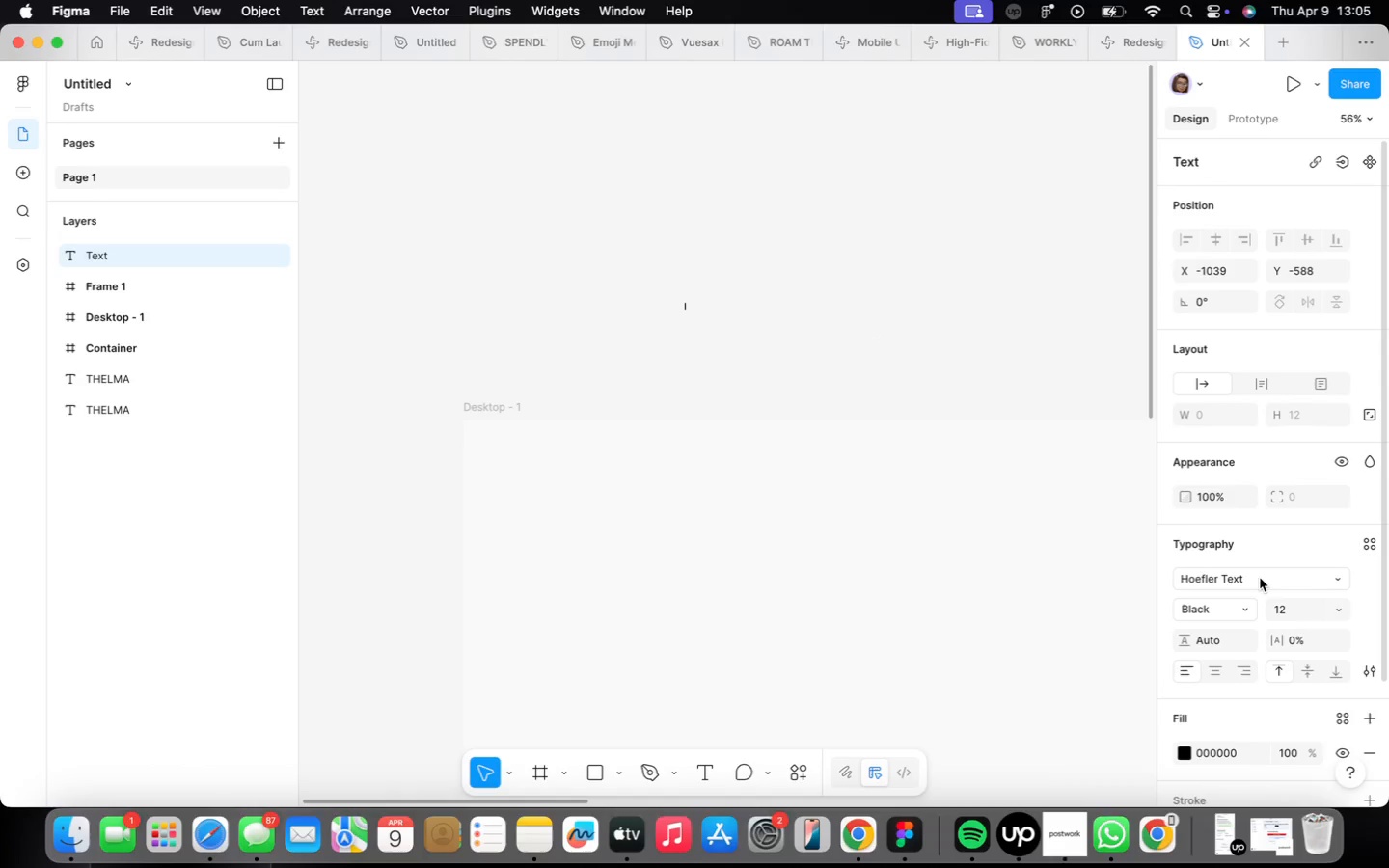 
left_click([1268, 572])
 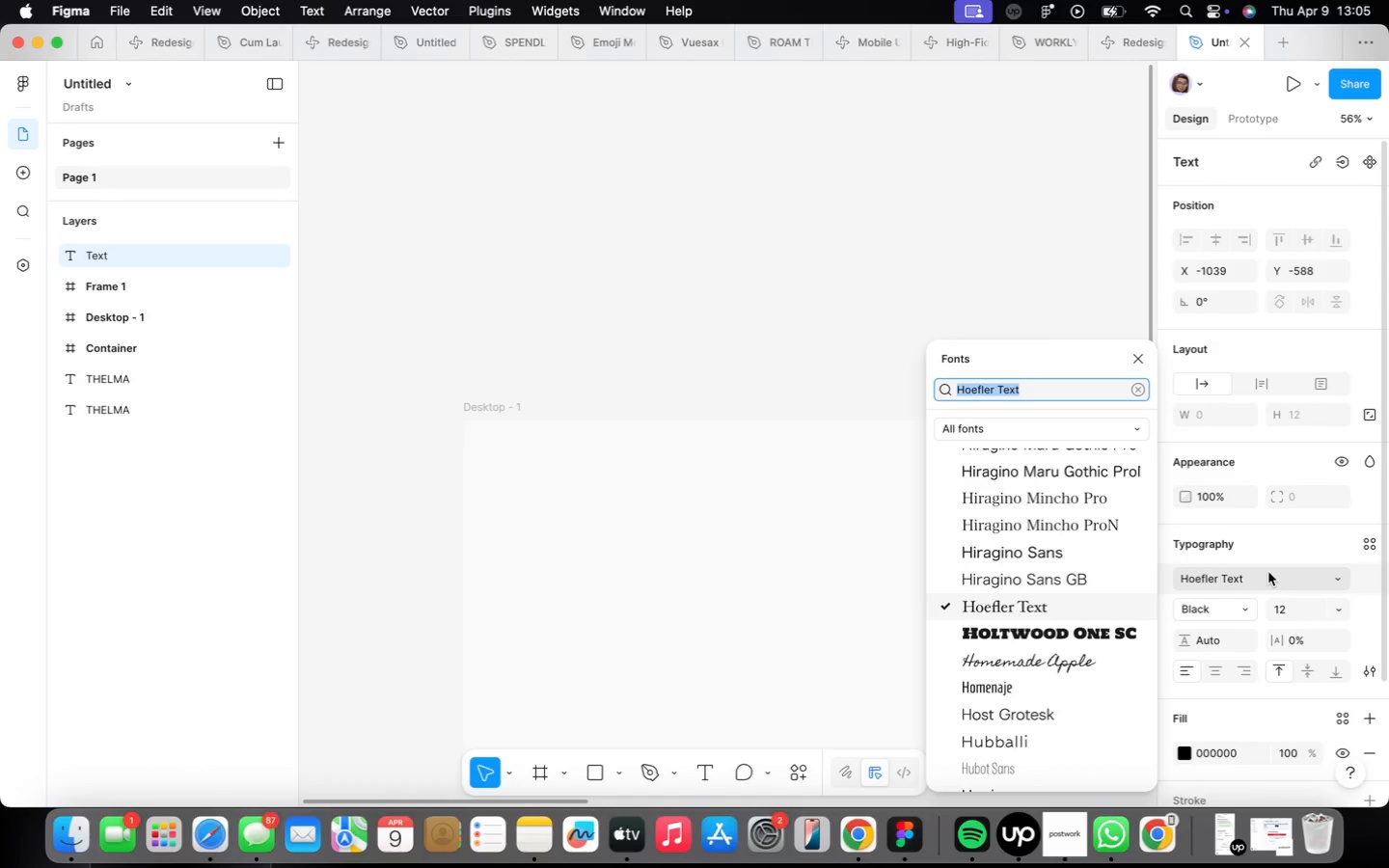 
type(hel)
 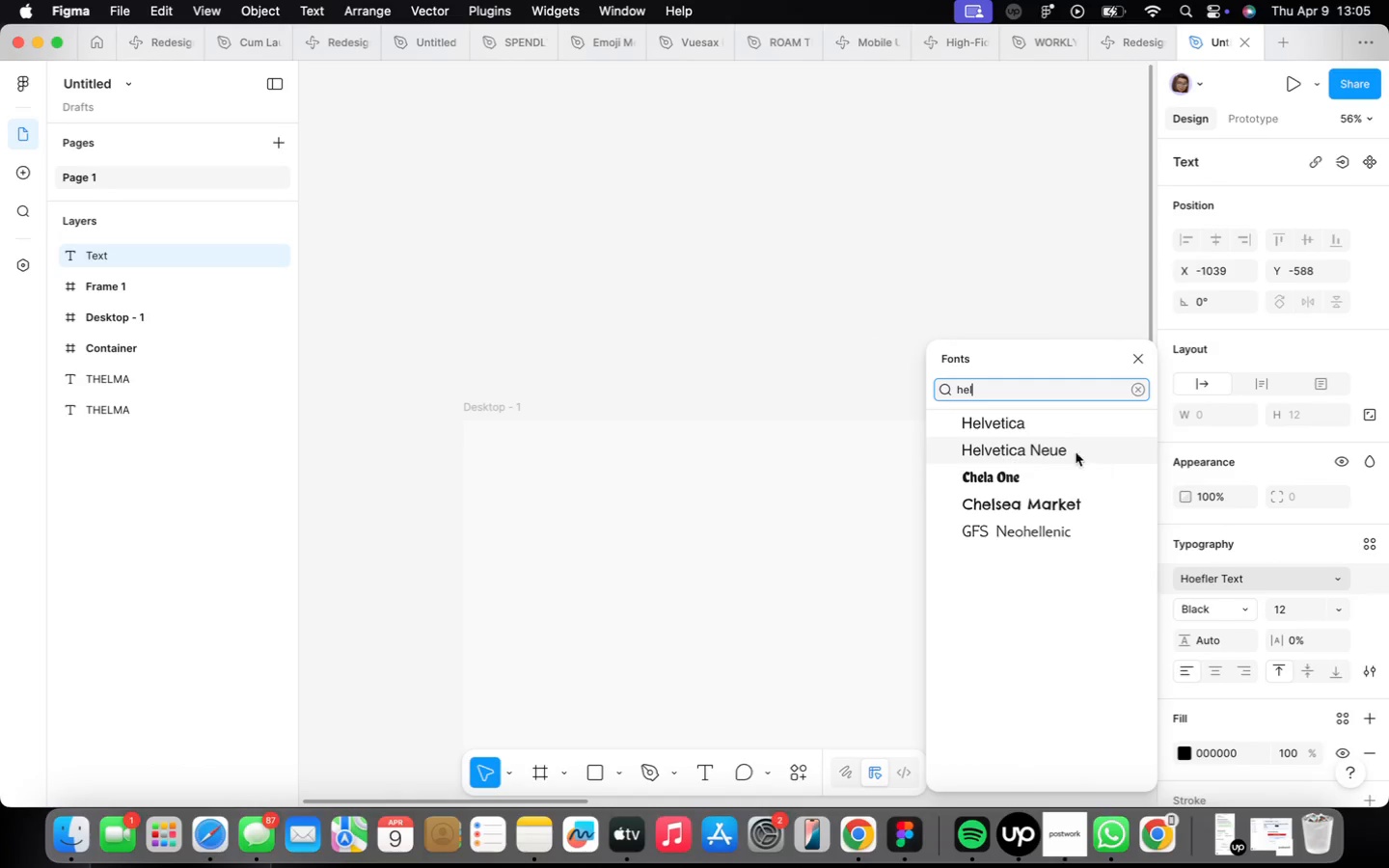 
left_click([1044, 429])
 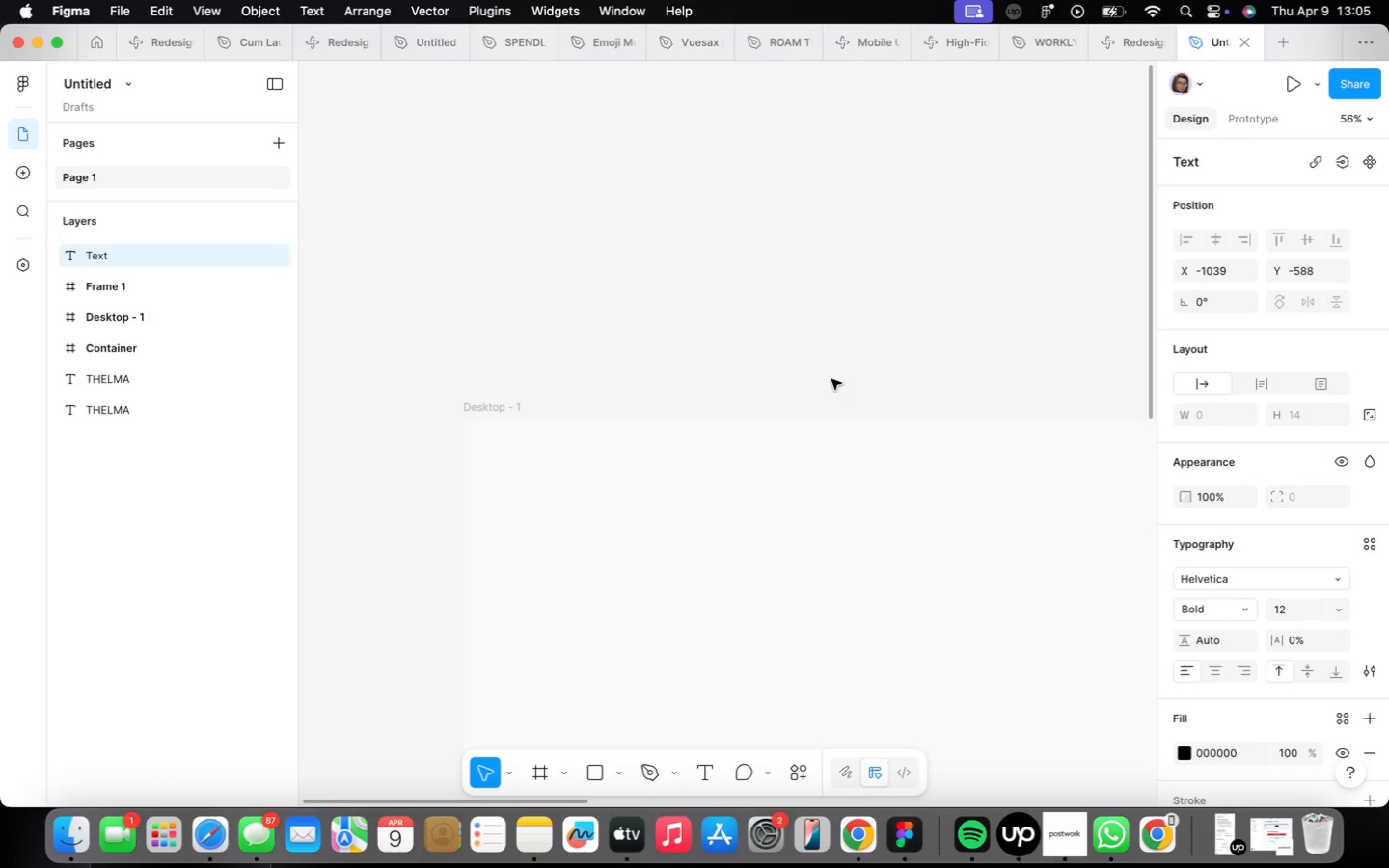 
type(HOME)
 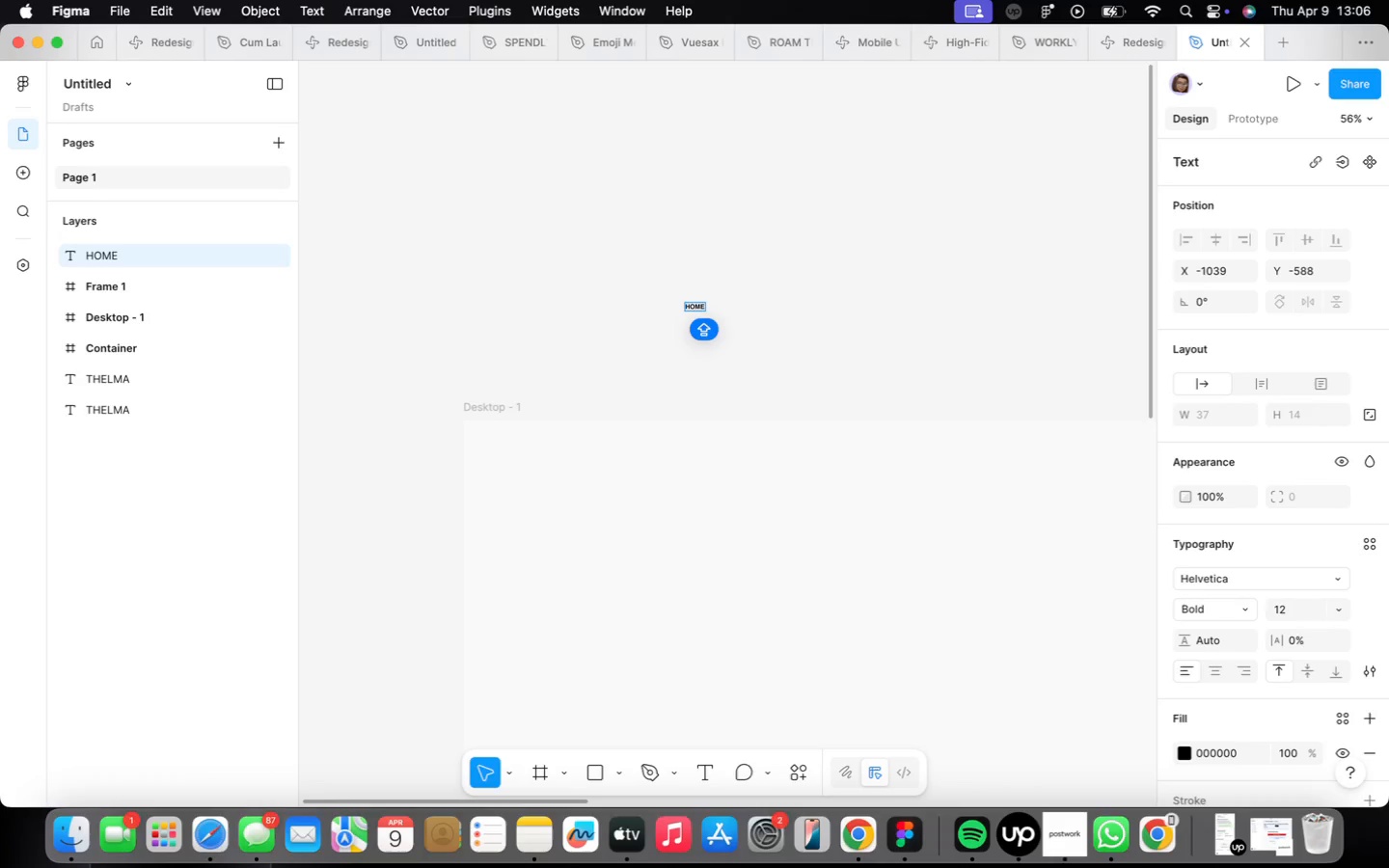 
scroll: coordinate [829, 376], scroll_direction: down, amount: 1.0
 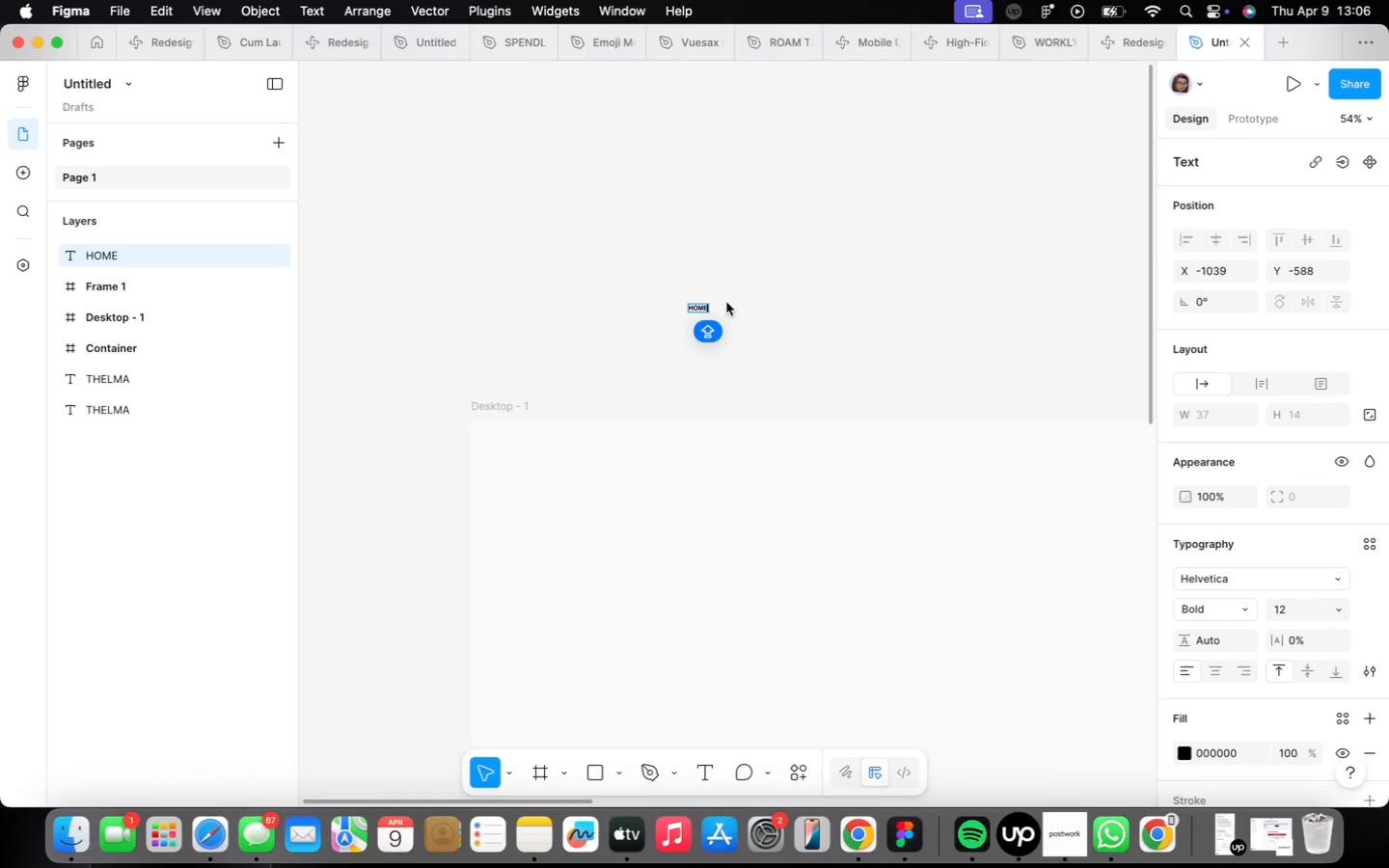 
left_click([739, 321])
 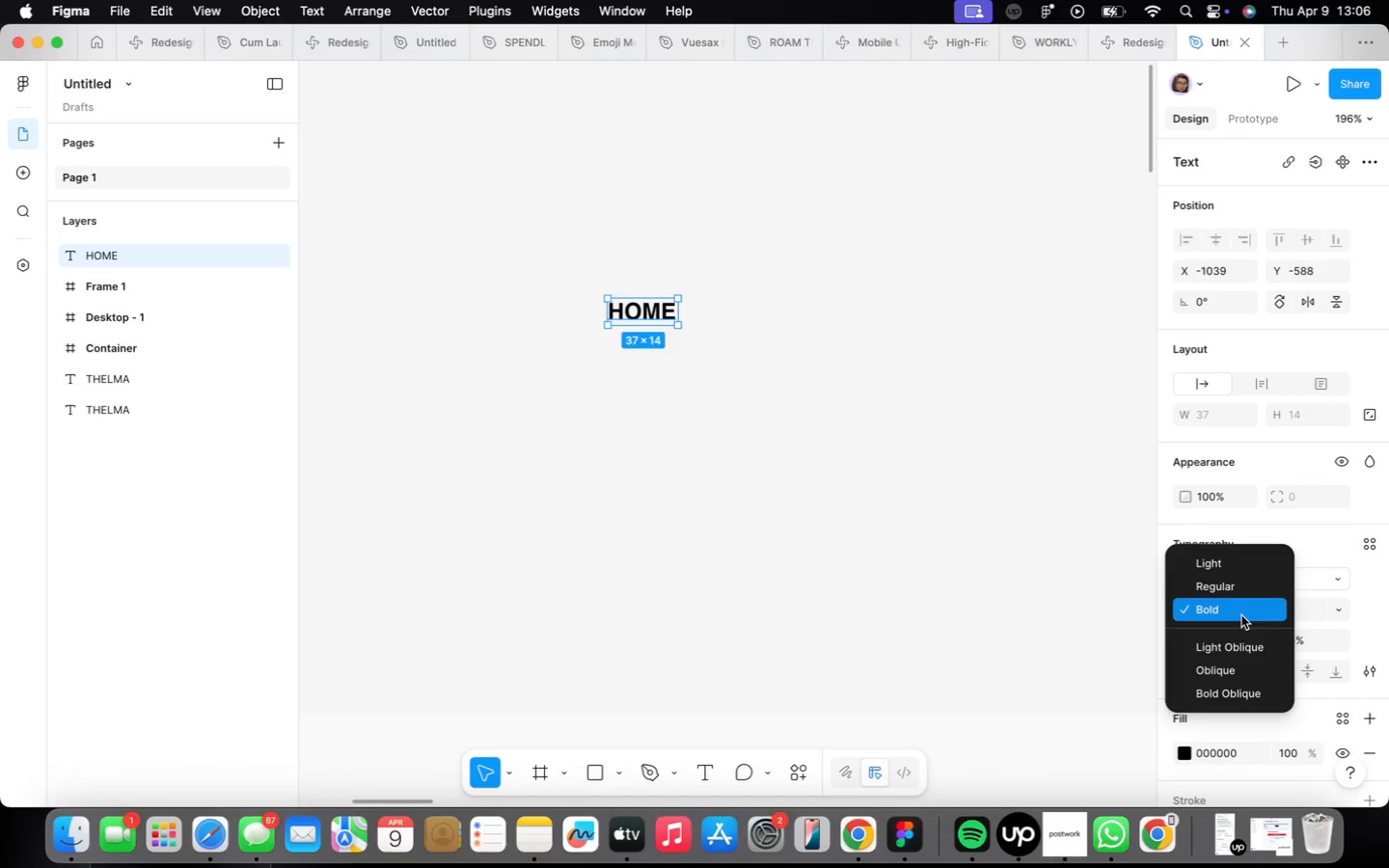 
scroll: coordinate [722, 309], scroll_direction: up, amount: 20.0
 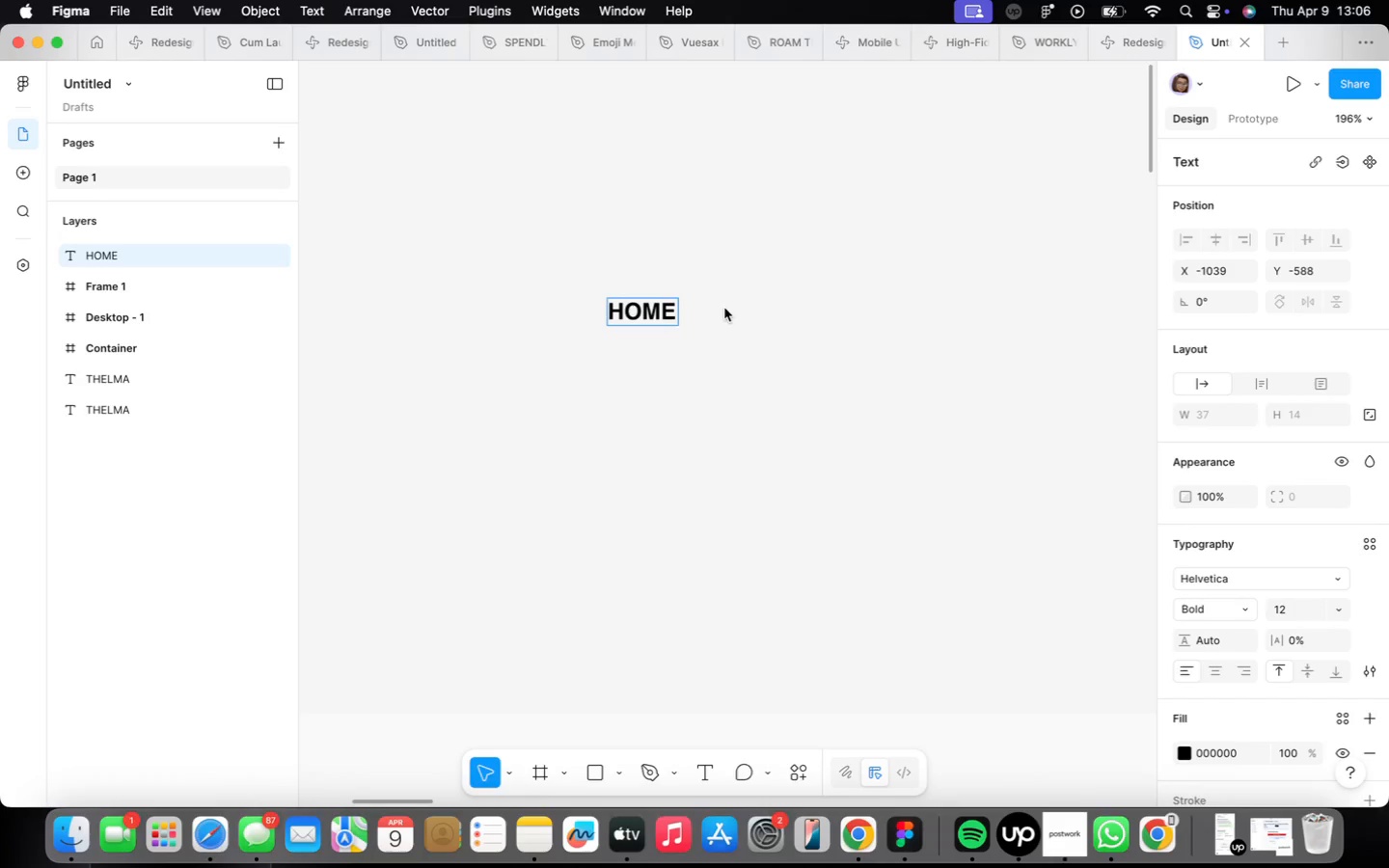 
left_click([1229, 568])
 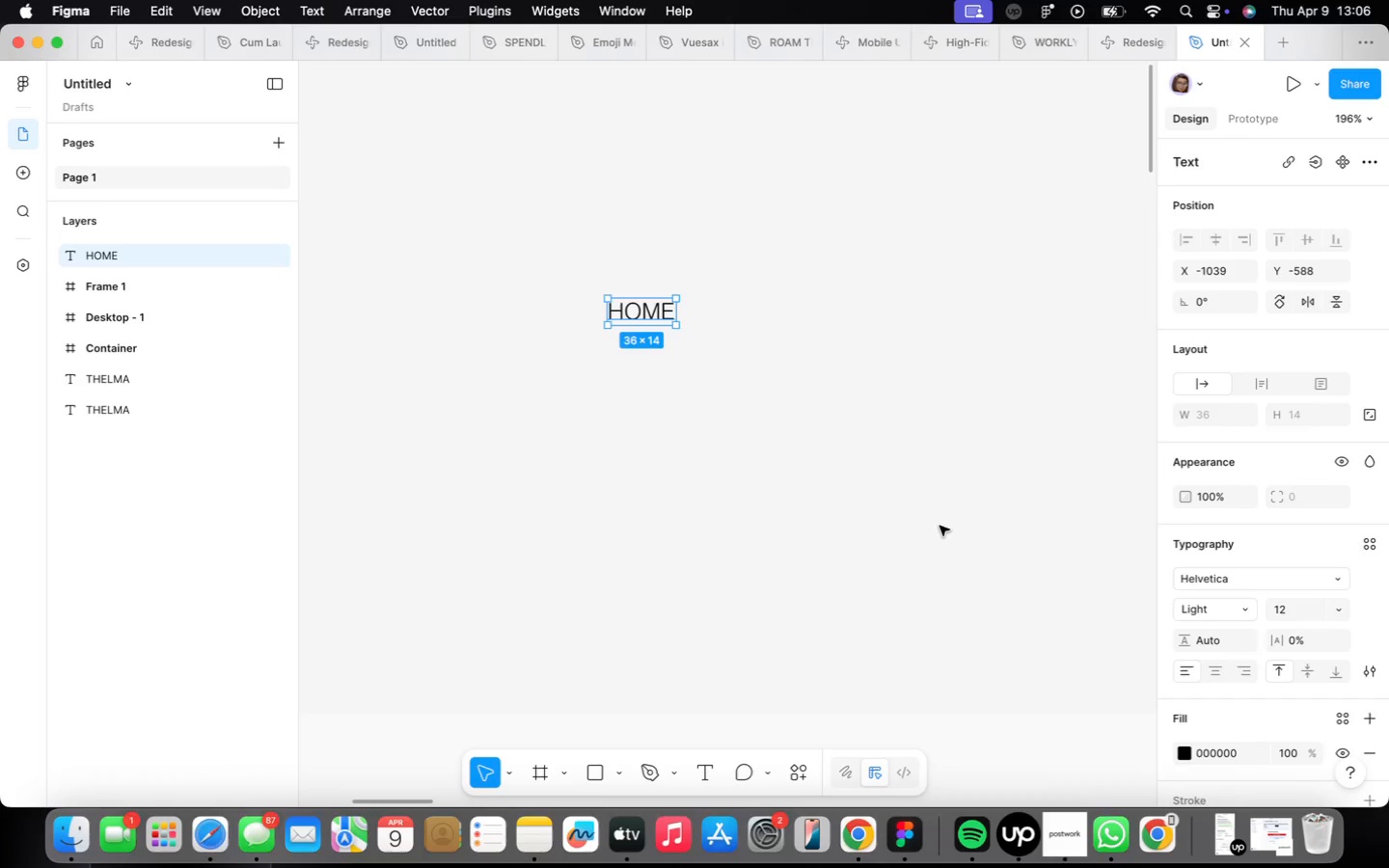 
scroll: coordinate [939, 525], scroll_direction: down, amount: 5.0
 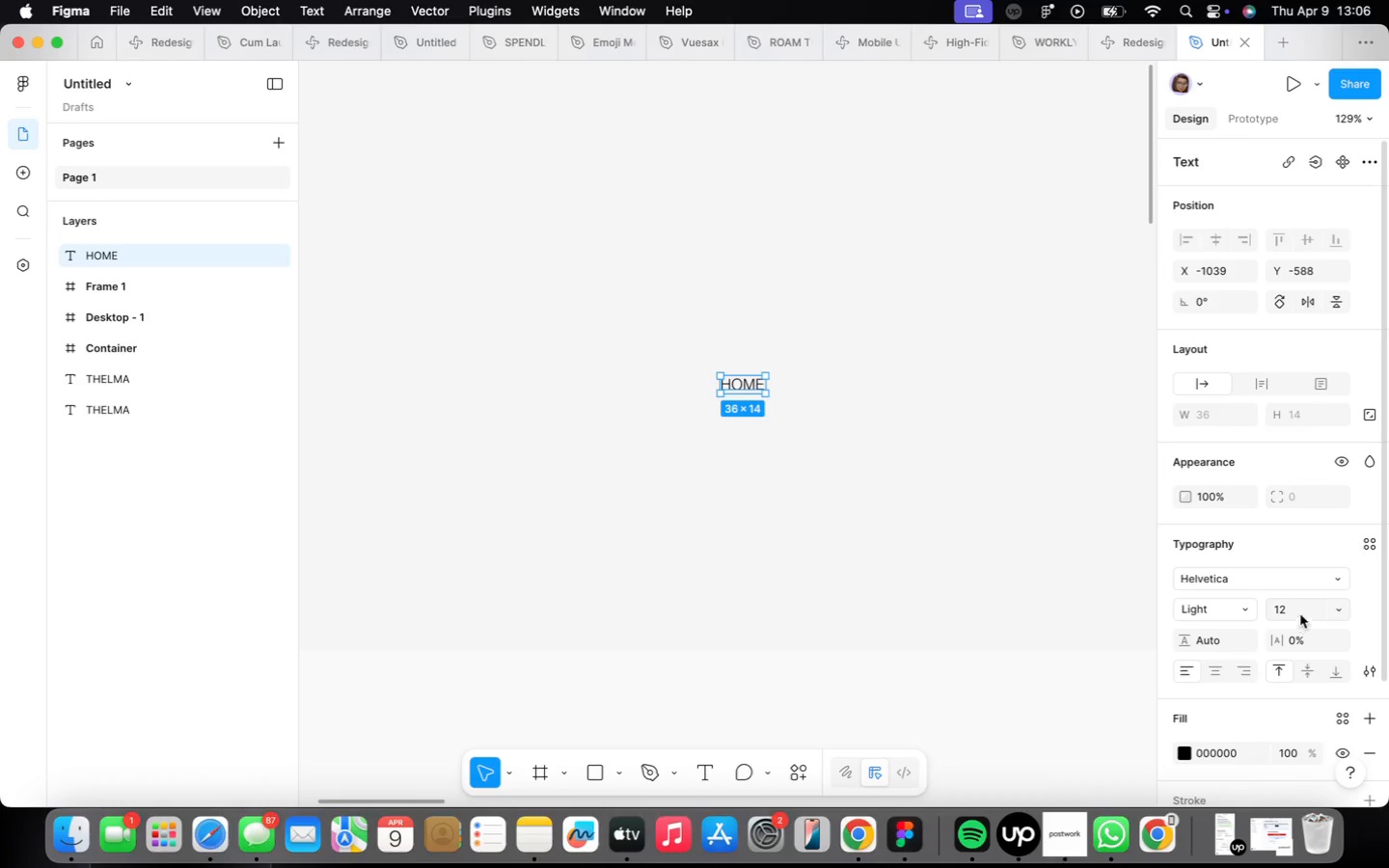 
left_click([1348, 608])
 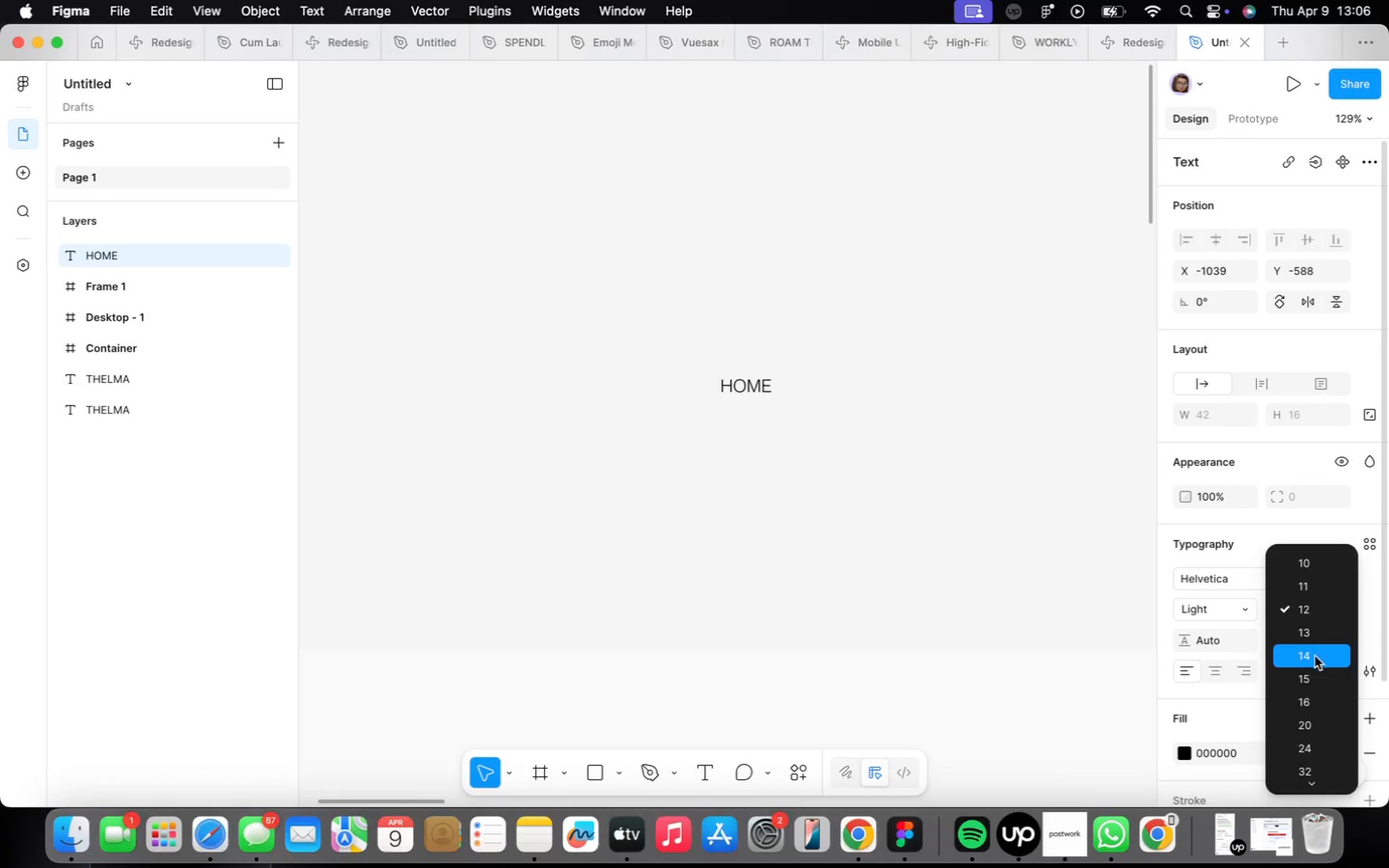 
left_click([1315, 656])
 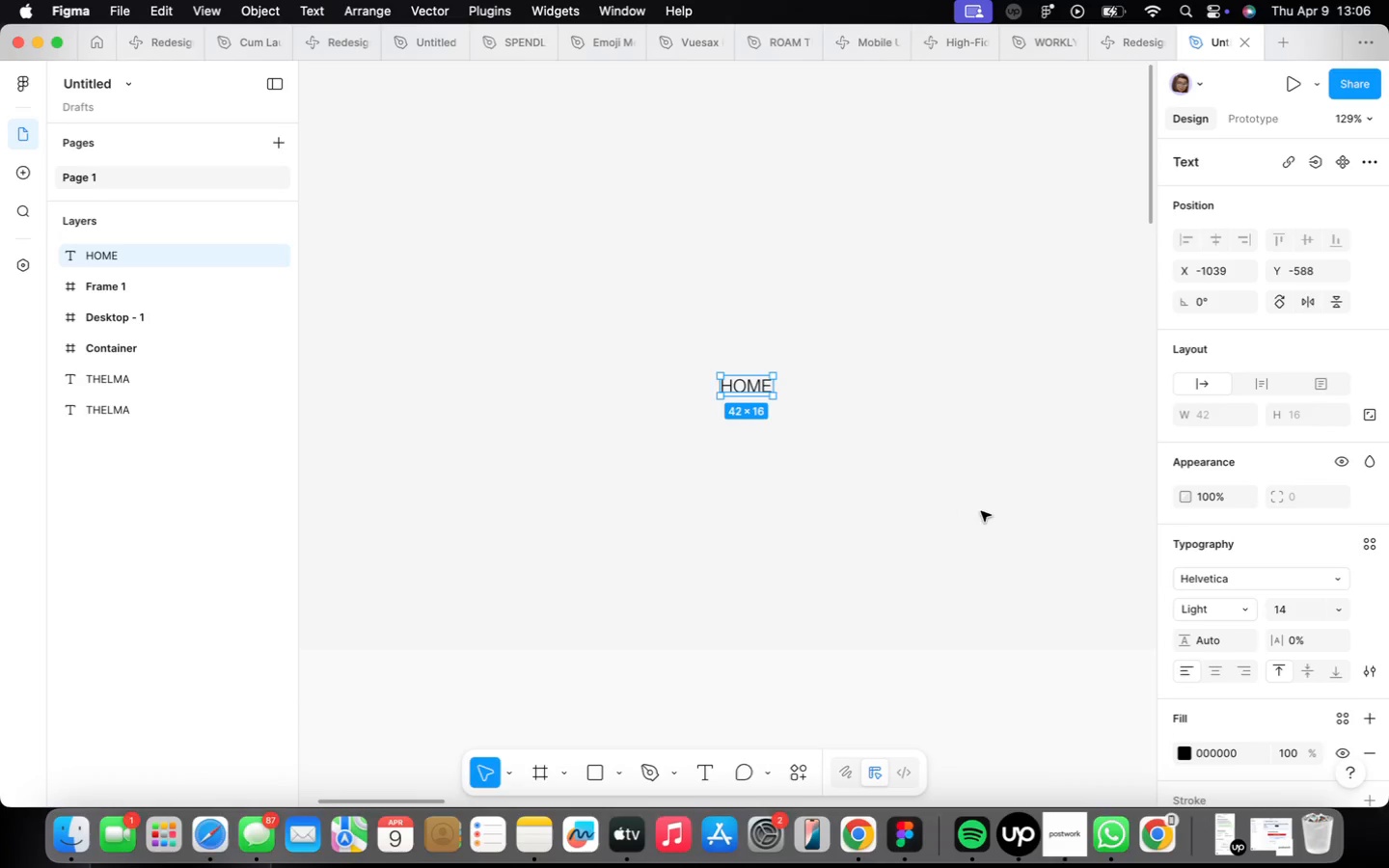 
scroll: coordinate [979, 514], scroll_direction: down, amount: 5.0
 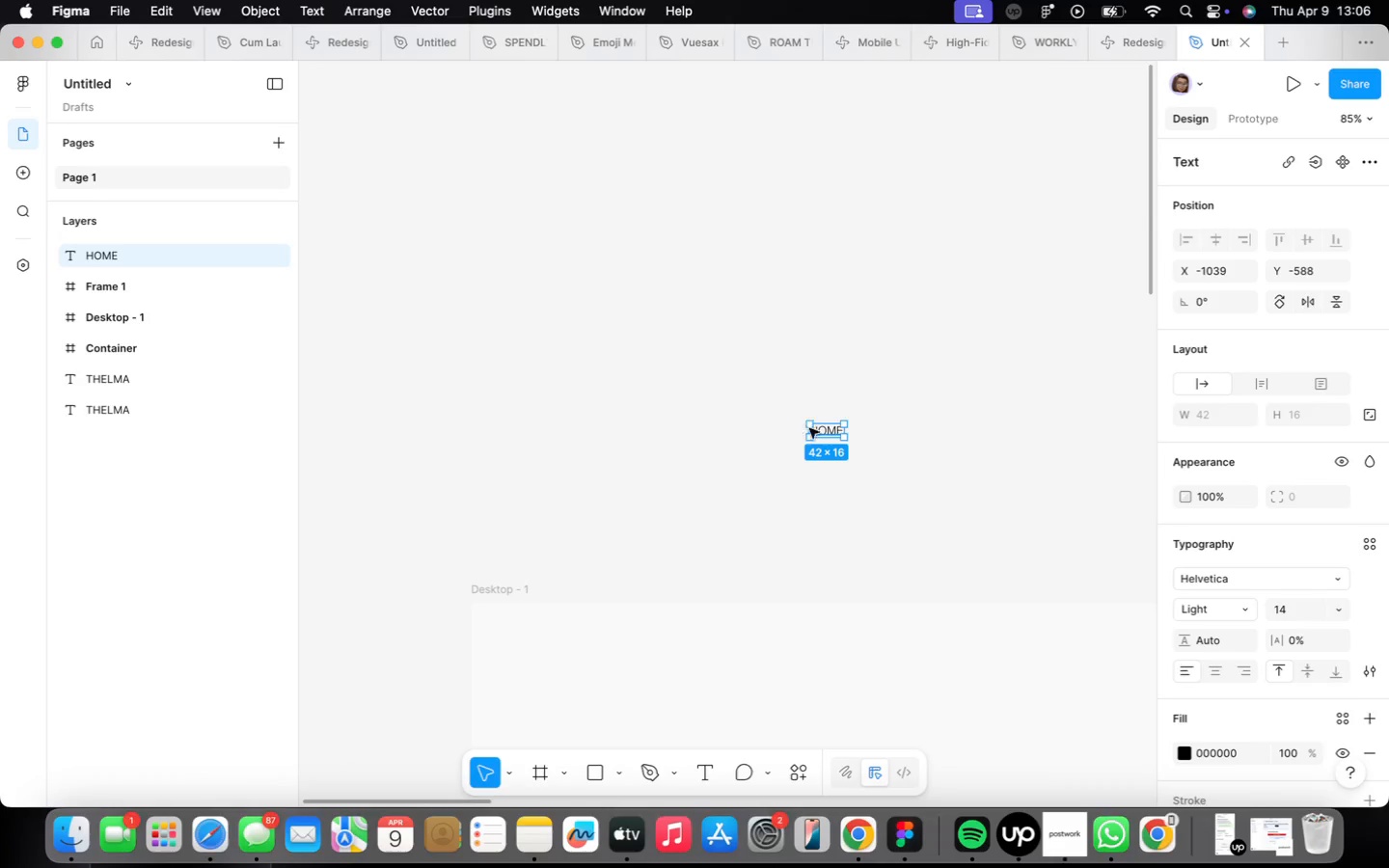 
left_click_drag(start_coordinate=[838, 429], to_coordinate=[711, 554])
 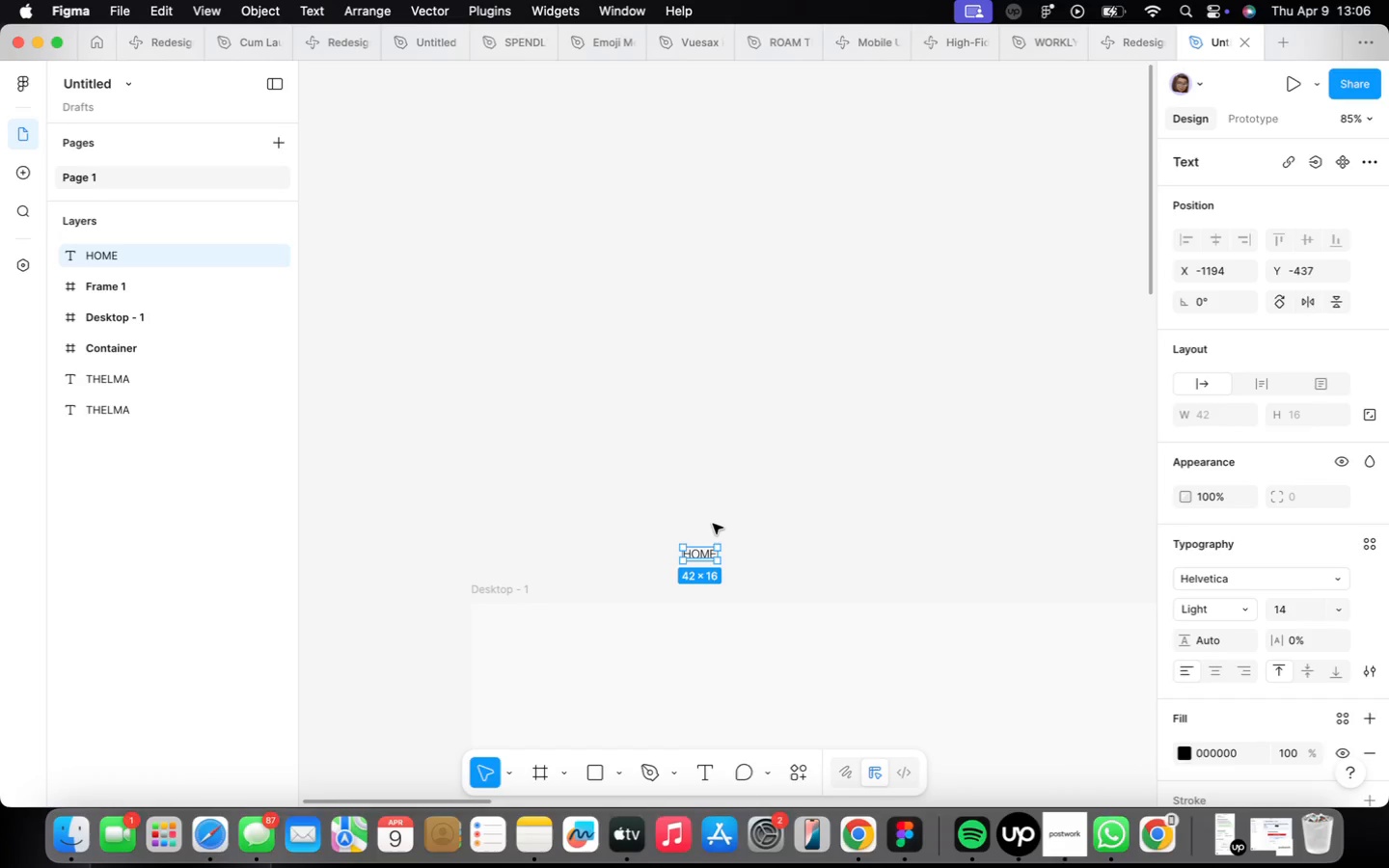 
wait(31.92)
 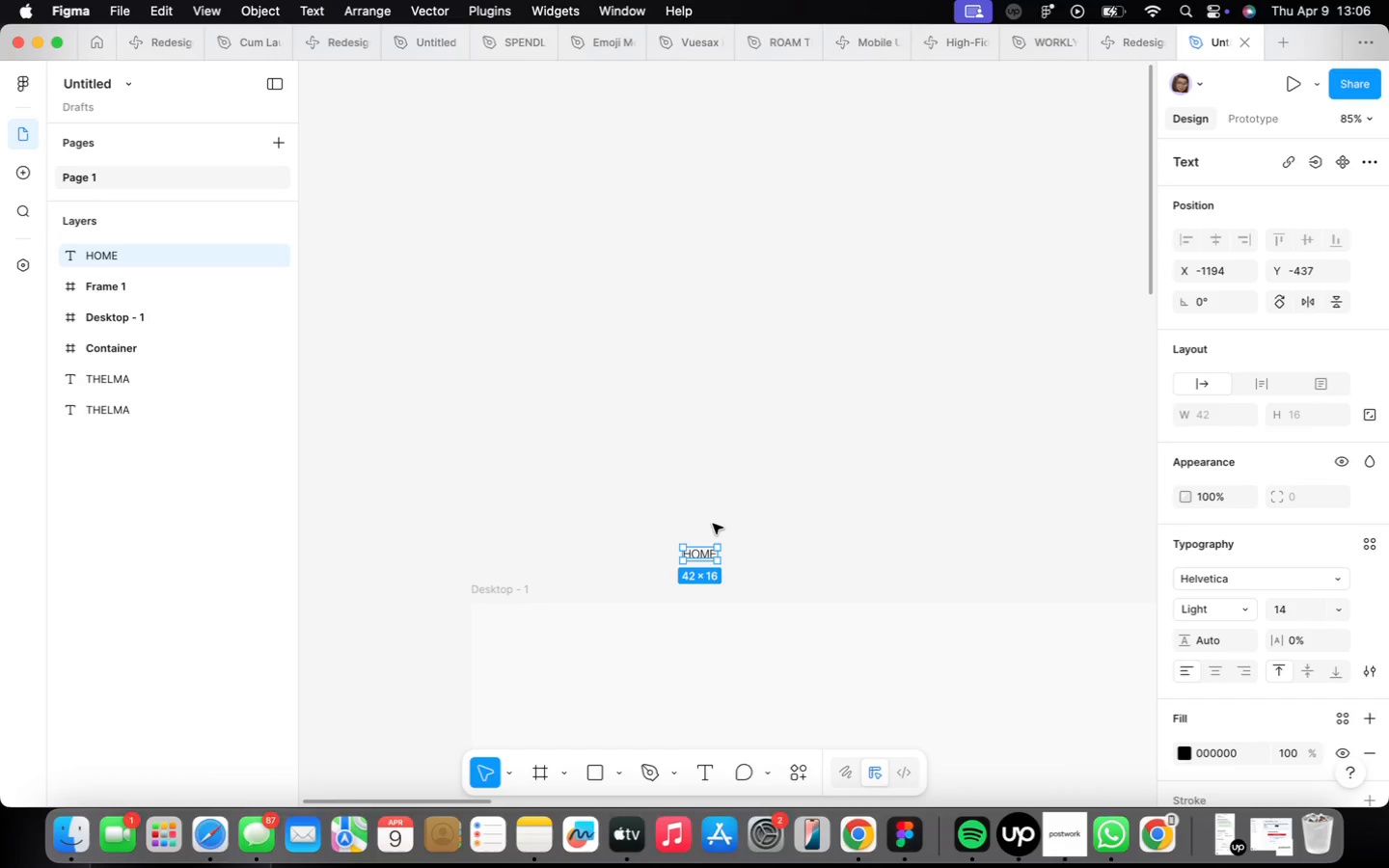 
scroll: coordinate [629, 427], scroll_direction: up, amount: 10.0
 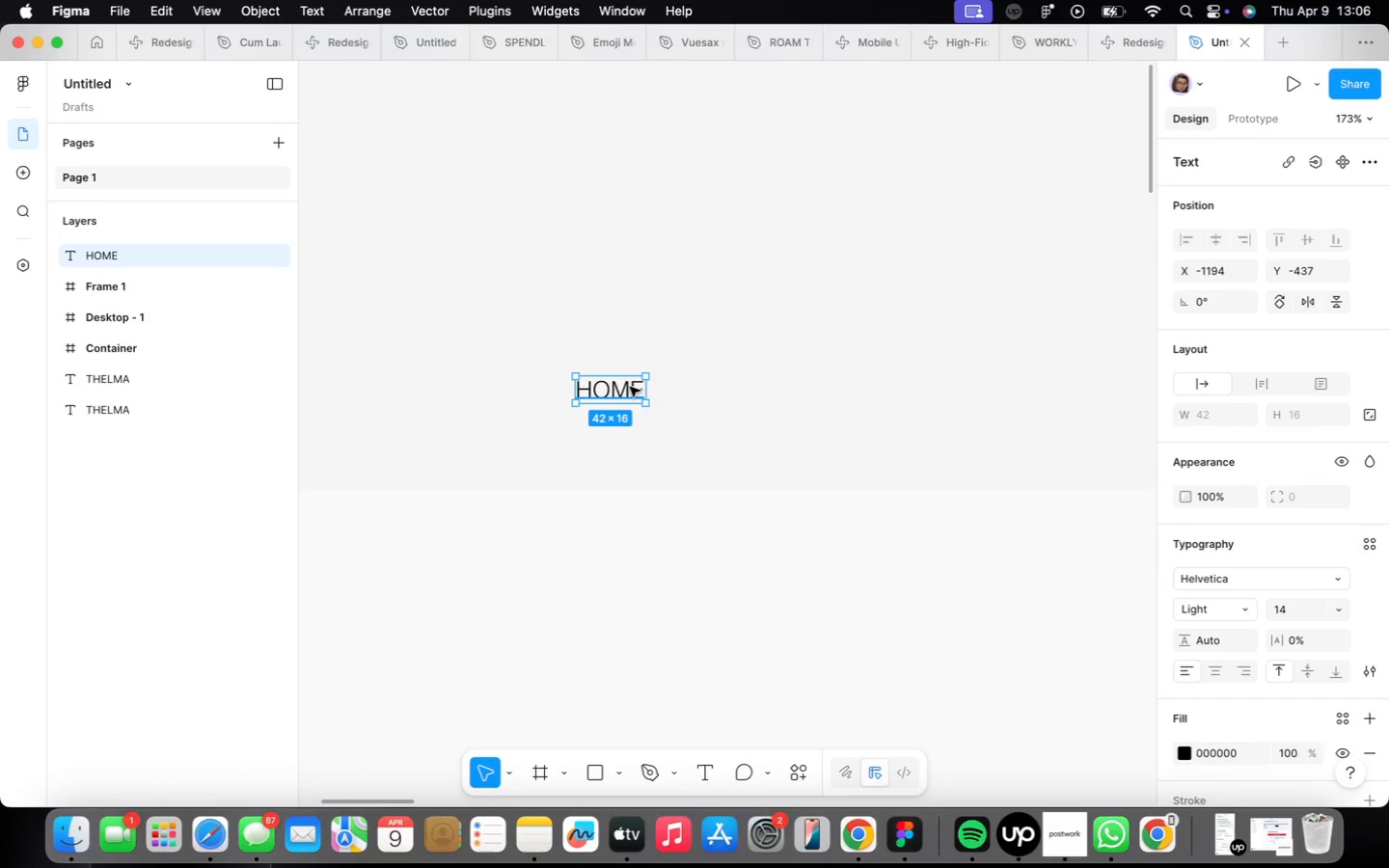 
hold_key(key=OptionLeft, duration=1.62)
left_click_drag(start_coordinate=[624, 387], to_coordinate=[714, 386])
 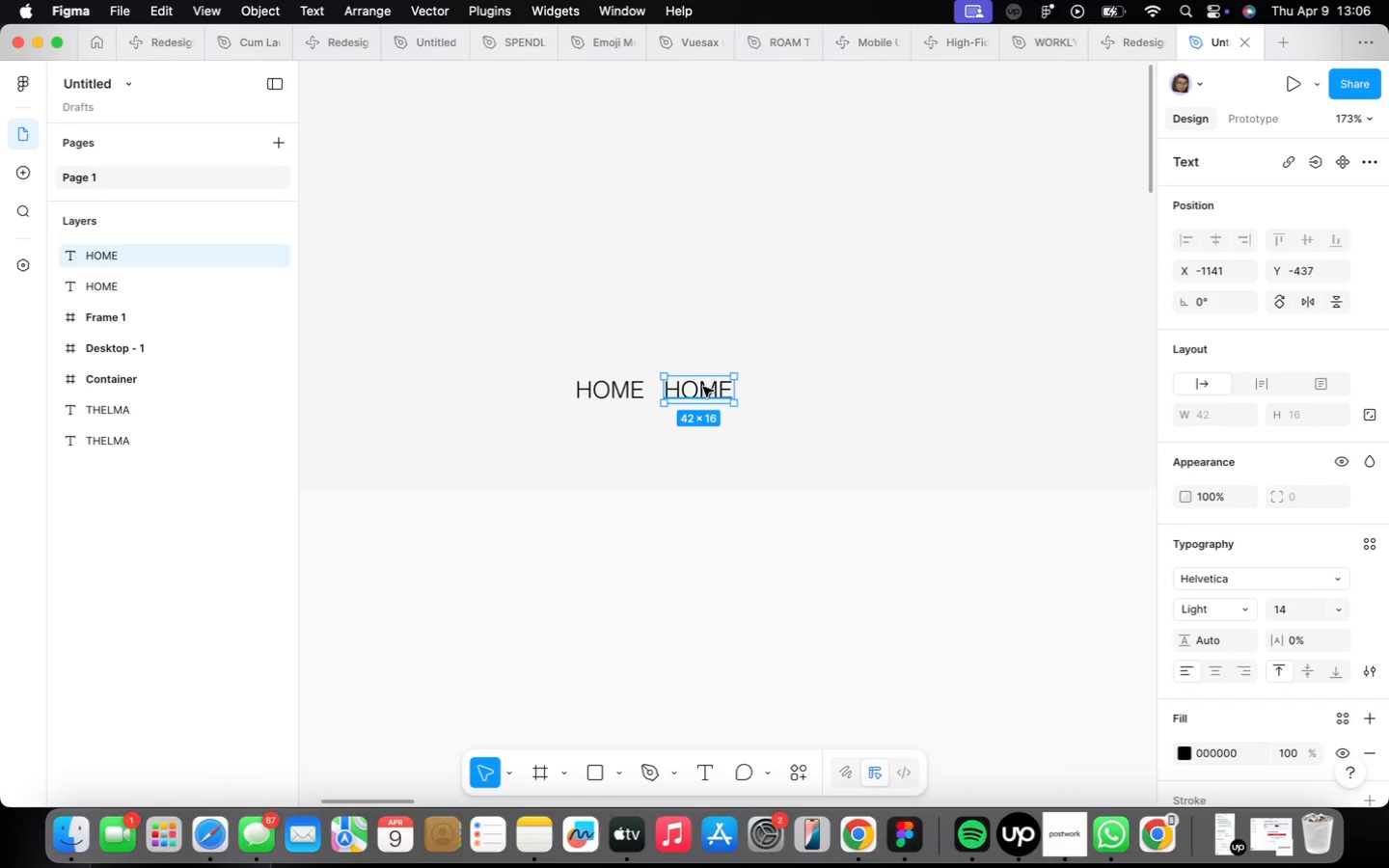 
double_click([703, 387])
 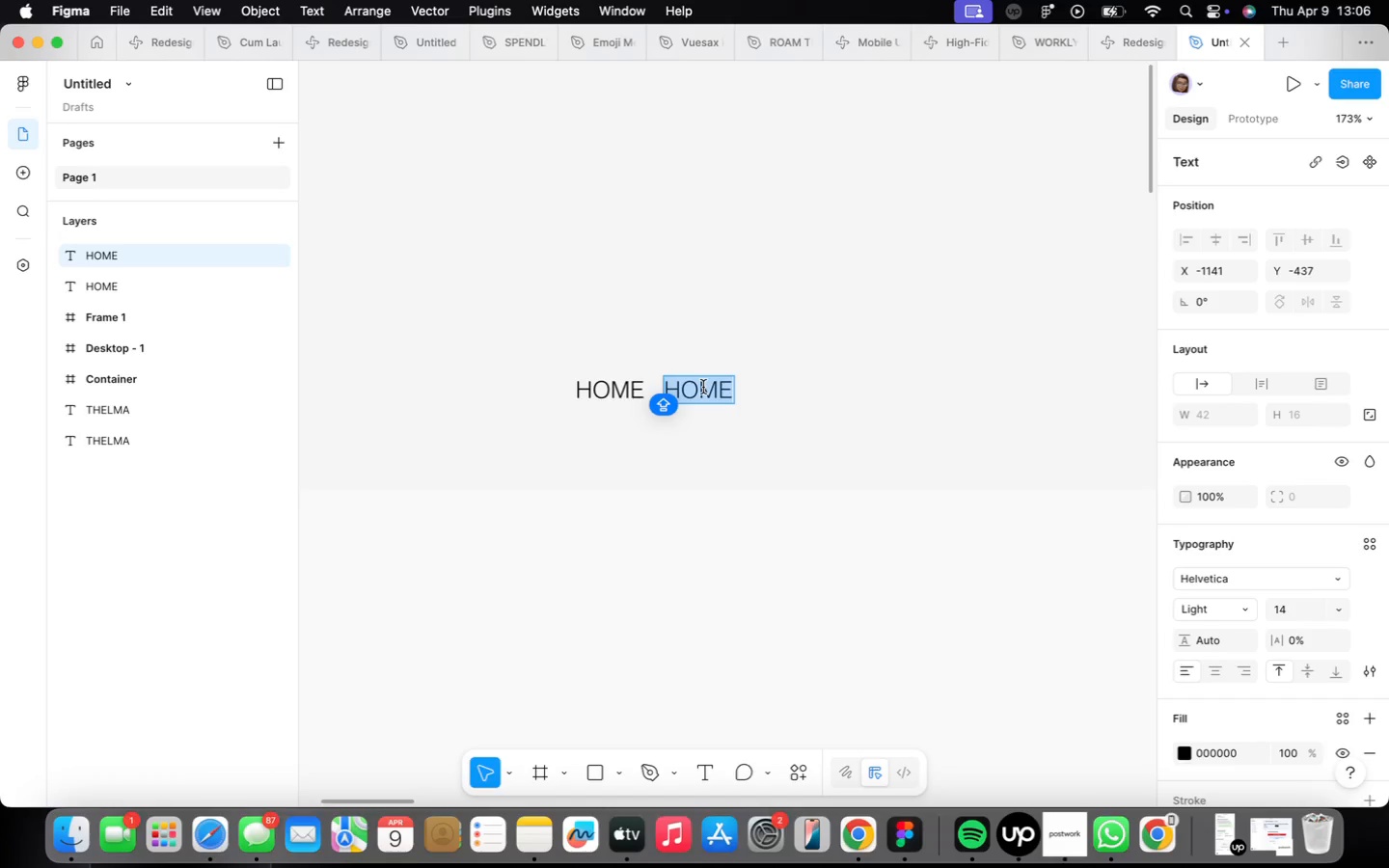 
type(ABOUT)
 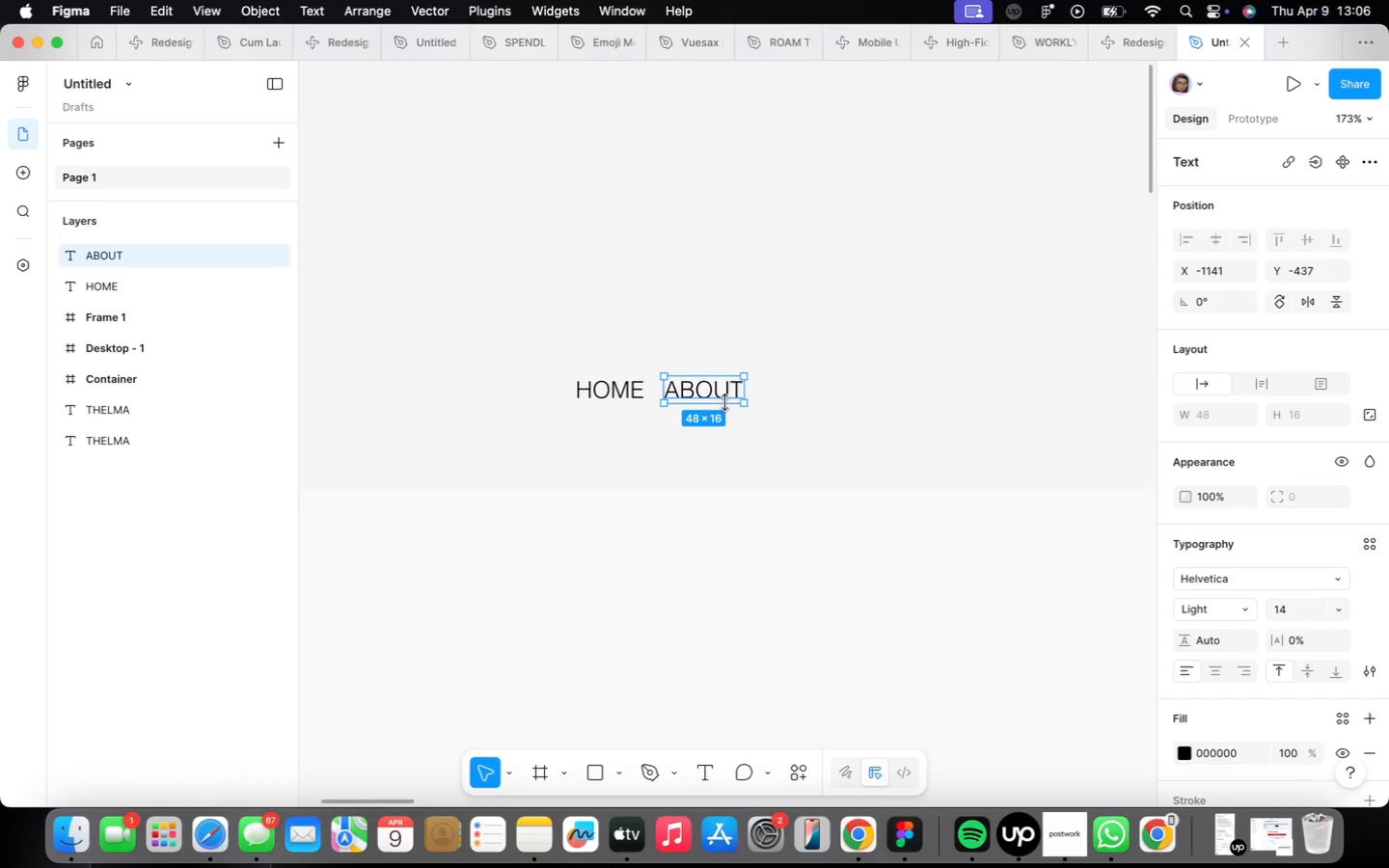 
hold_key(key=OptionLeft, duration=1.28)
left_click_drag(start_coordinate=[721, 390], to_coordinate=[813, 390])
 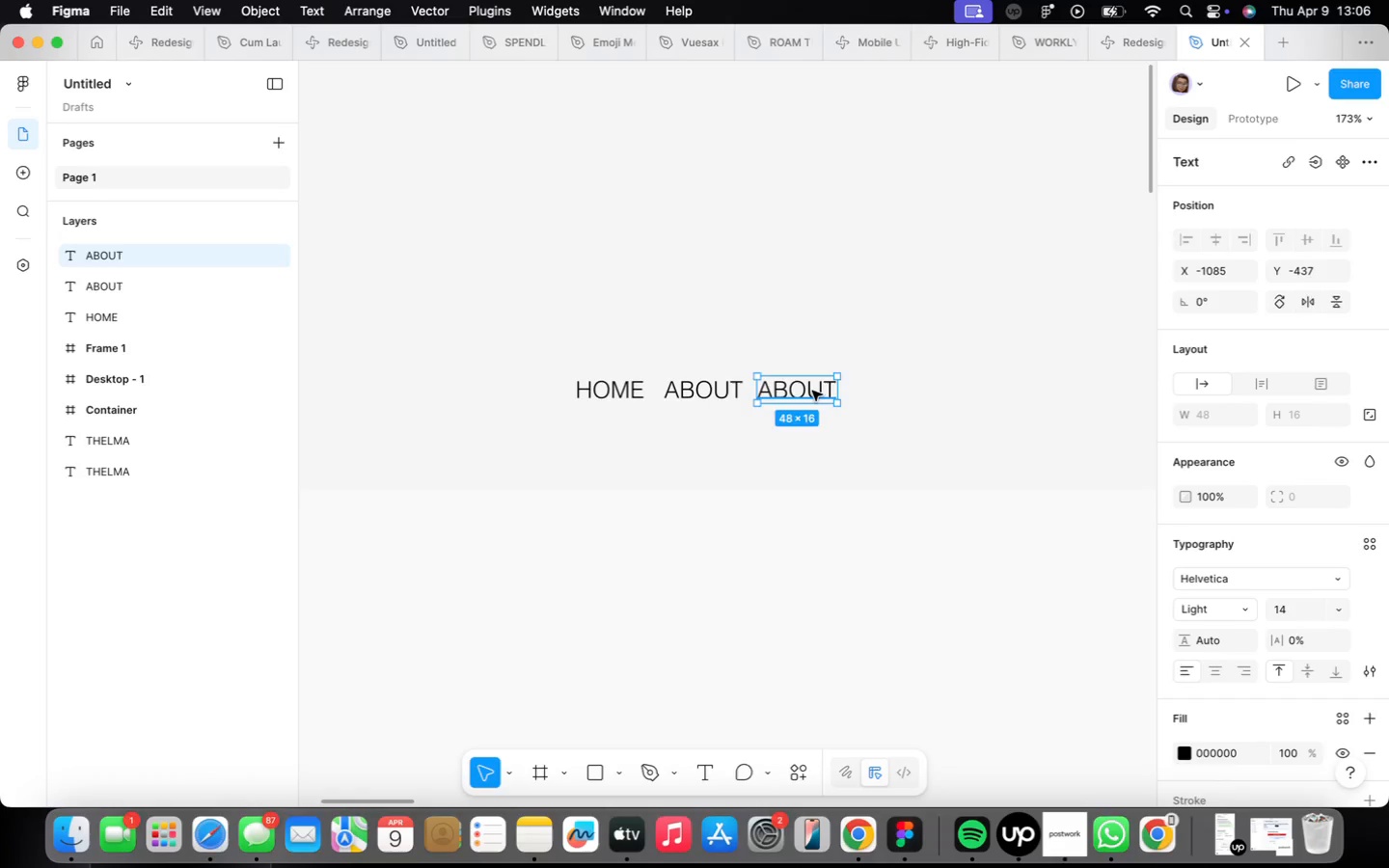 
double_click([812, 391])
 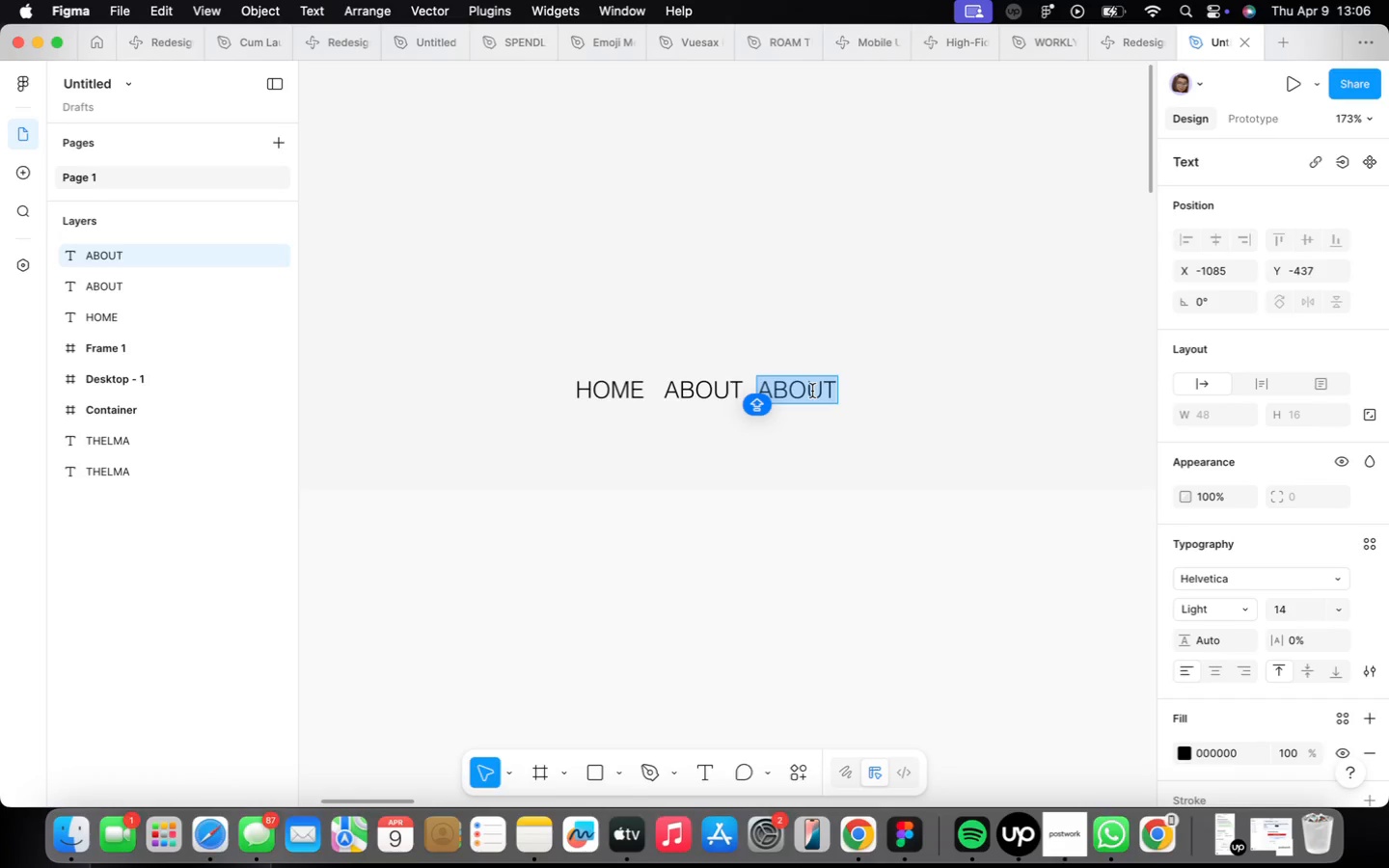 
type(GALLERY)
 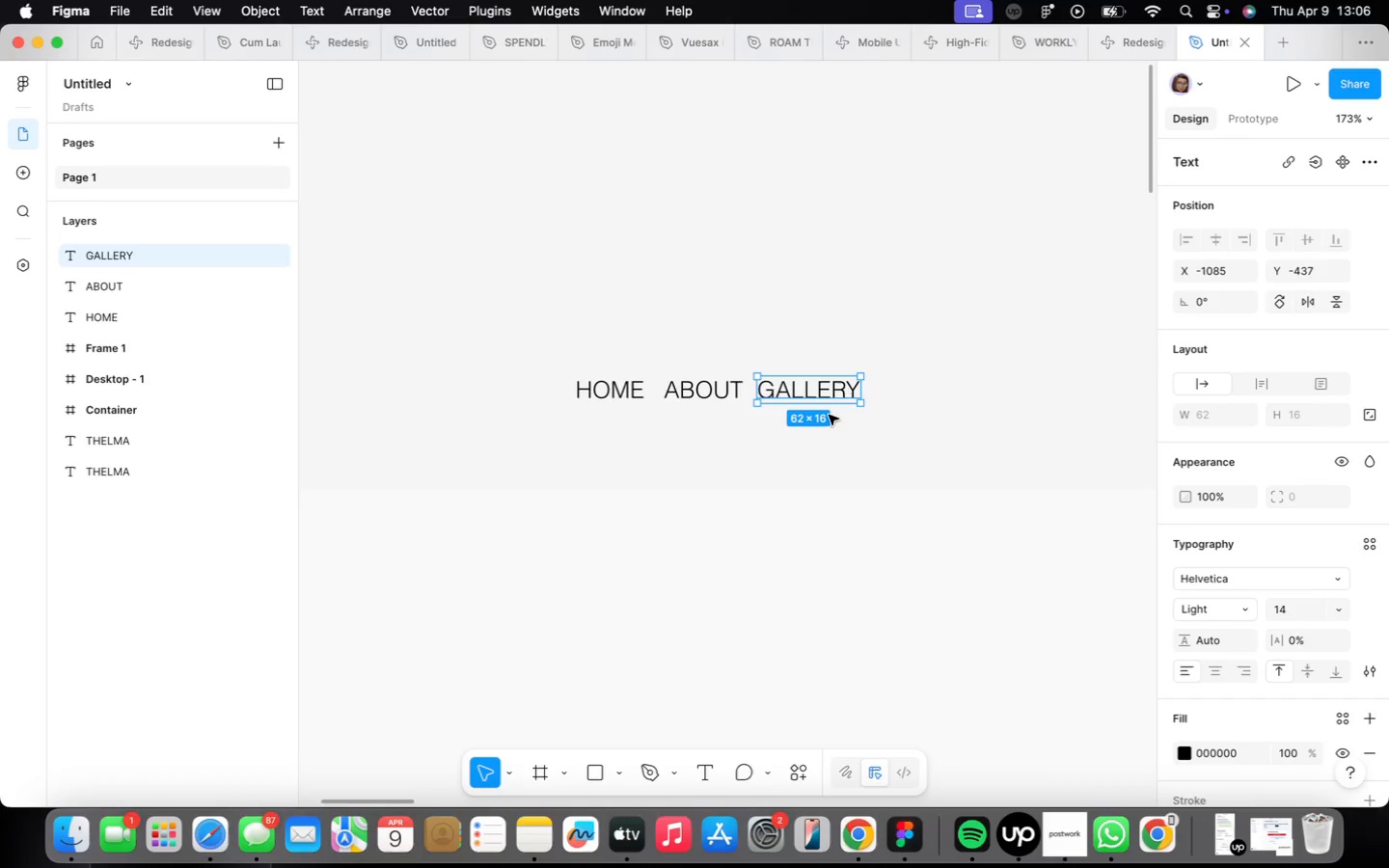 
hold_key(key=OptionLeft, duration=1.83)
left_click_drag(start_coordinate=[834, 392], to_coordinate=[964, 391])
 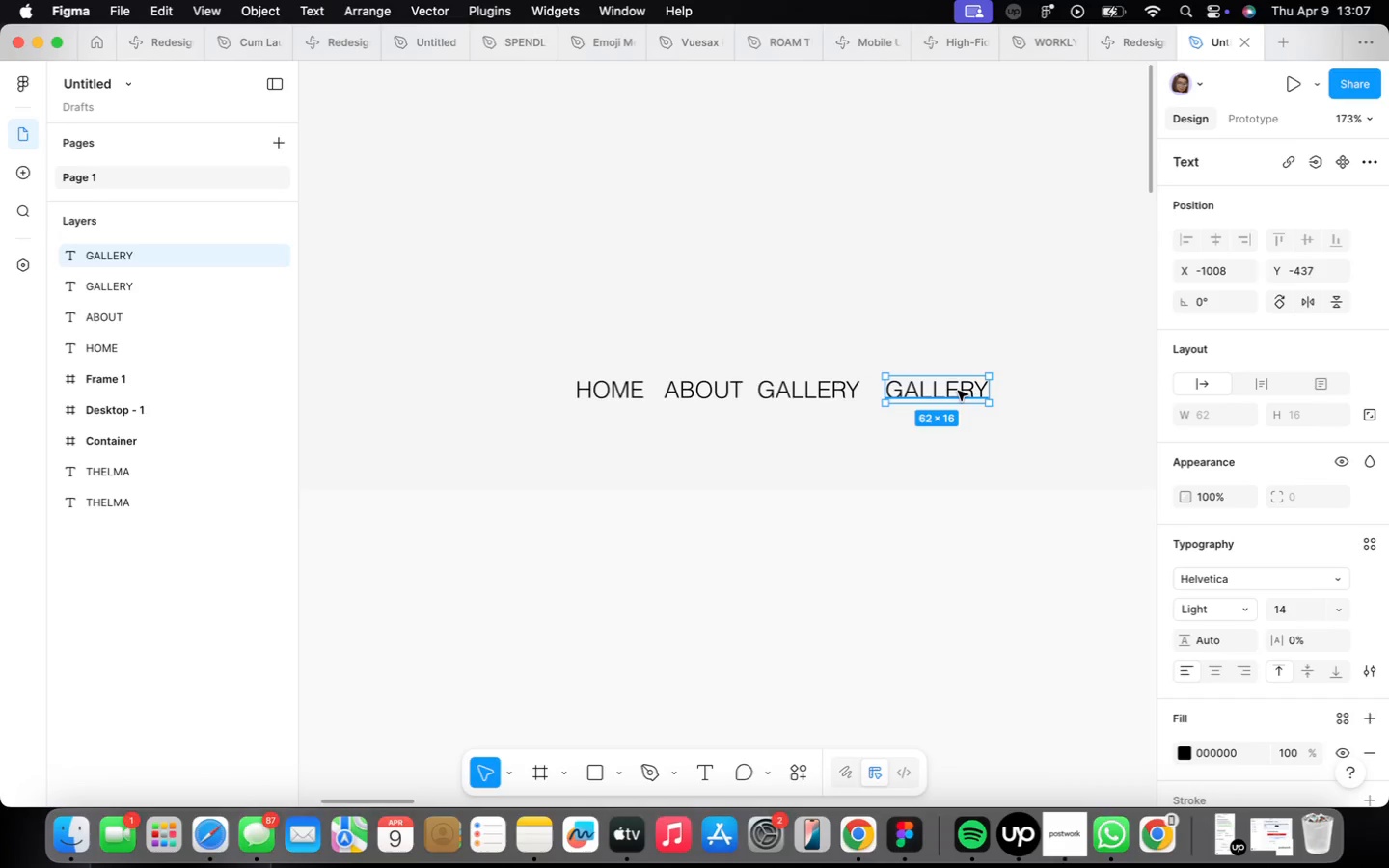 
double_click([958, 391])
 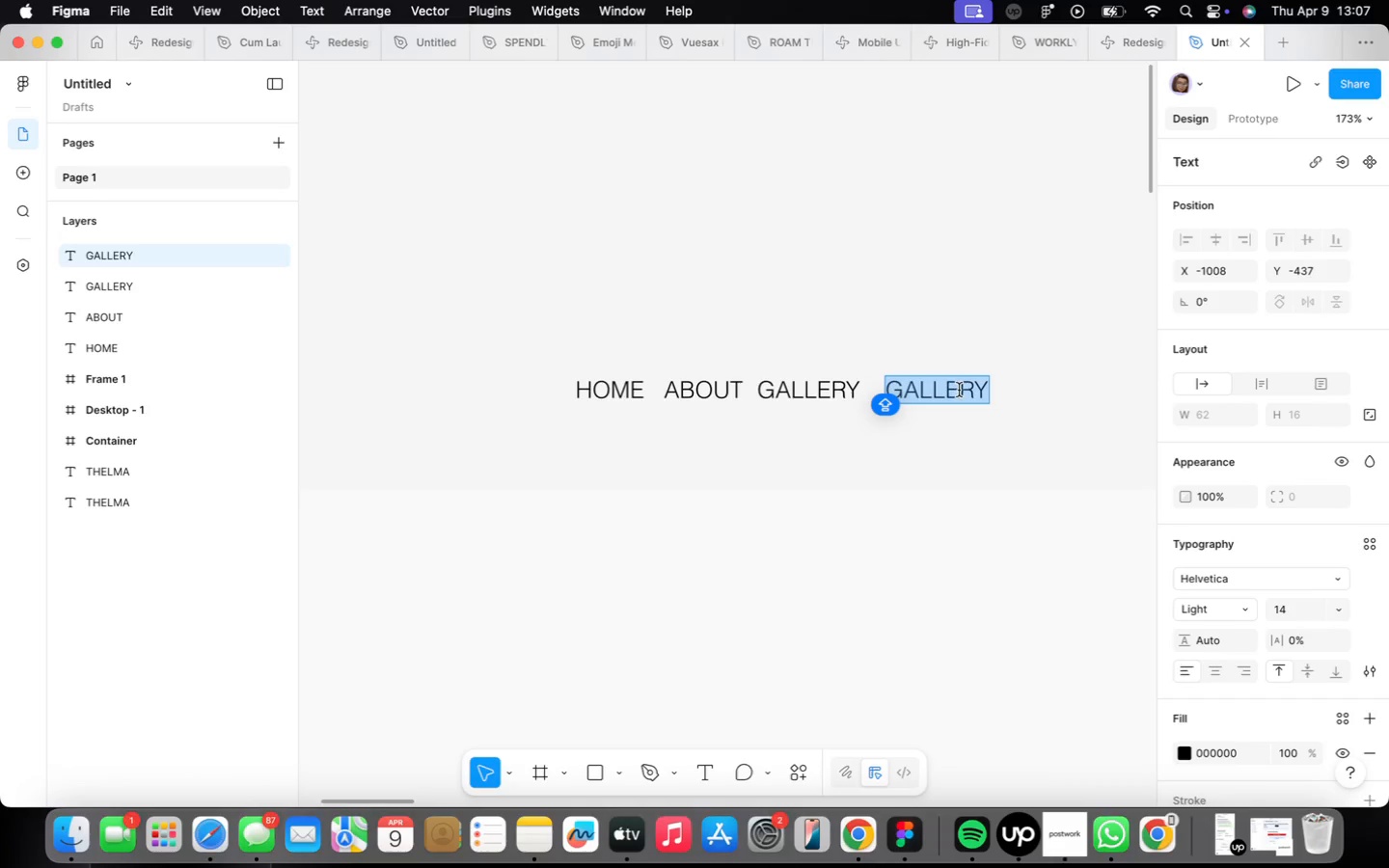 
type(Collections)
 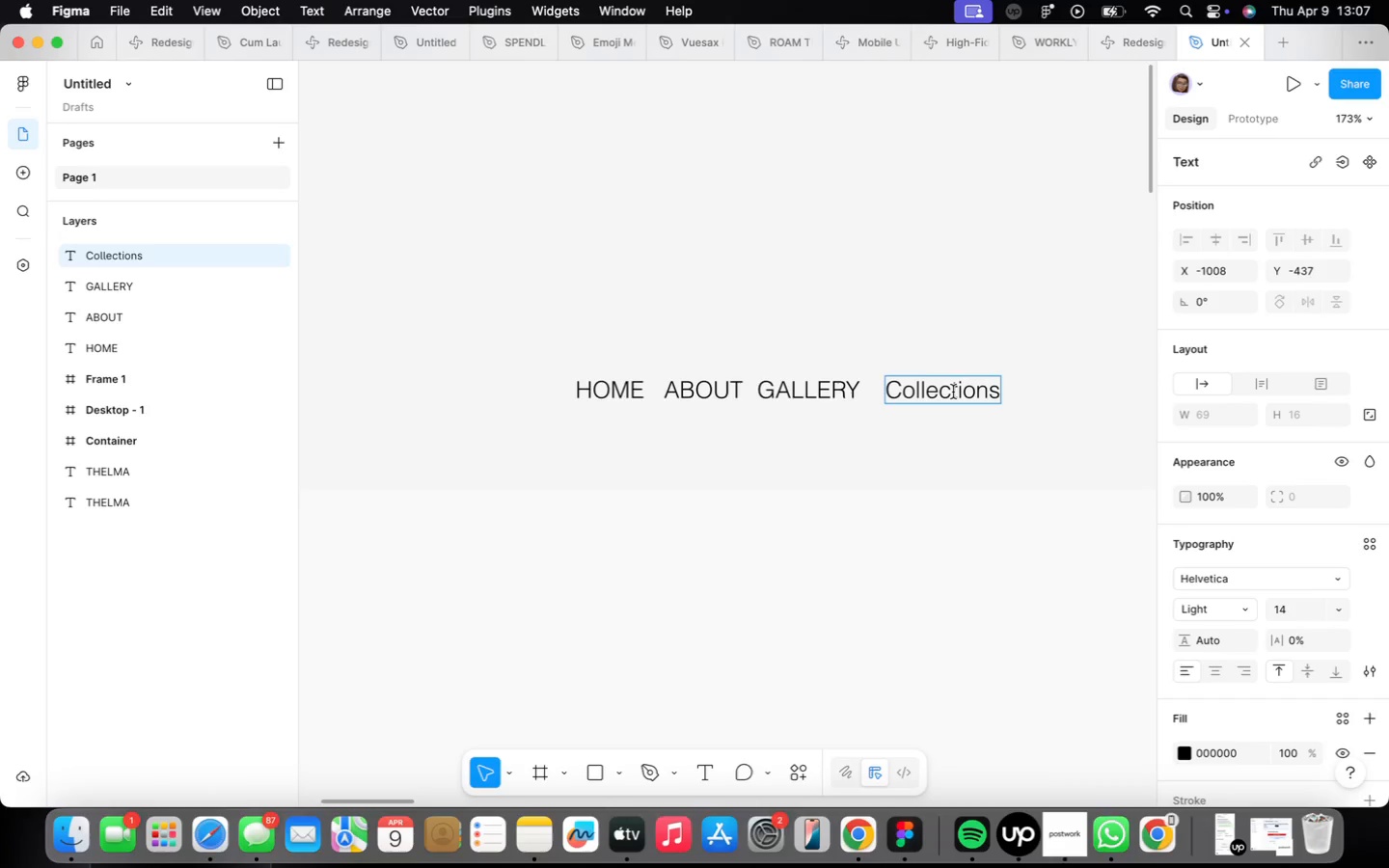 
double_click([953, 391])
 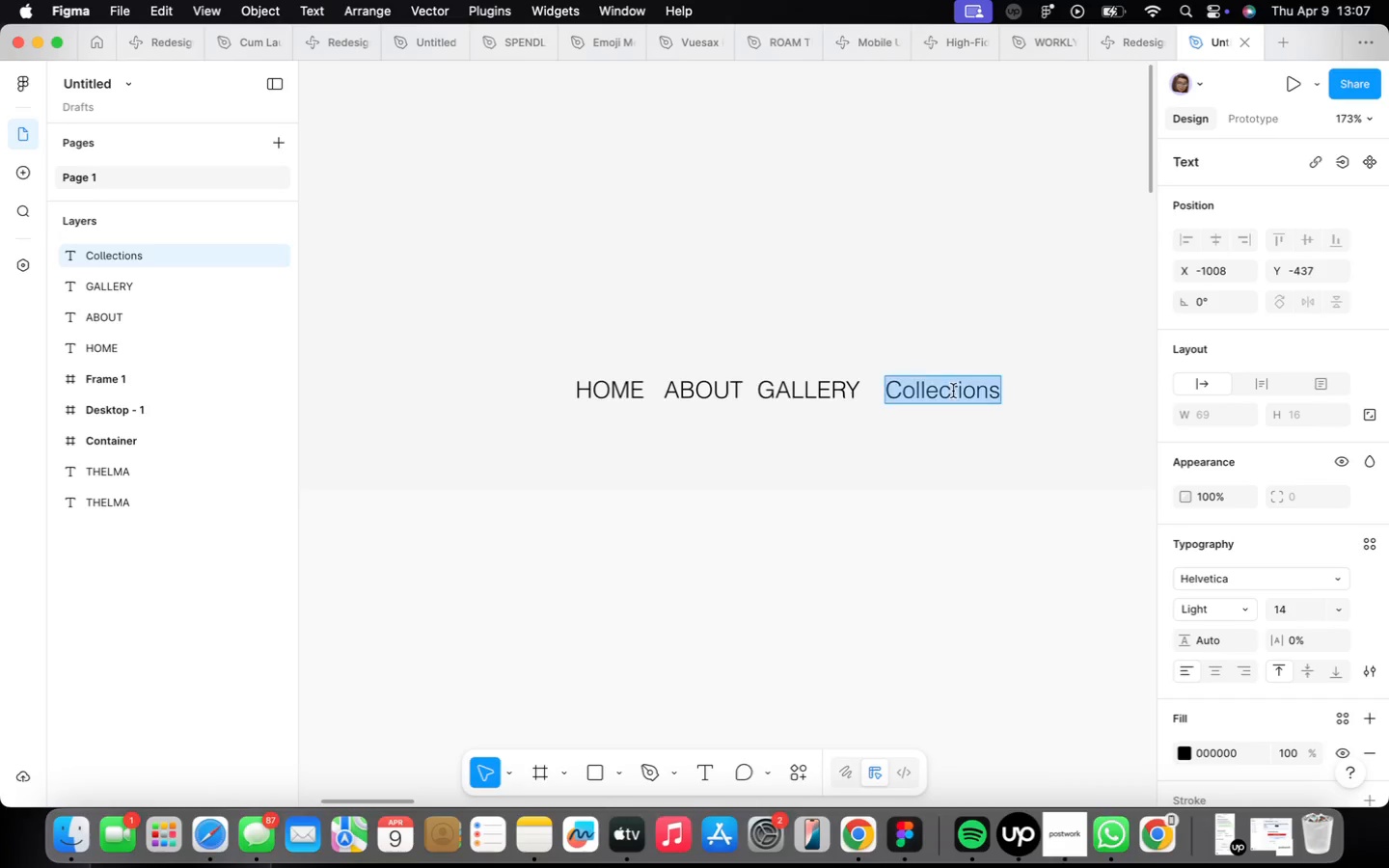 
triple_click([954, 391])
 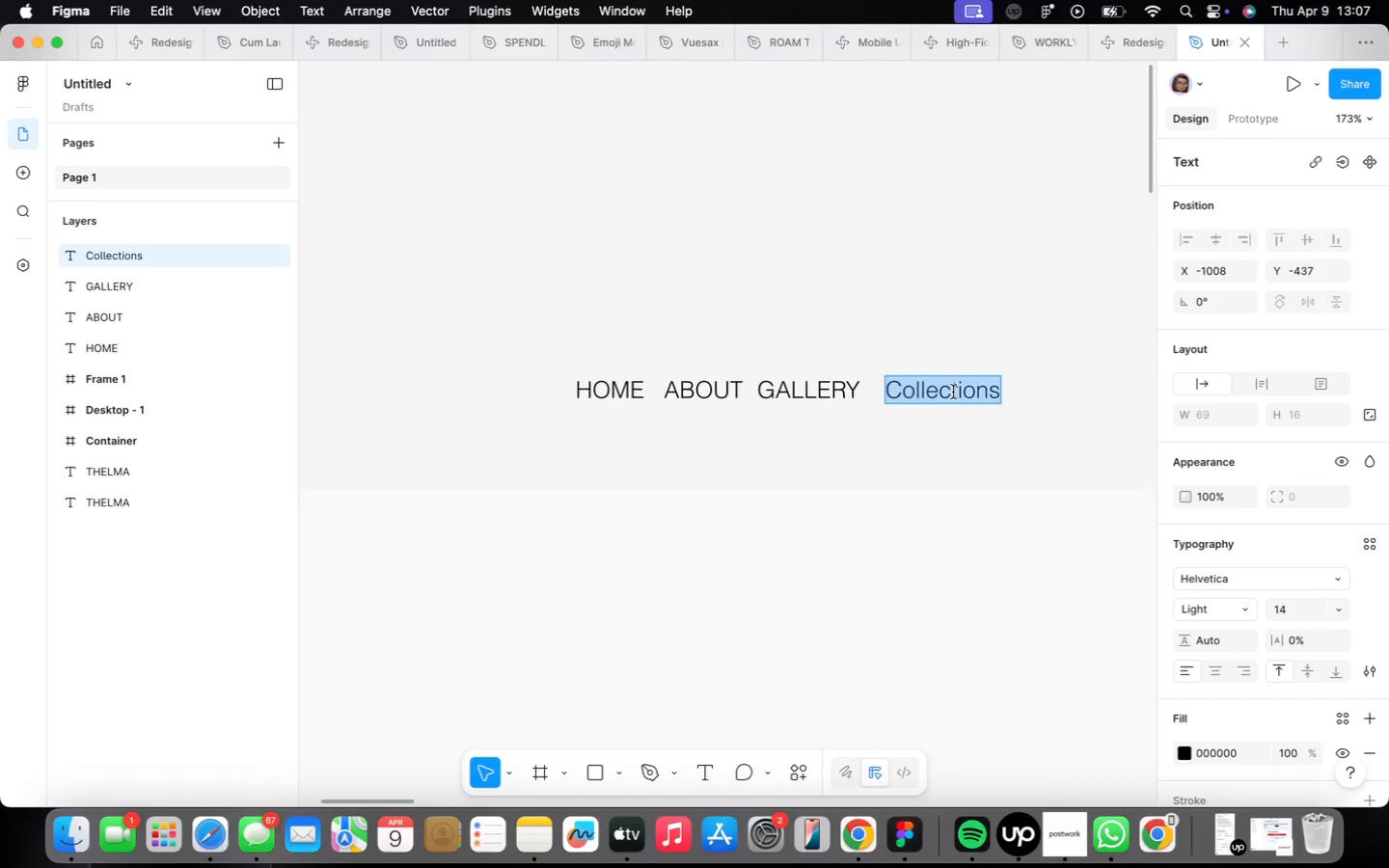 
type(COLLECTIONS)
 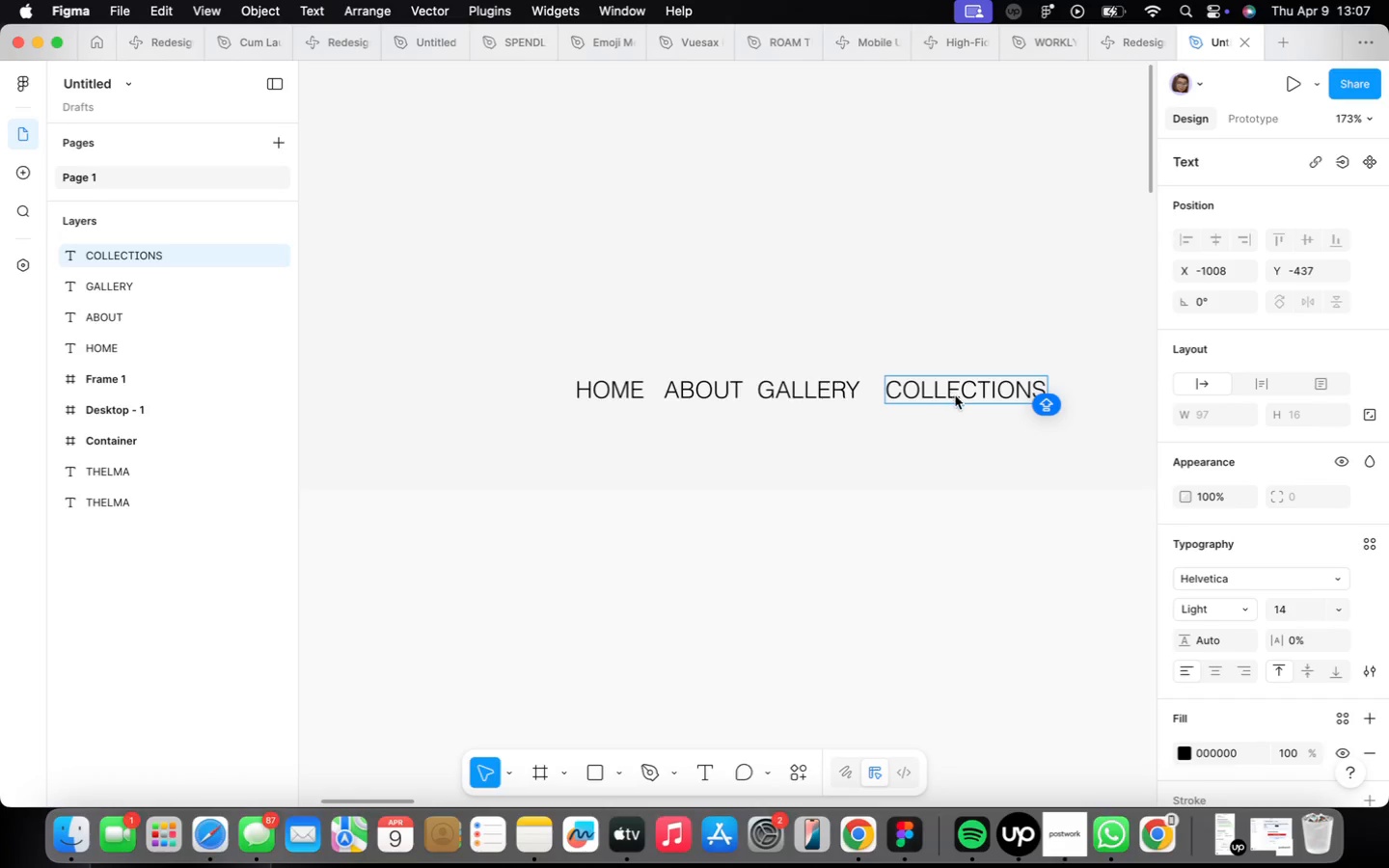 
left_click([958, 408])
 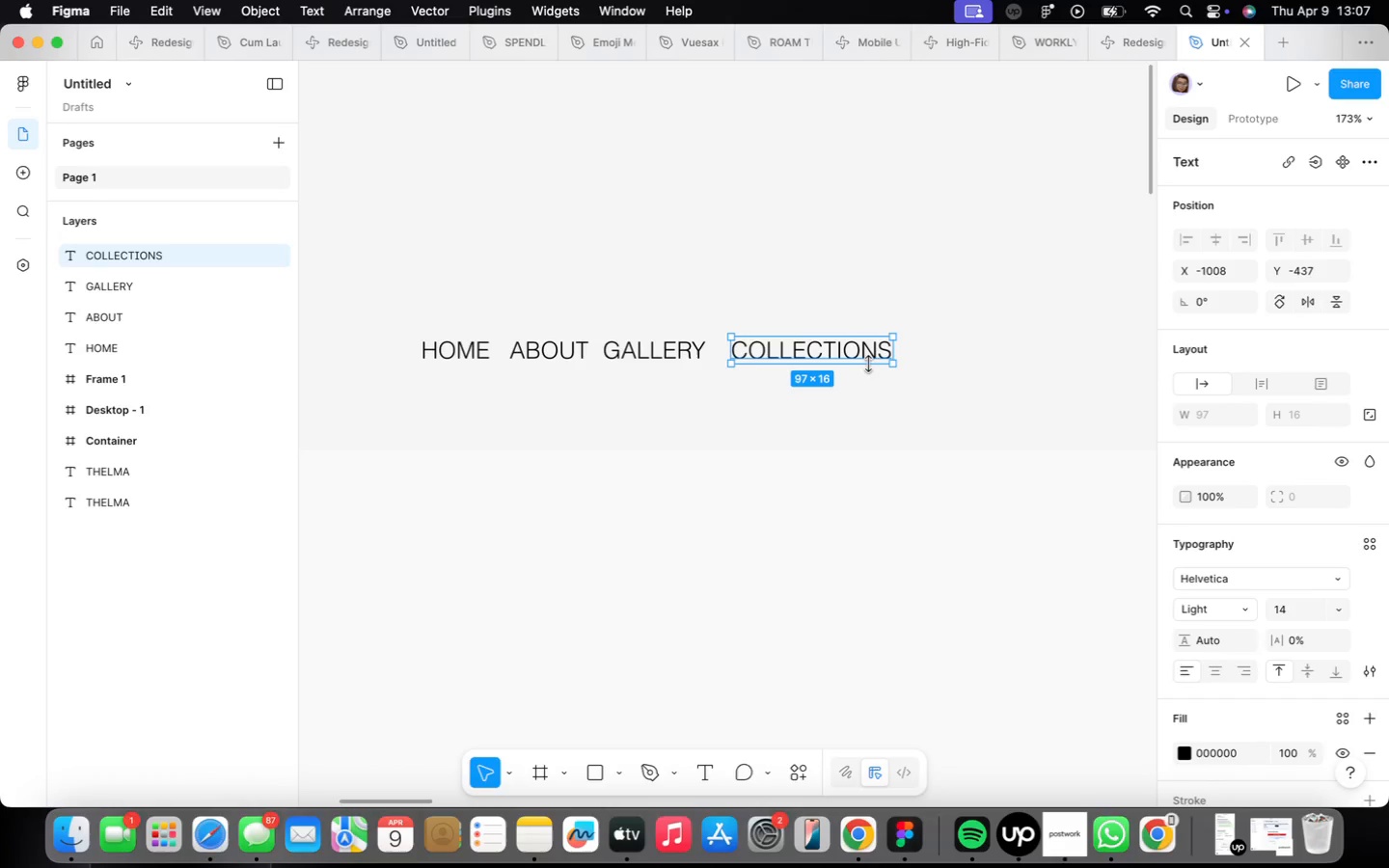 
hold_key(key=OptionLeft, duration=1.44)
left_click_drag(start_coordinate=[827, 354], to_coordinate=[1018, 356])
 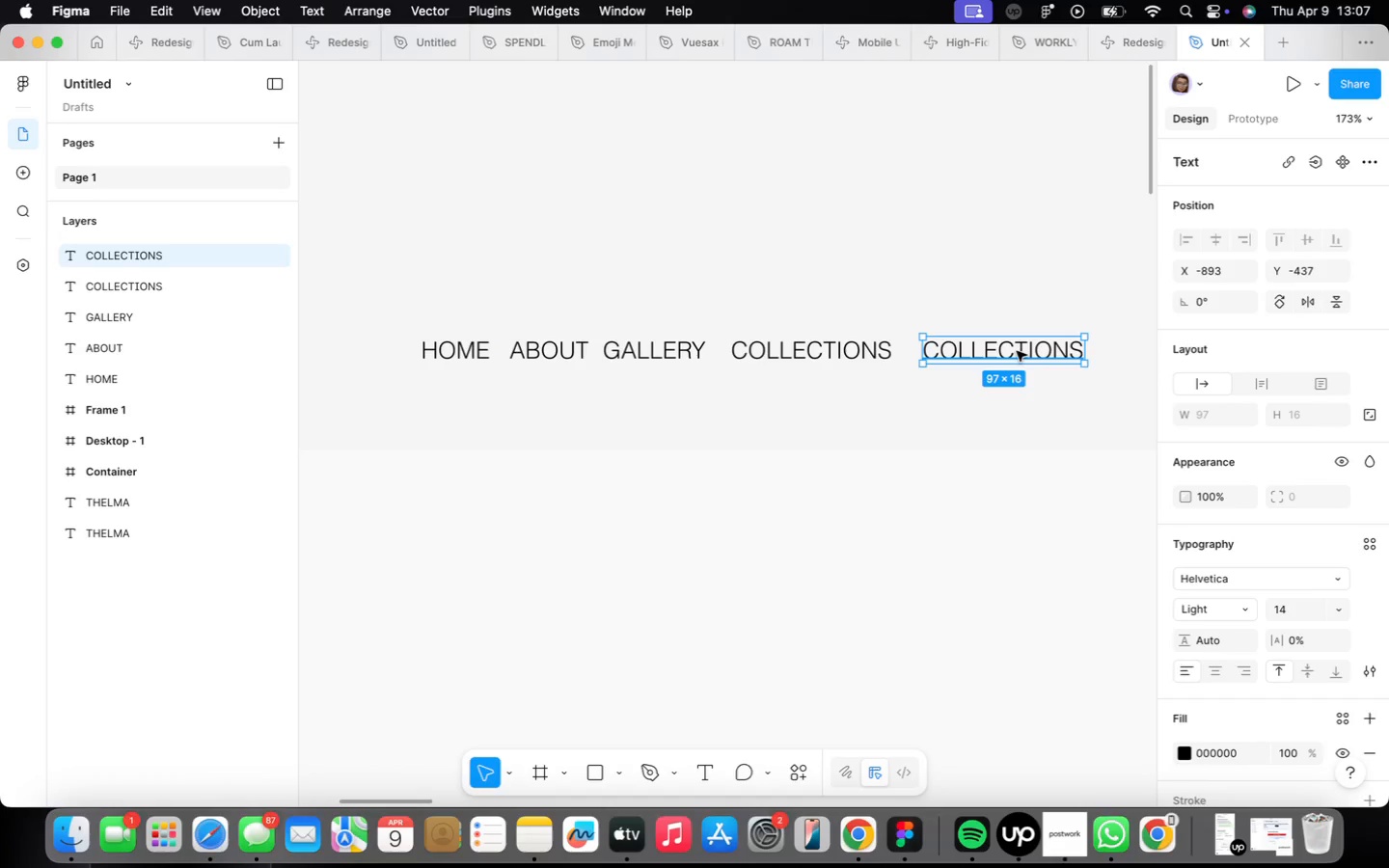 
double_click([1017, 351])
 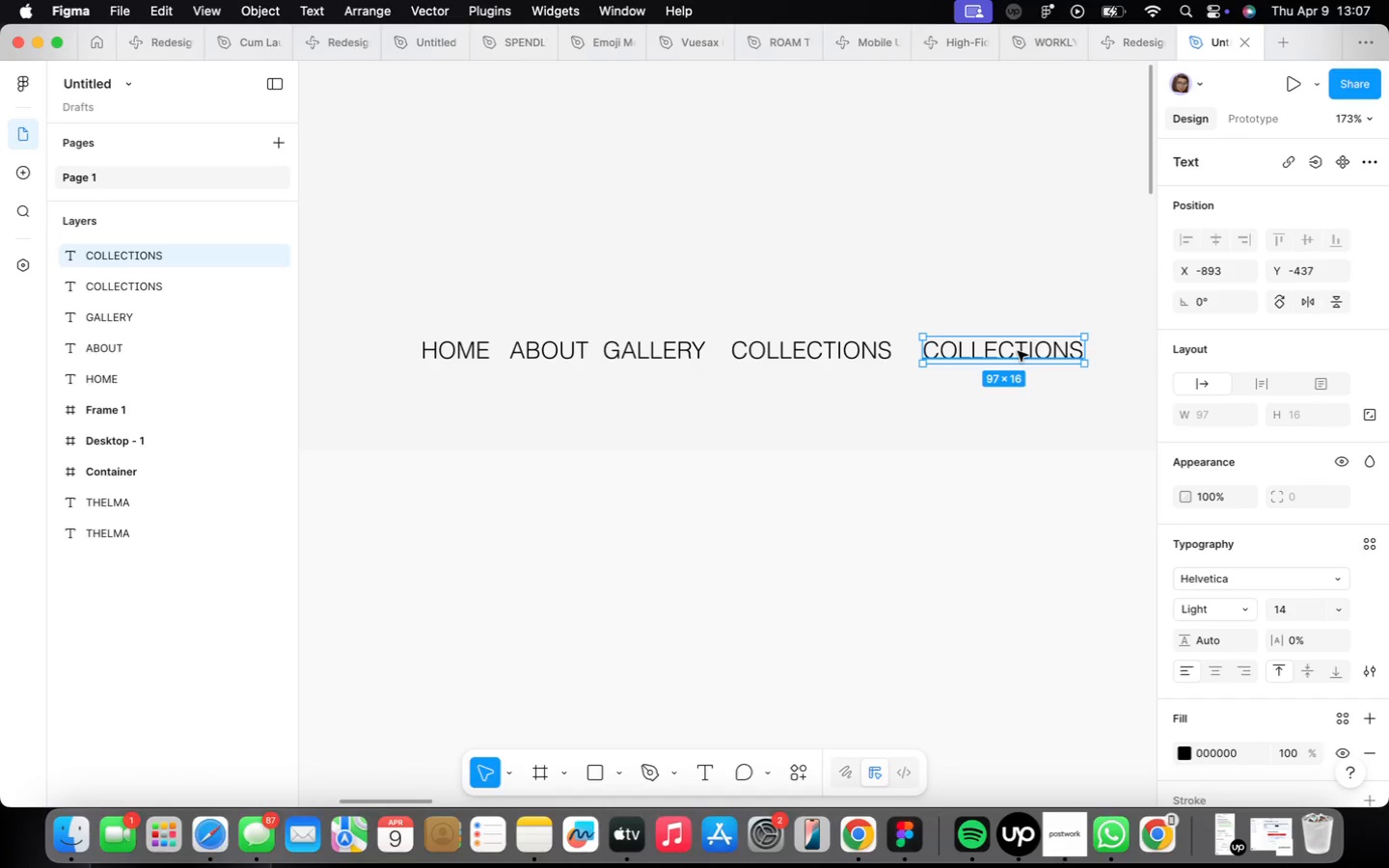 
double_click([1018, 351])
 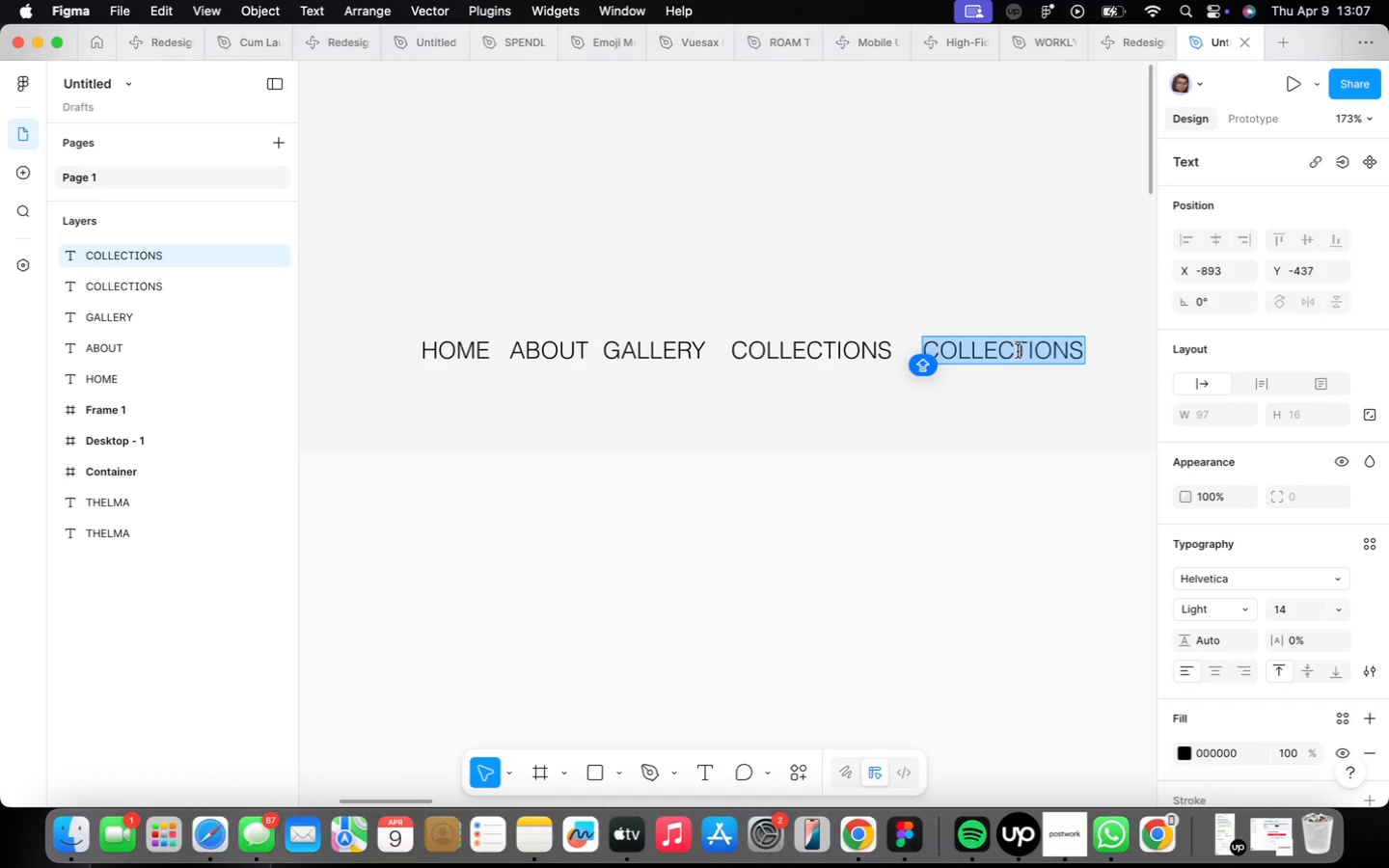 
type(BLOG)
 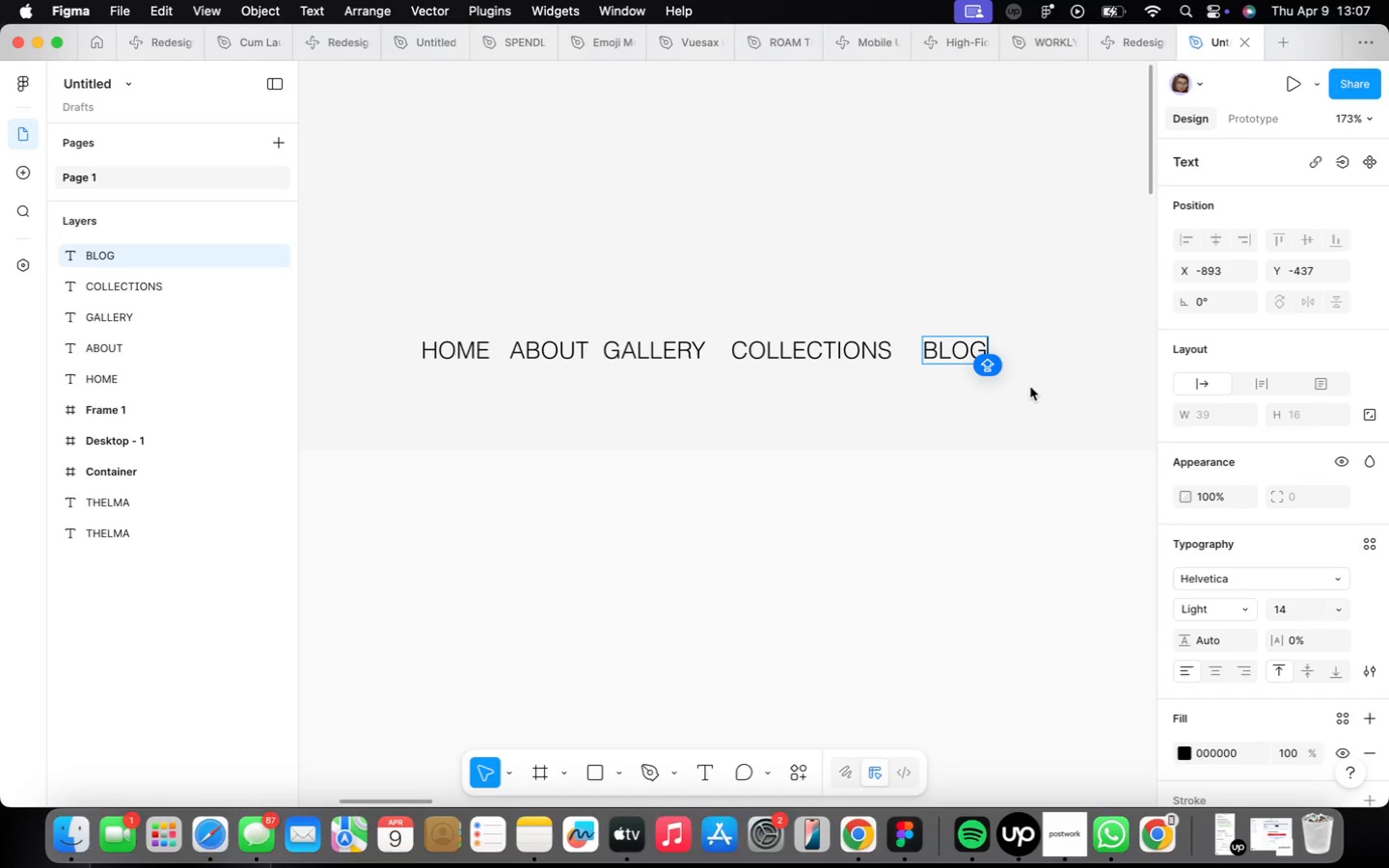 
left_click([1025, 389])
 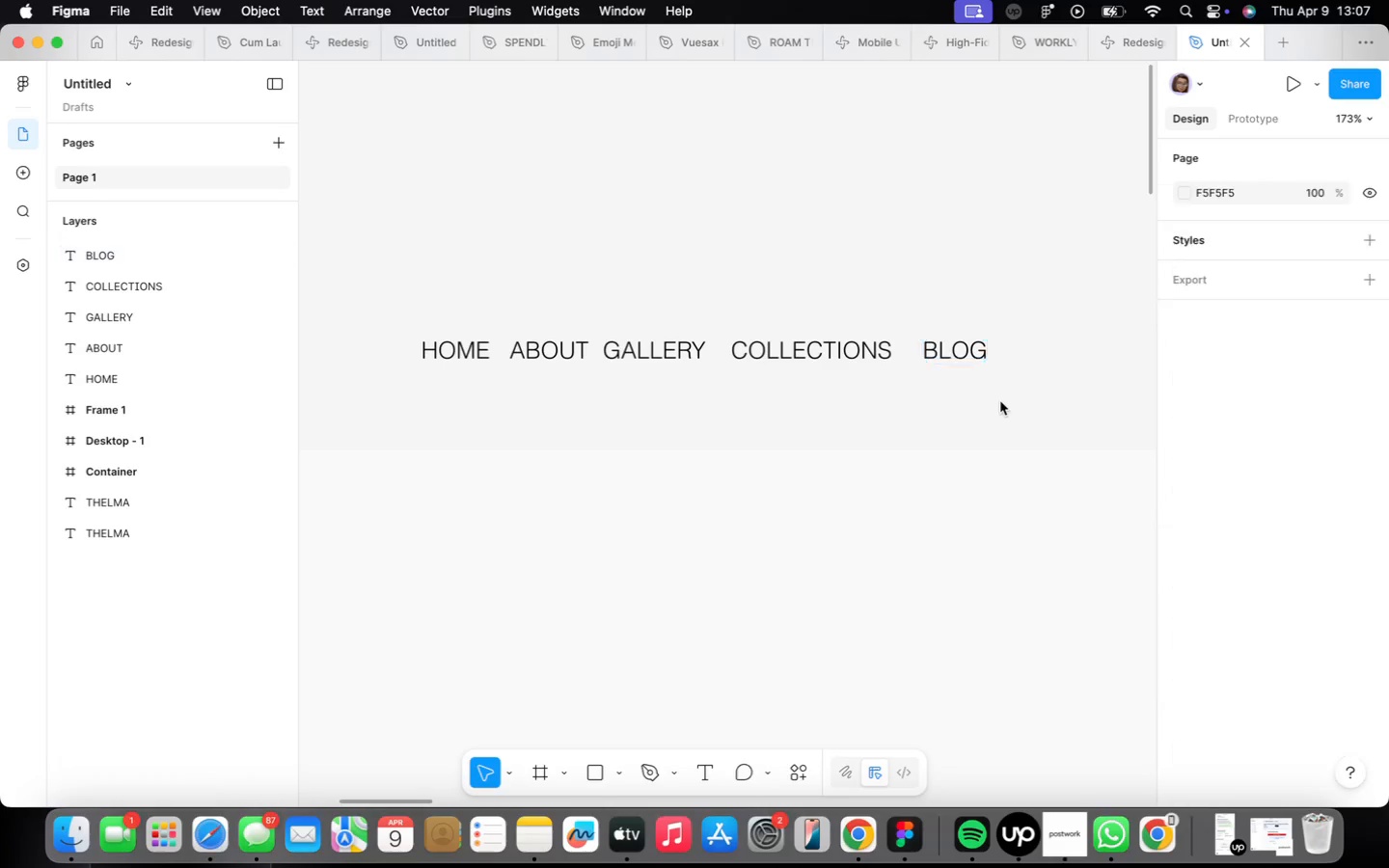 
scroll: coordinate [999, 400], scroll_direction: down, amount: 7.0
 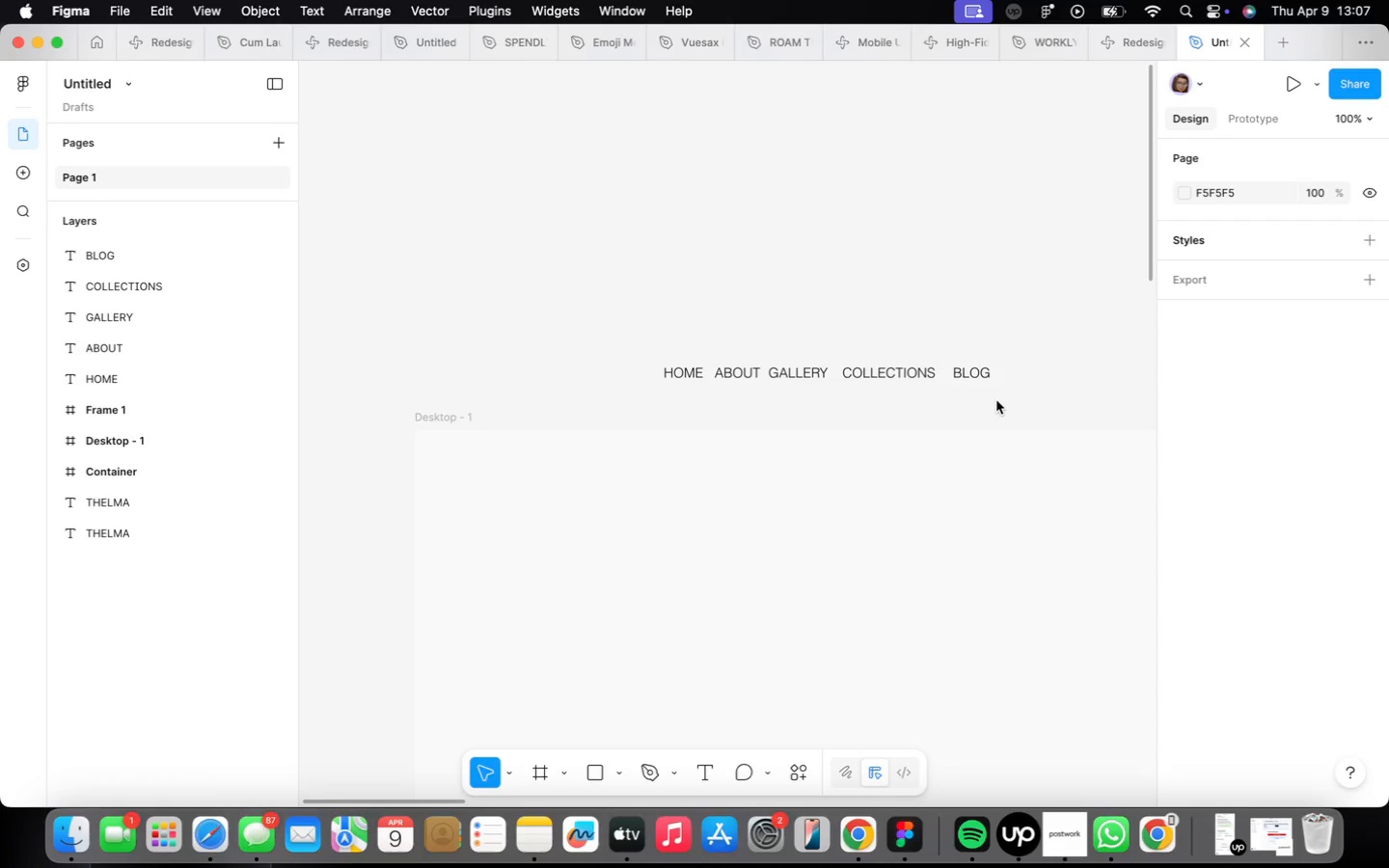 
wait(28.33)
 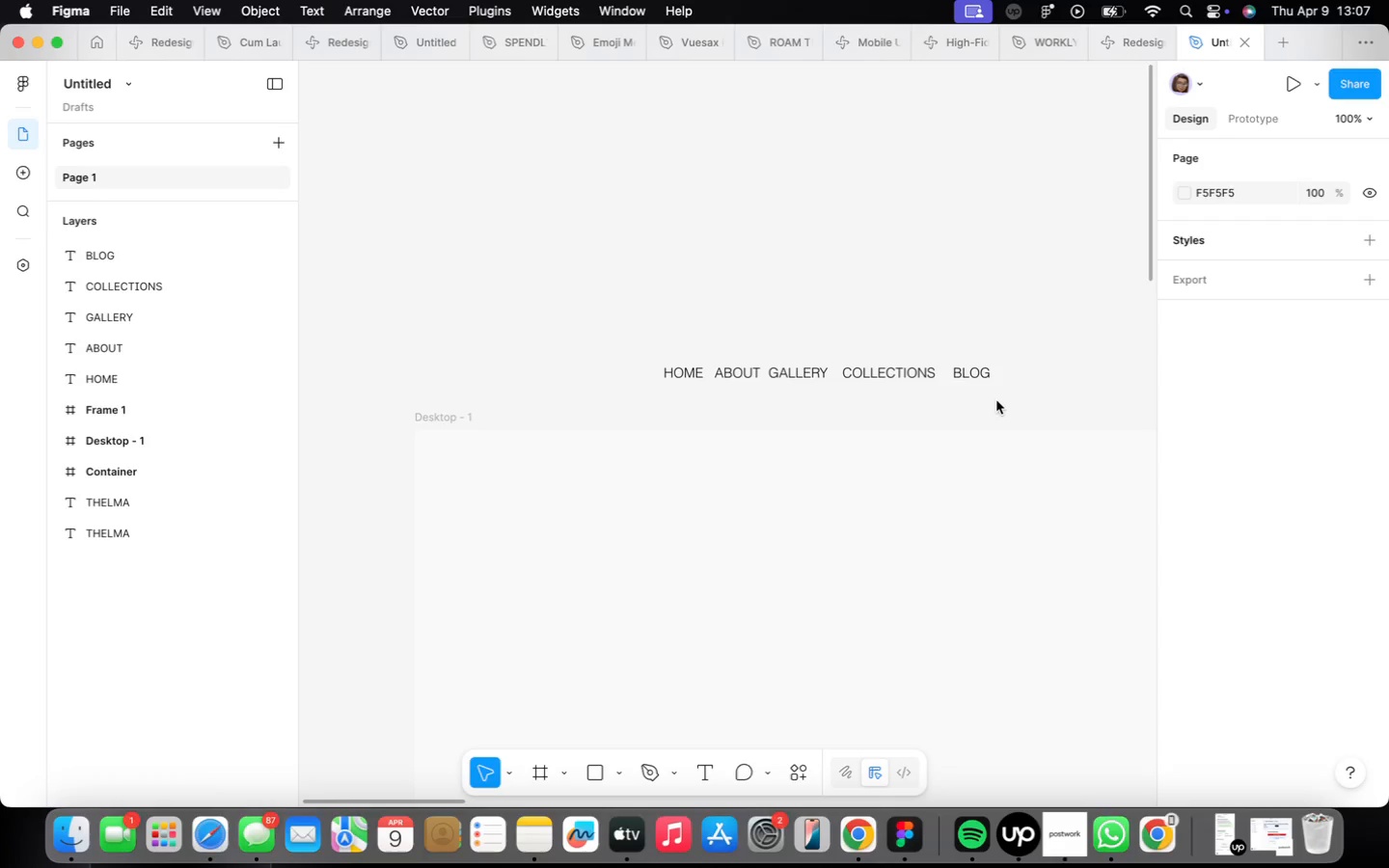 
left_click([697, 371])
 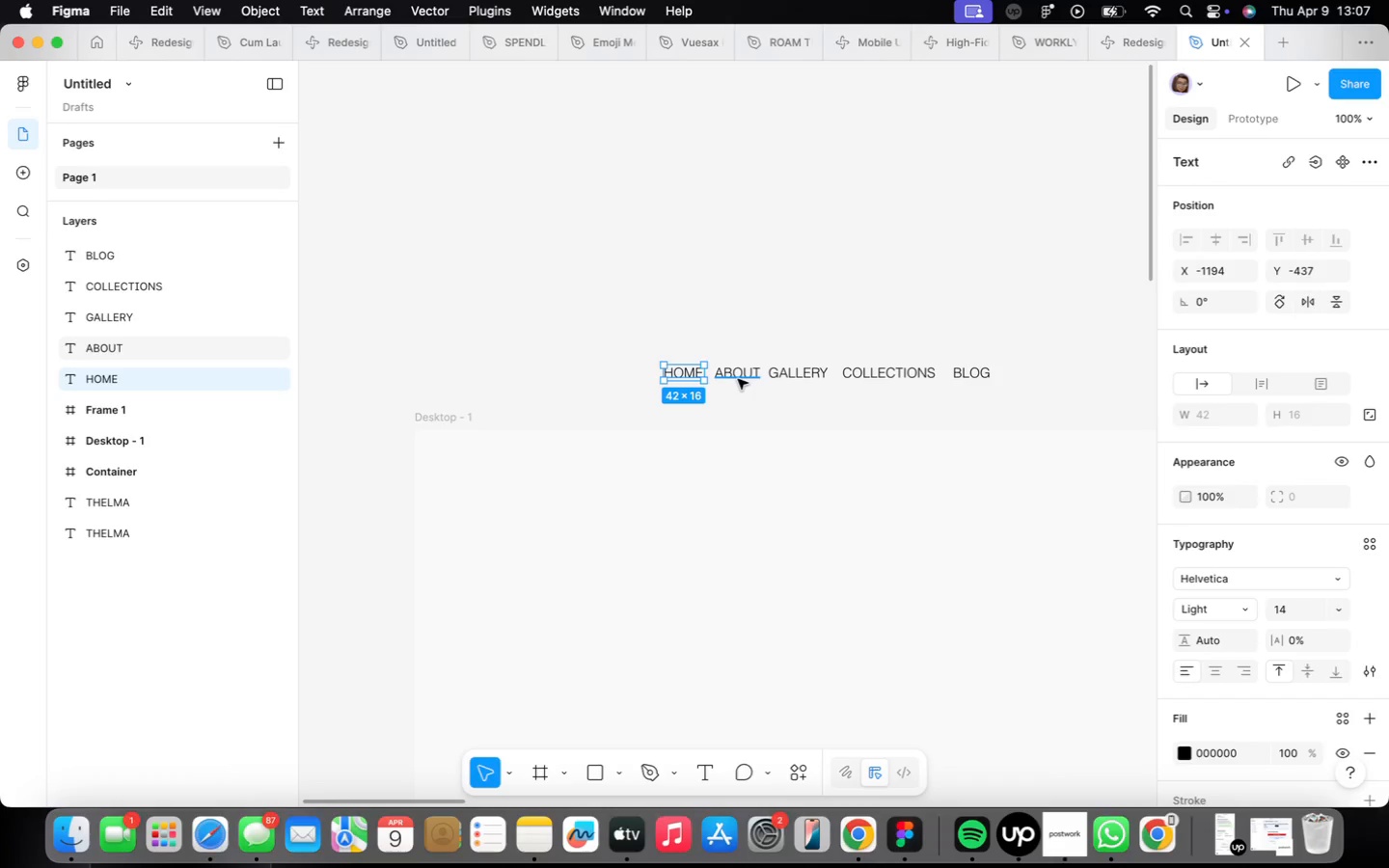 
hold_key(key=ShiftLeft, duration=2.87)
left_click([738, 379])
 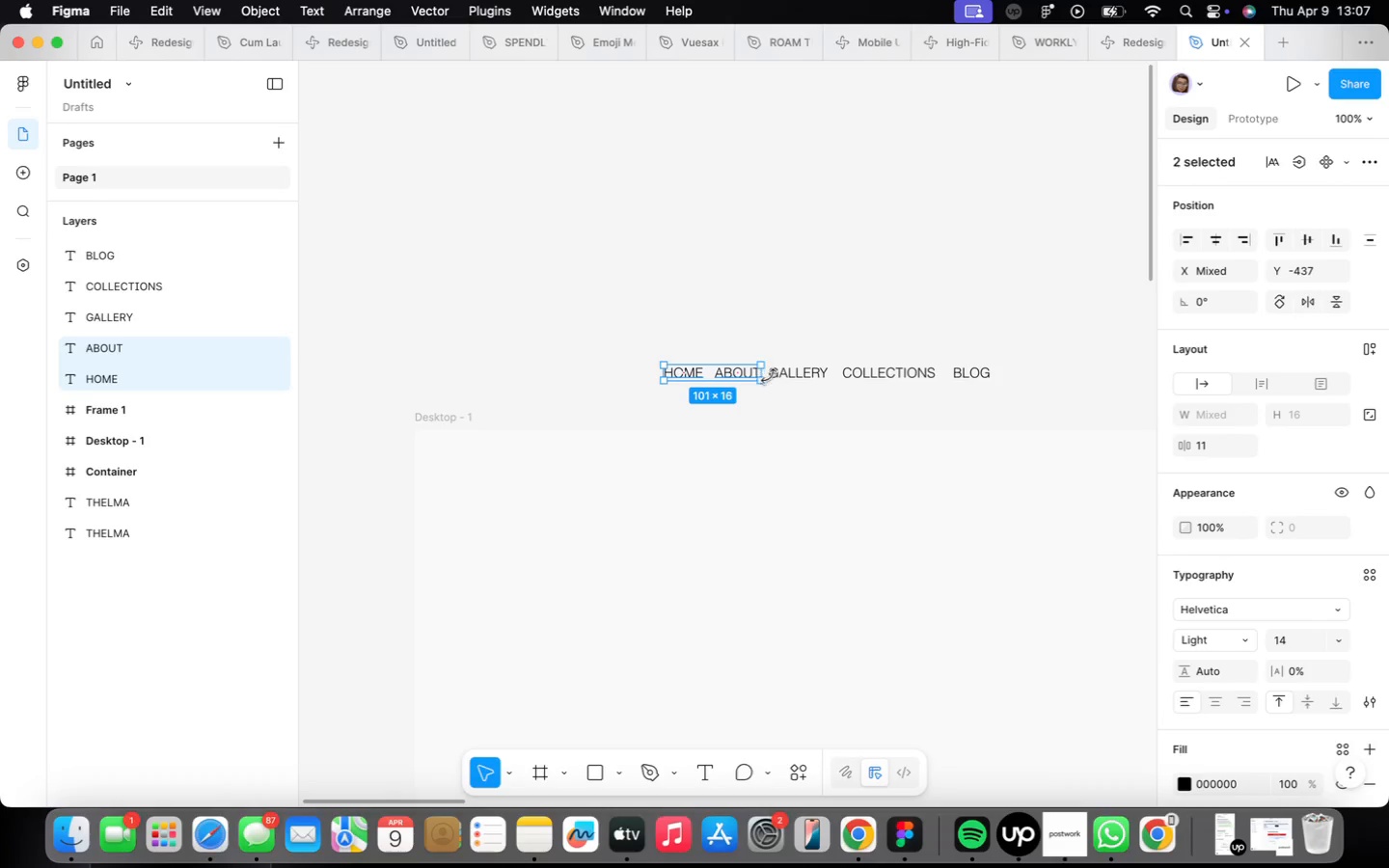 
left_click([781, 375])
 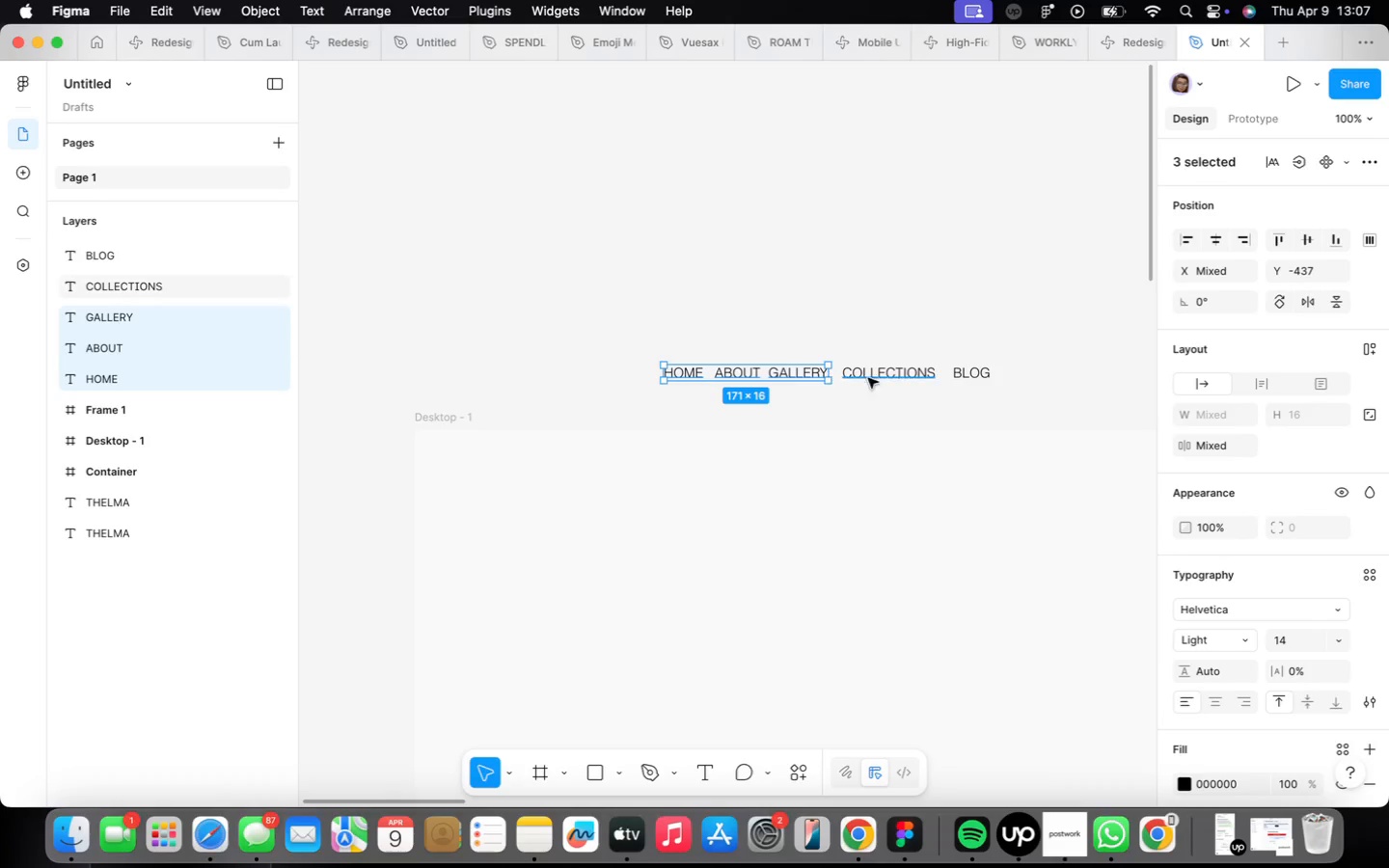 
left_click([868, 378])
 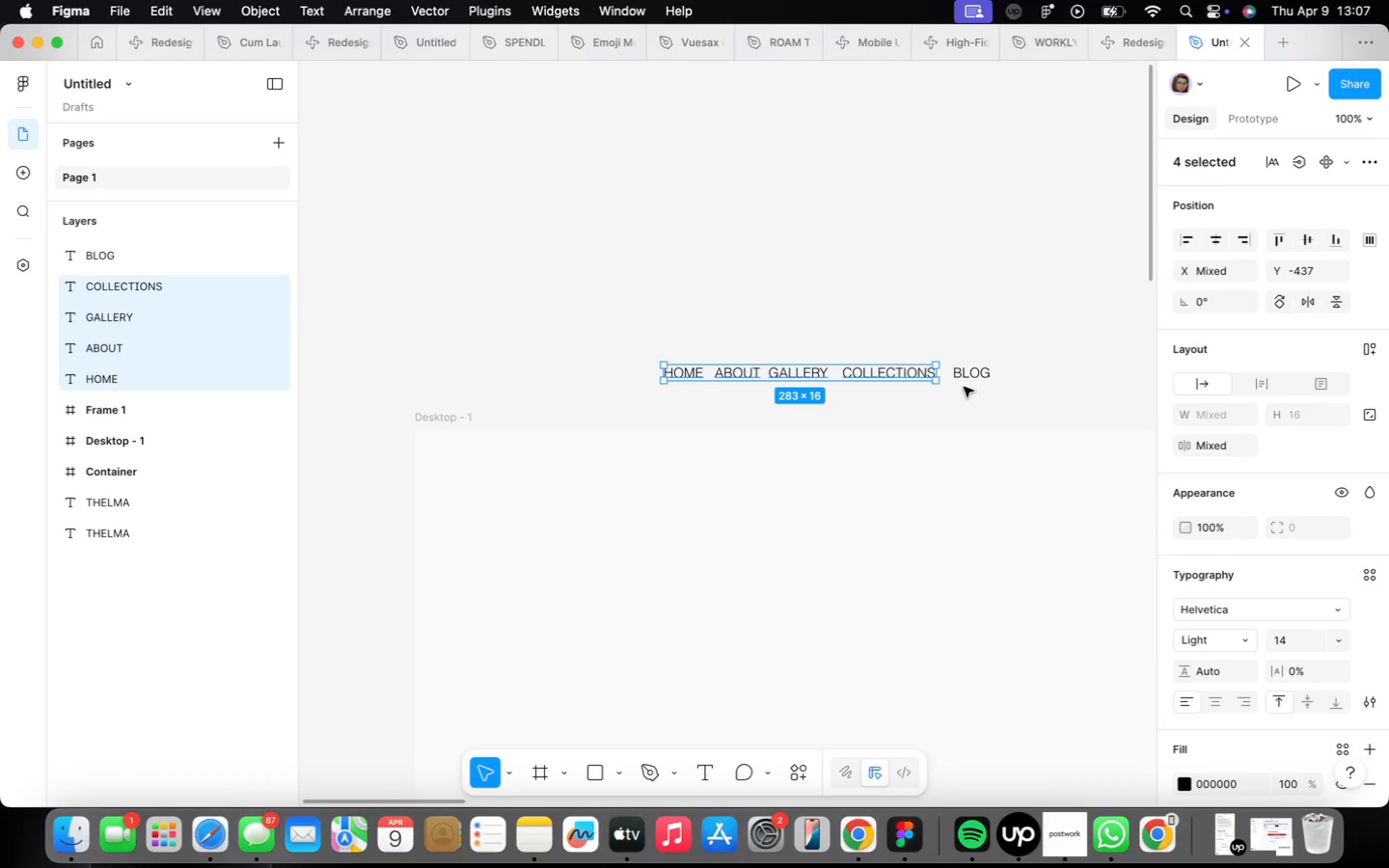 
left_click([967, 381])
 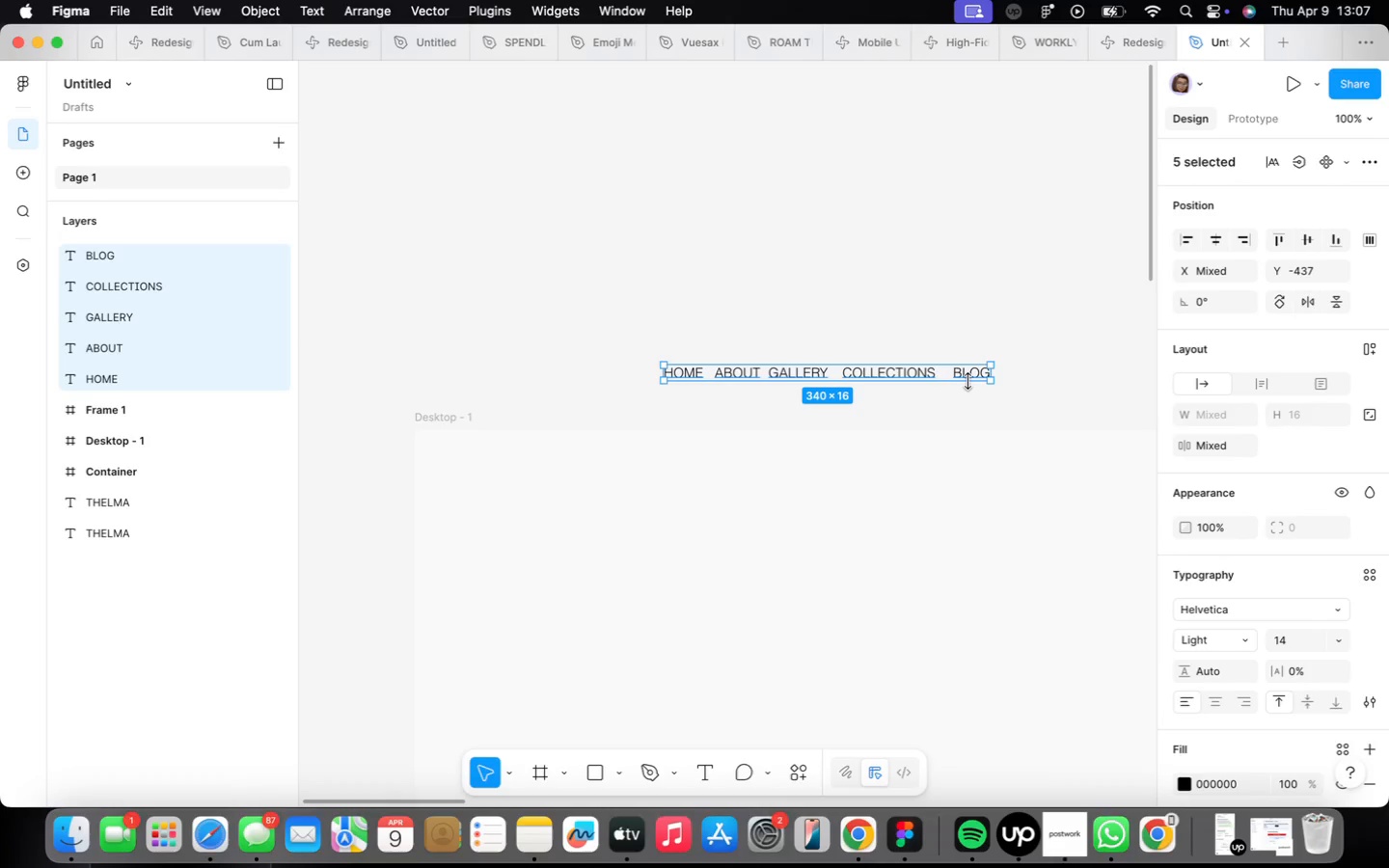 
key(Shift+A)
 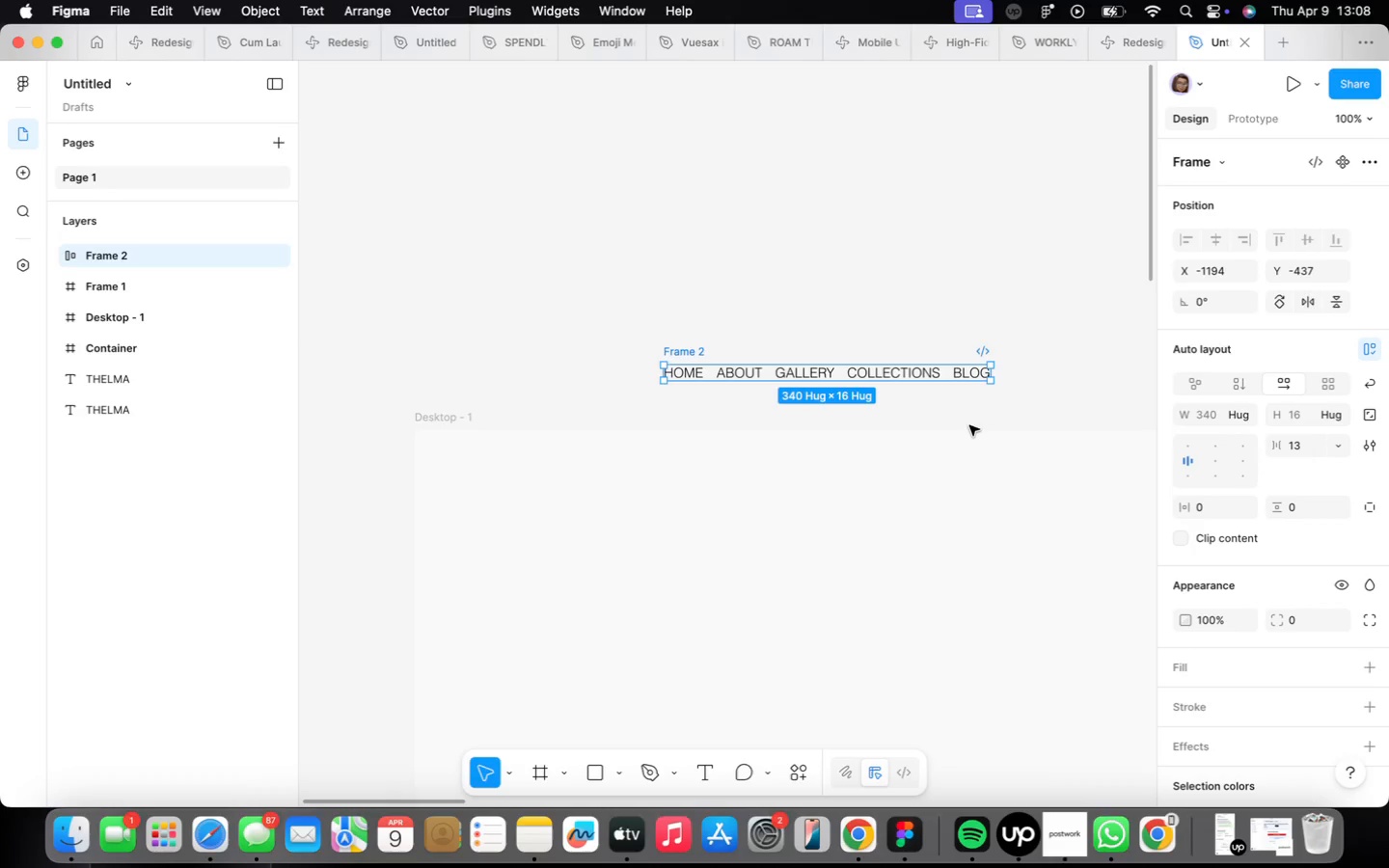 
wait(9.47)
 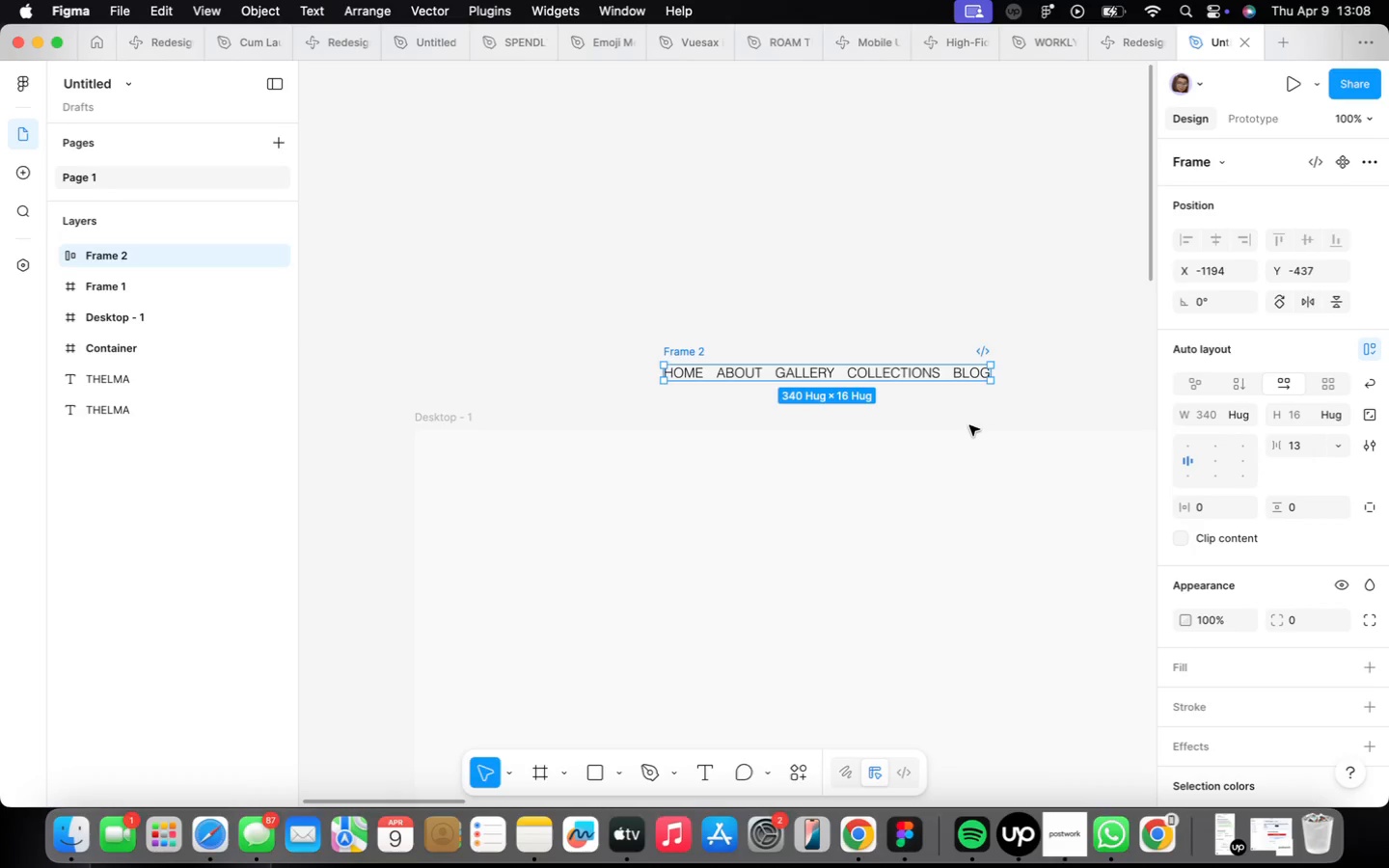 
left_click_drag(start_coordinate=[924, 379], to_coordinate=[940, 475])
 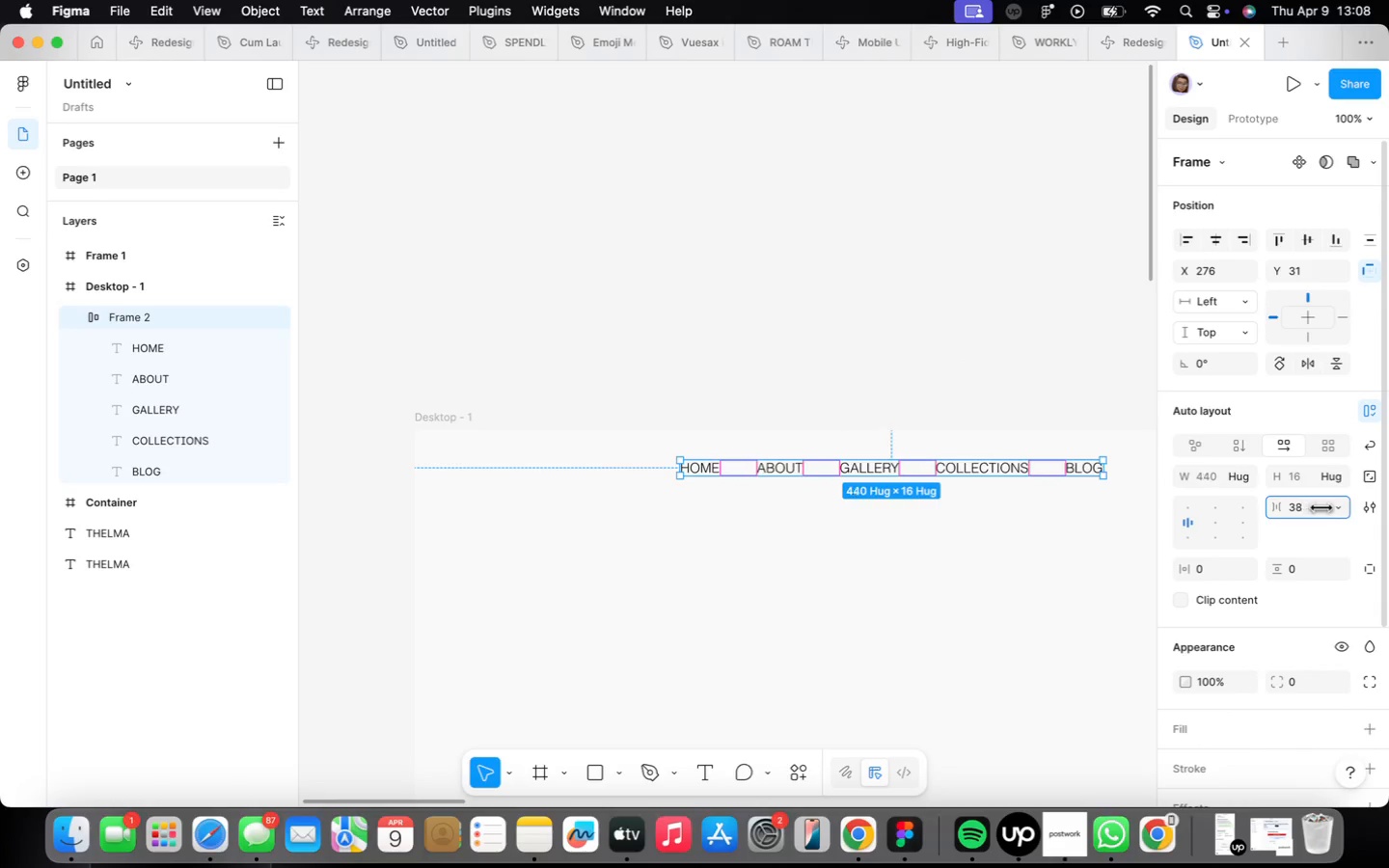 
scroll: coordinate [896, 534], scroll_direction: down, amount: 5.0
 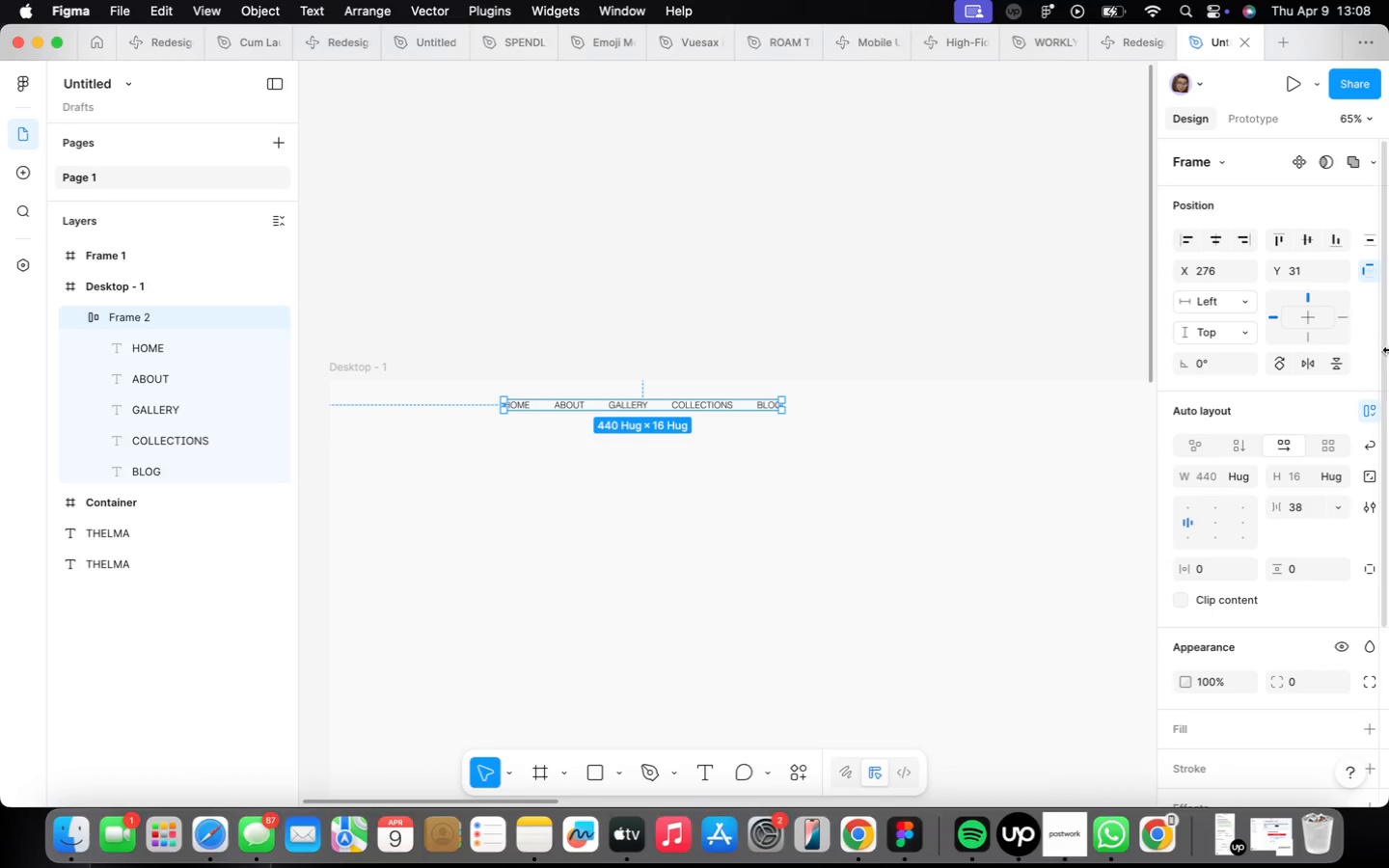 
left_click([1209, 240])
 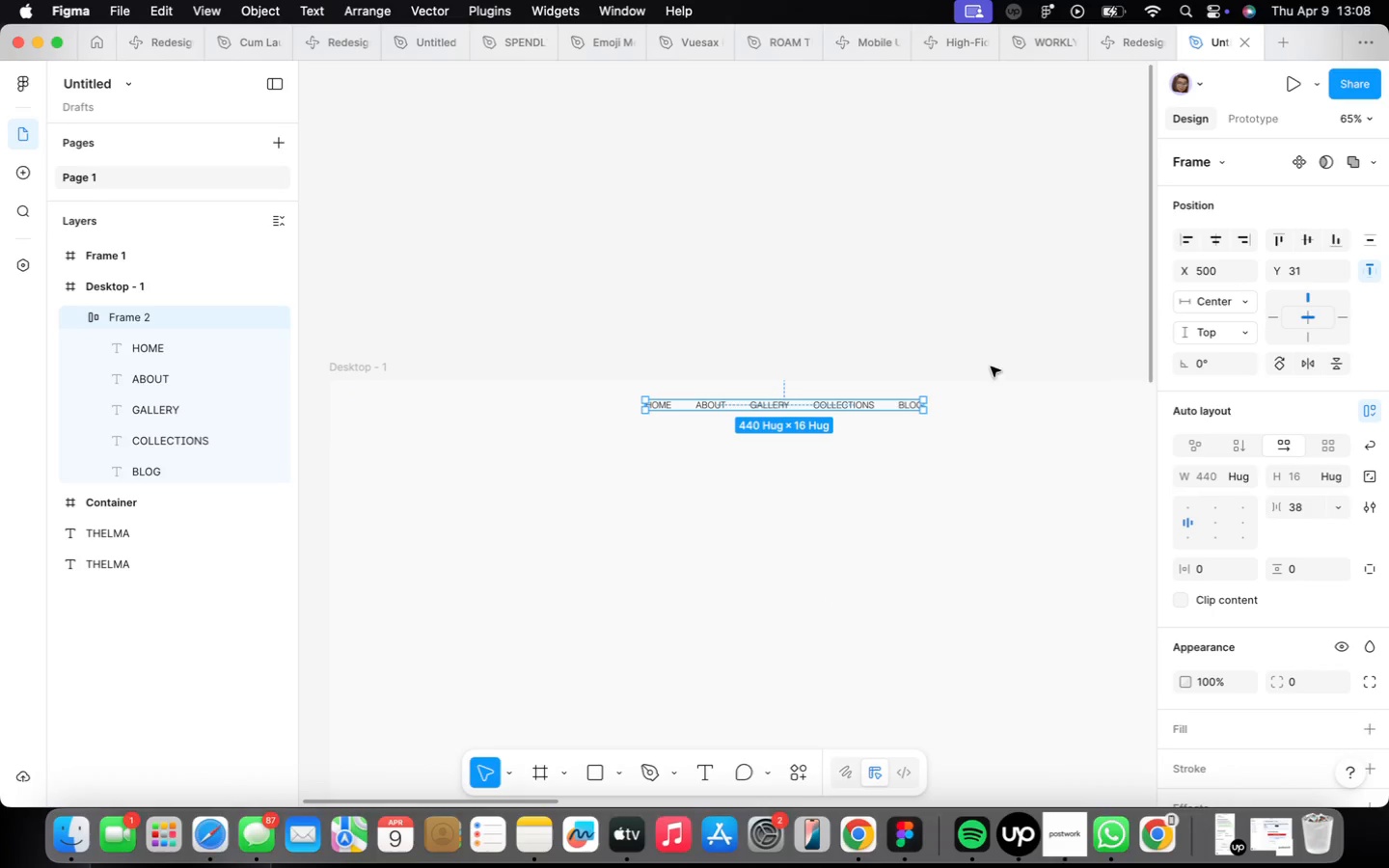 
scroll: coordinate [971, 381], scroll_direction: down, amount: 7.0
 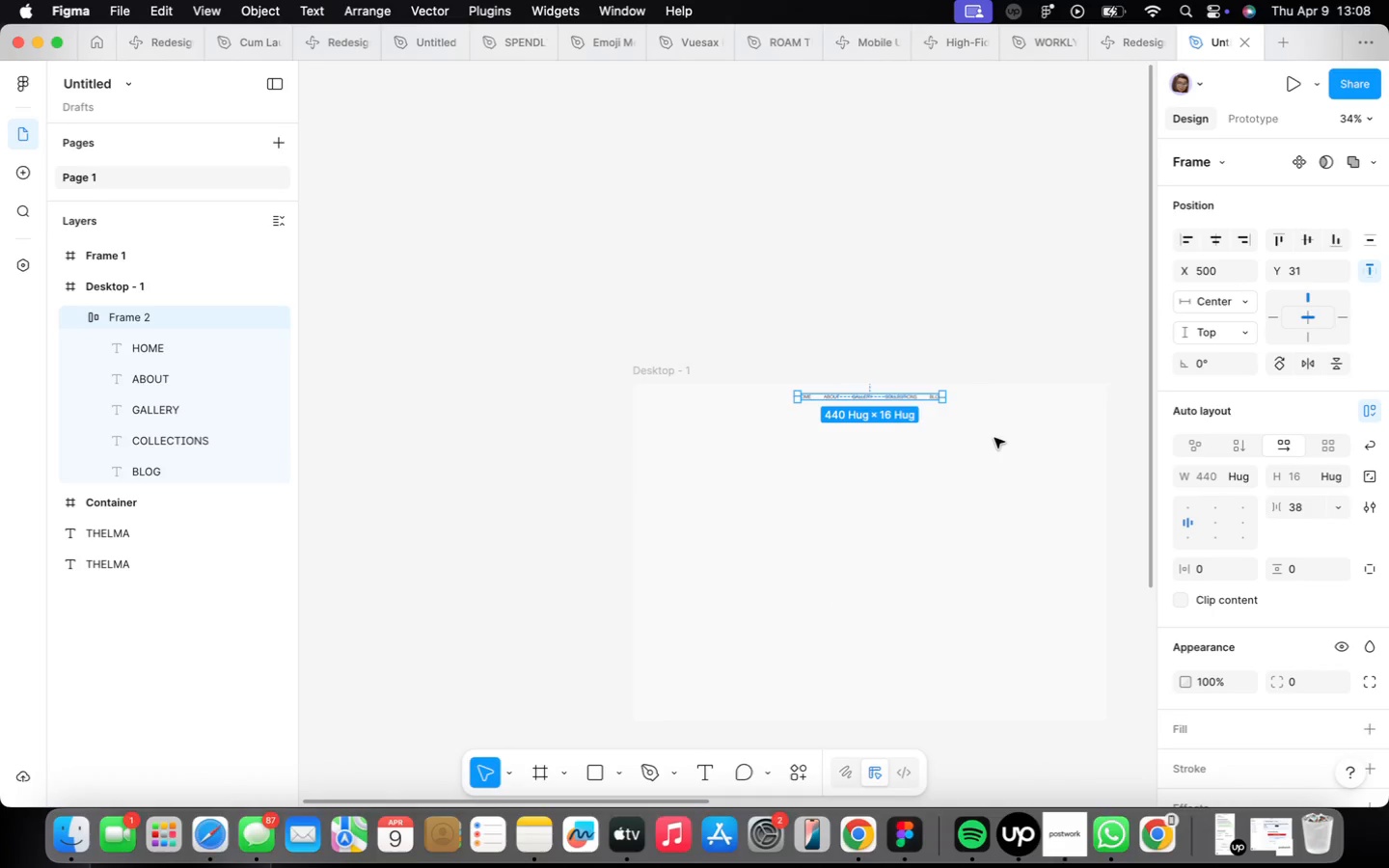 
scroll: coordinate [991, 421], scroll_direction: up, amount: 7.0
 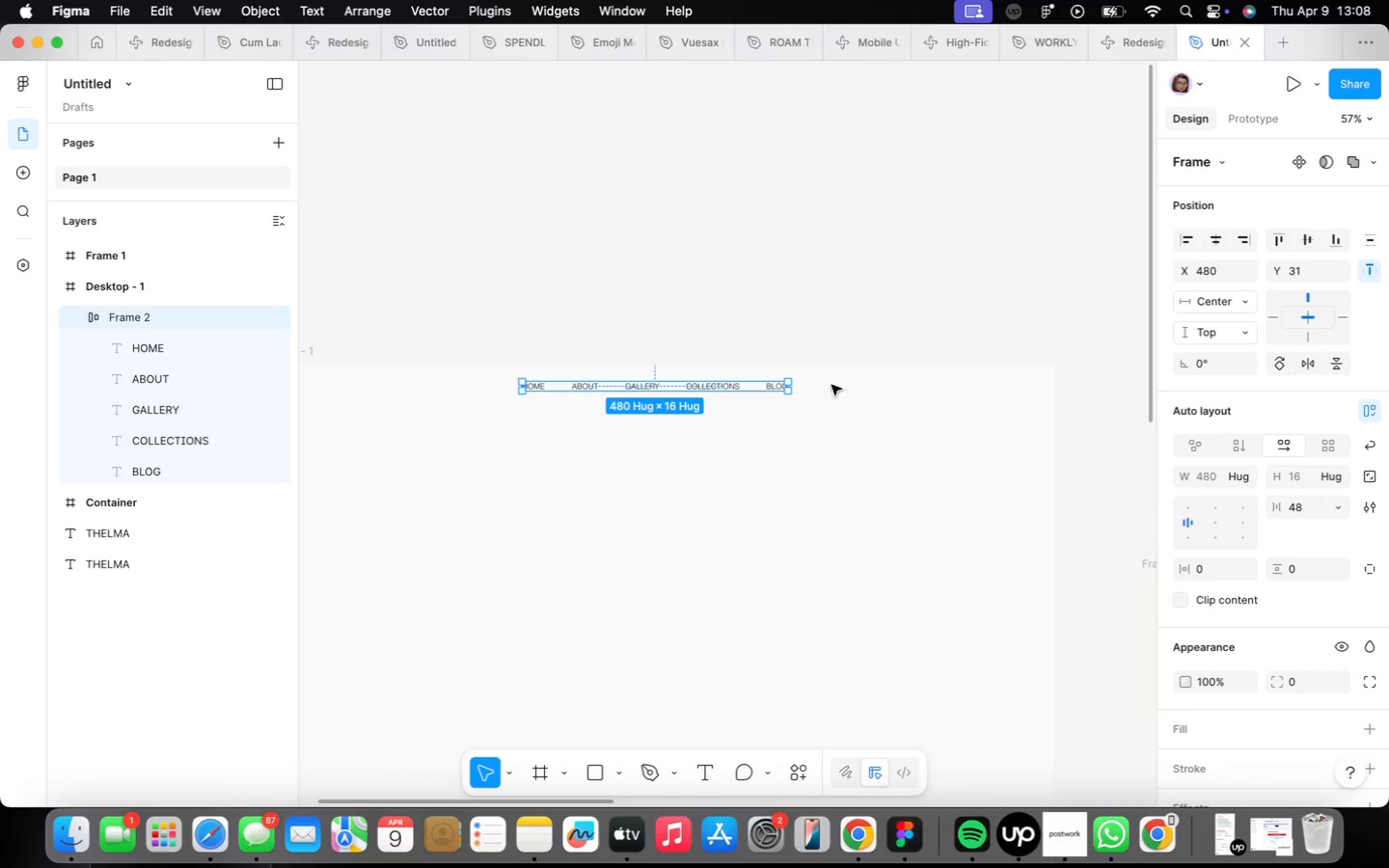 
wait(6.89)
 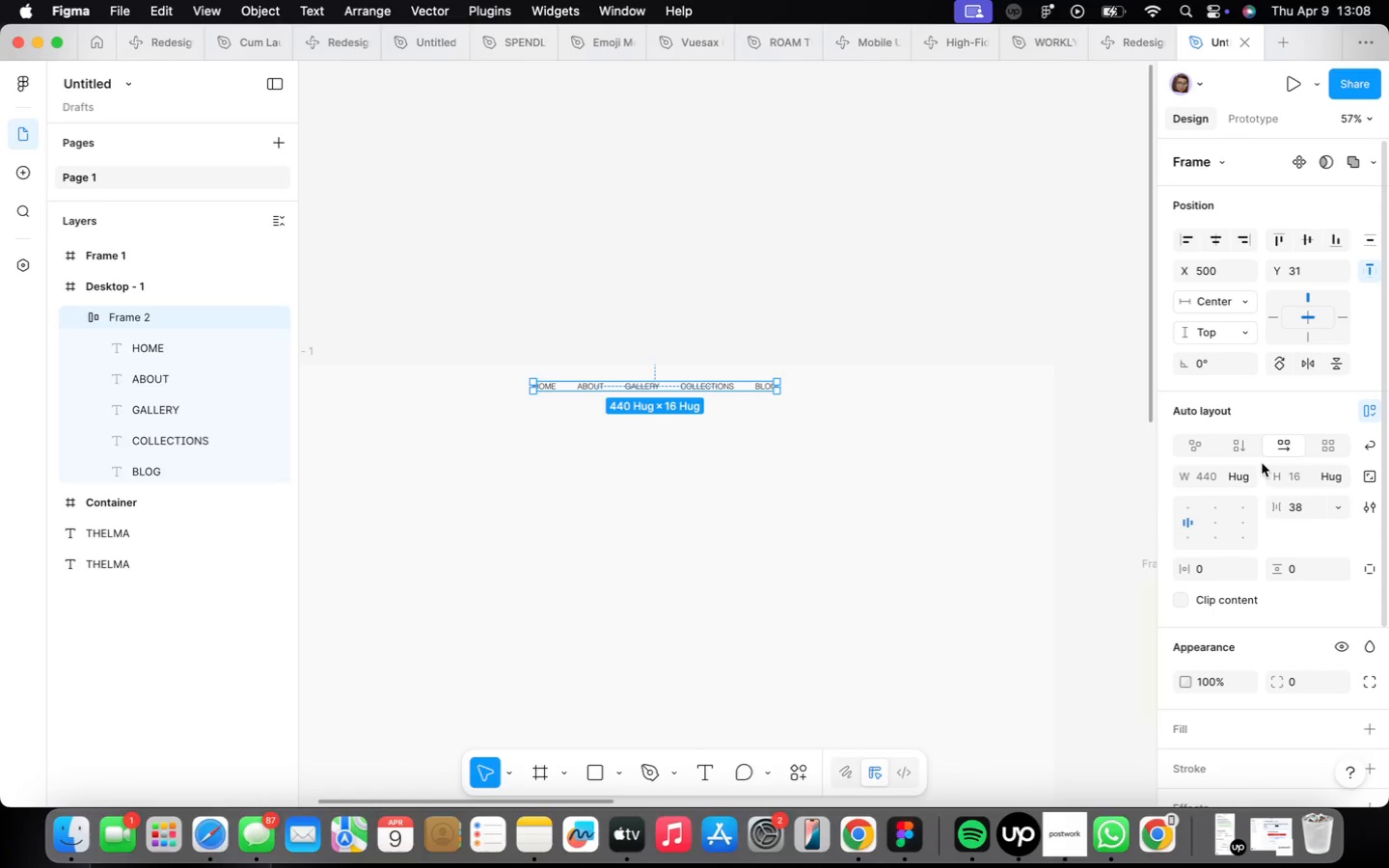 
scroll: coordinate [836, 448], scroll_direction: up, amount: 12.0
 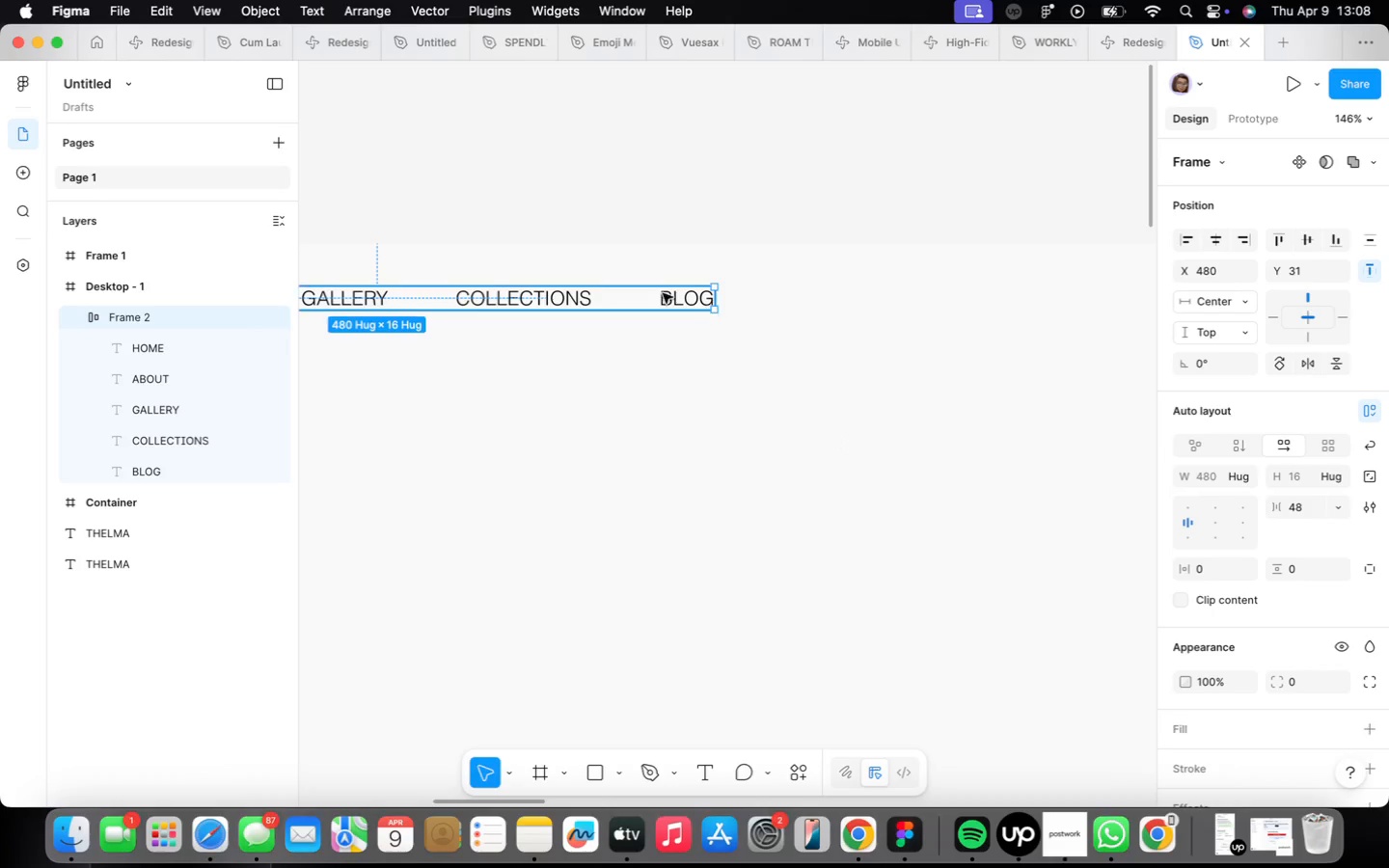 
double_click([663, 293])
 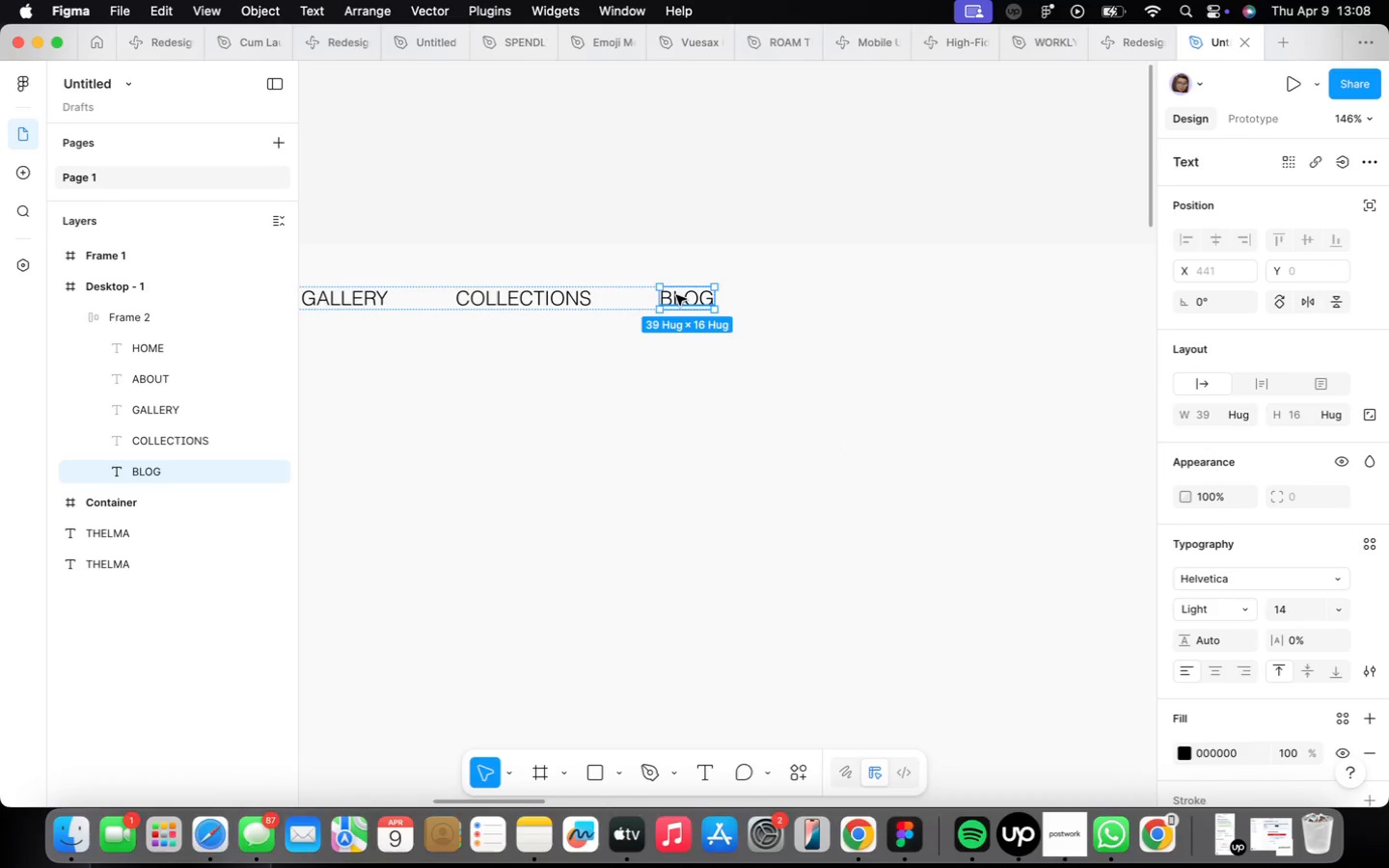 
hold_key(key=OptionLeft, duration=0.9)
left_click_drag(start_coordinate=[676, 295], to_coordinate=[896, 319])
 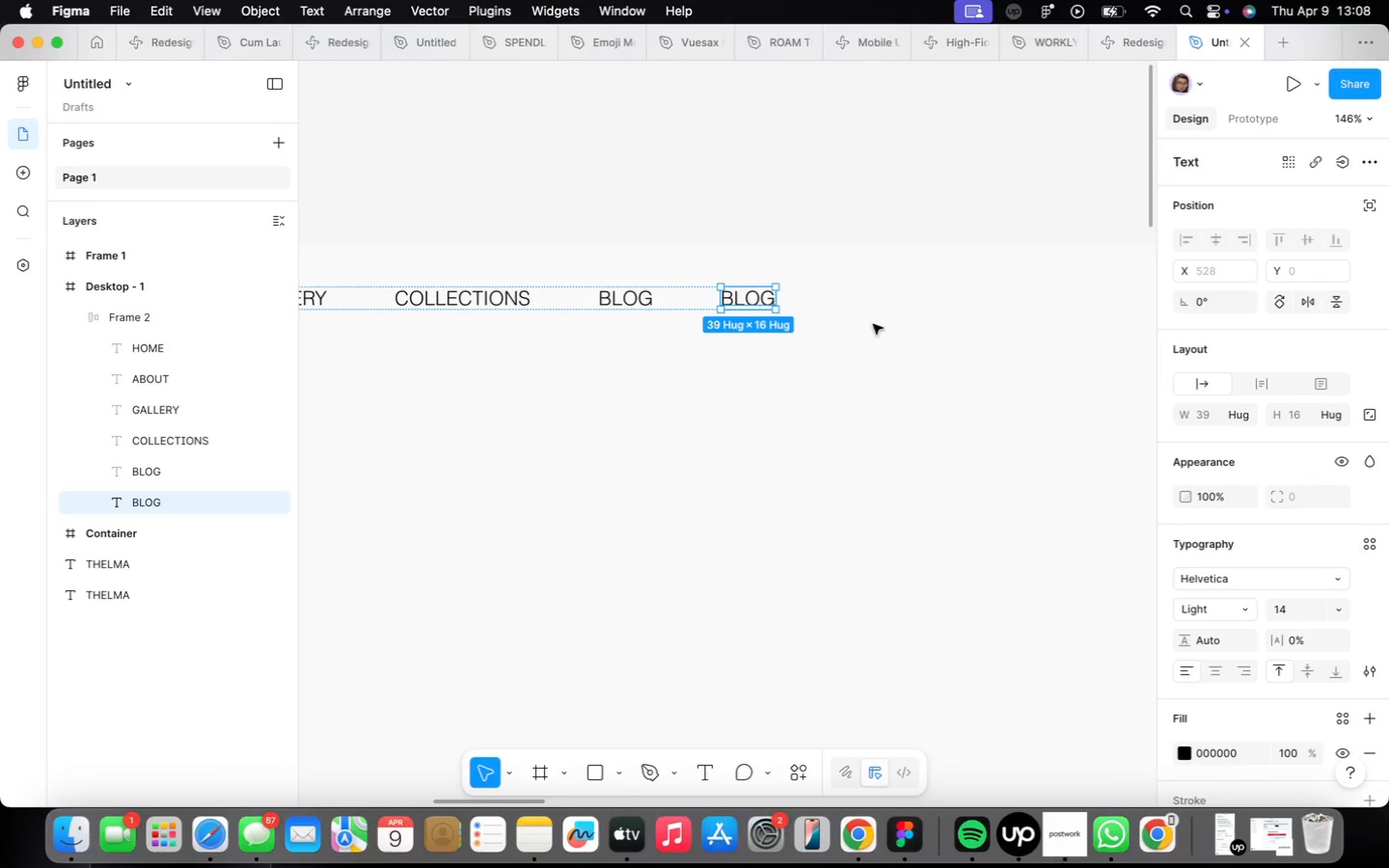 
key(Alt+Meta+CommandLeft)
 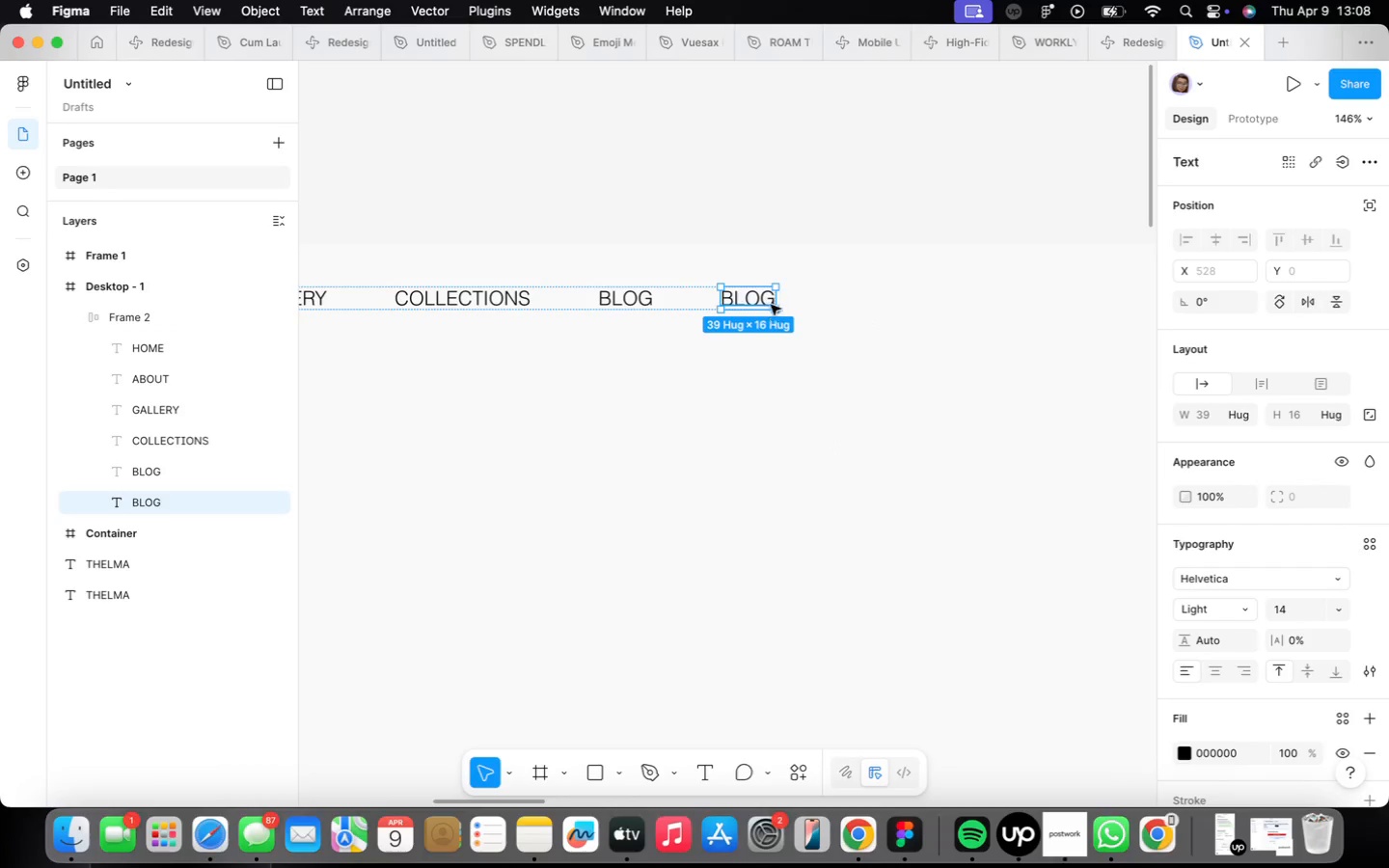 
left_click_drag(start_coordinate=[757, 296], to_coordinate=[890, 341])
 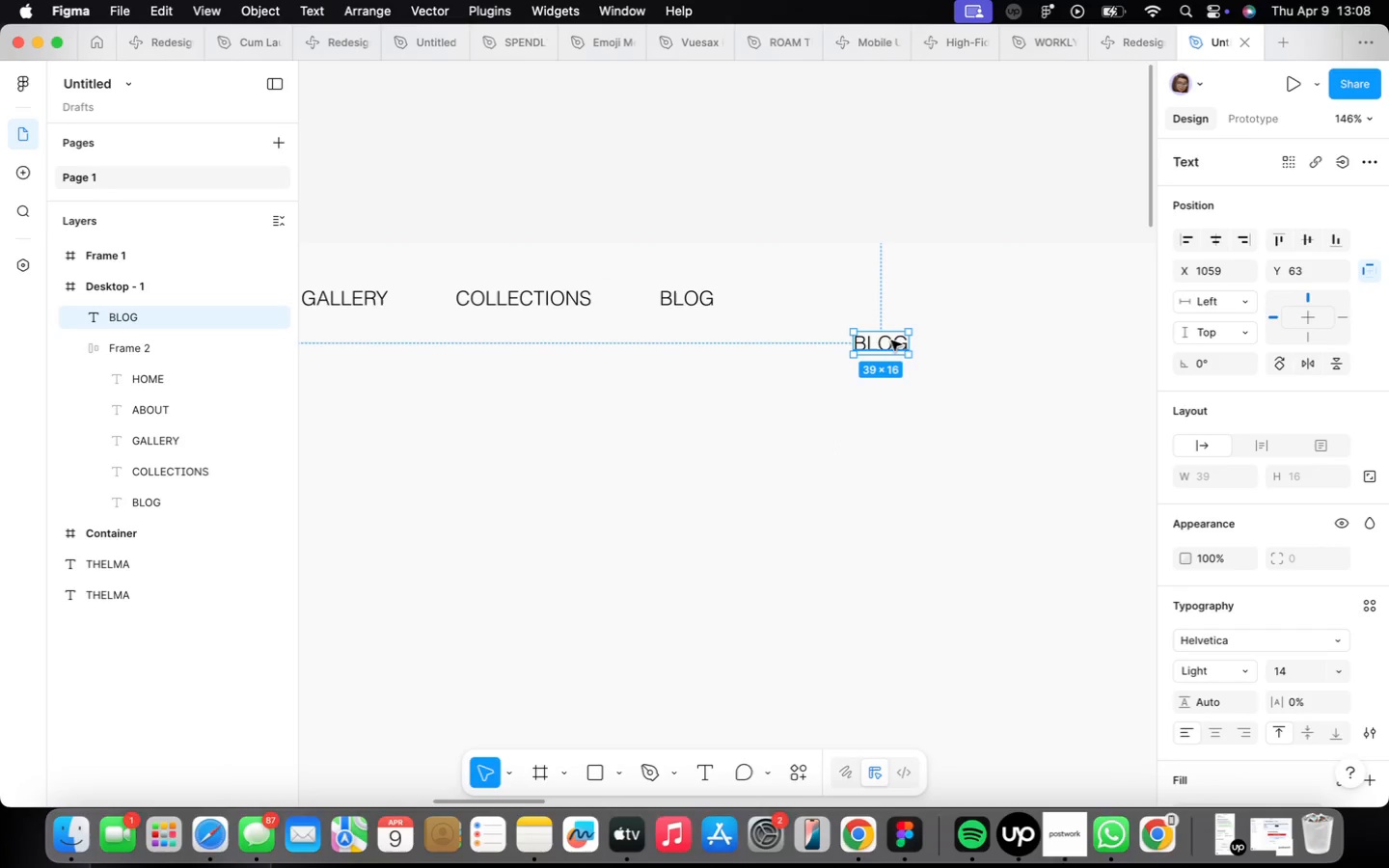 
left_click([891, 340])
 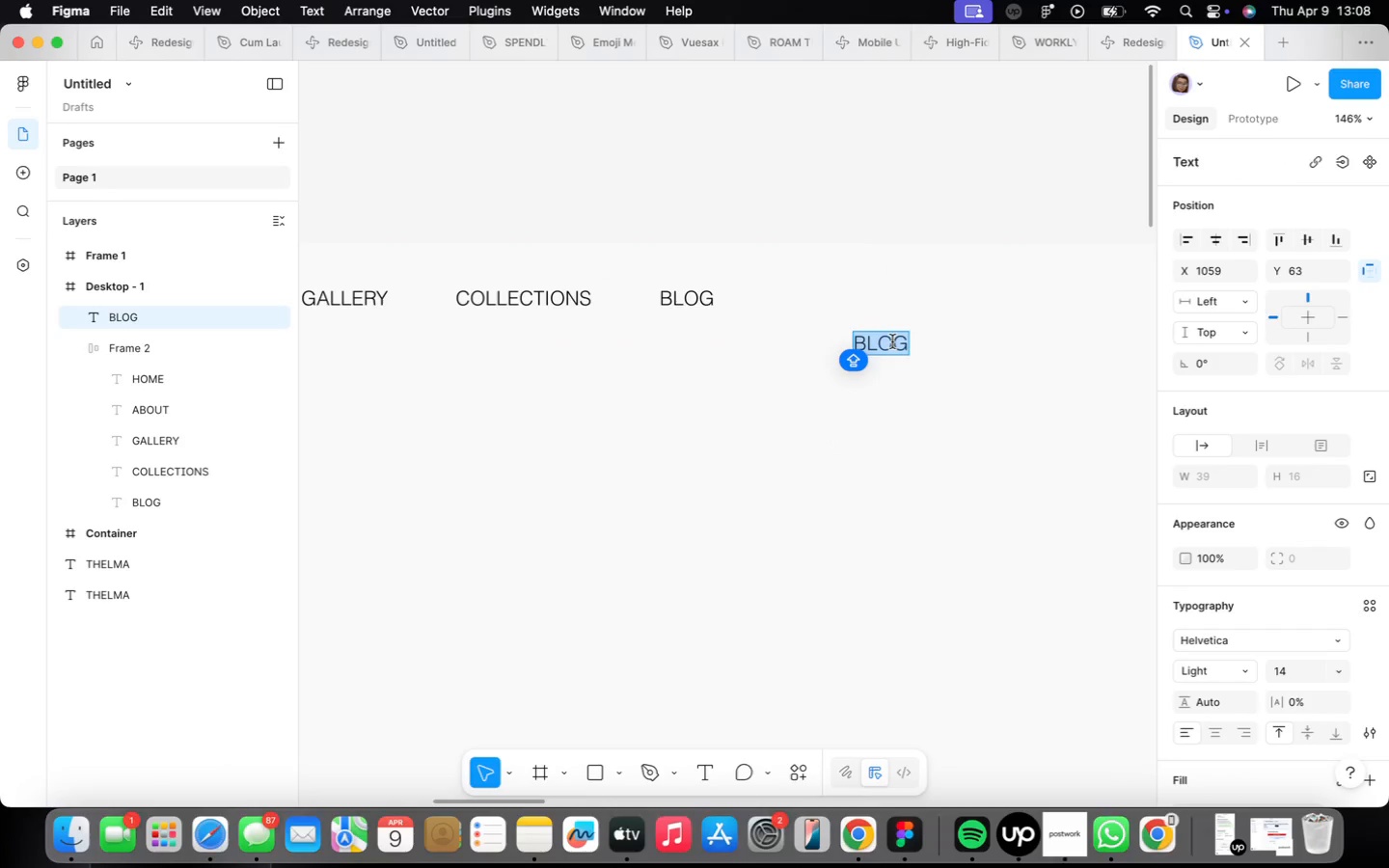 
type(Contact Now)
 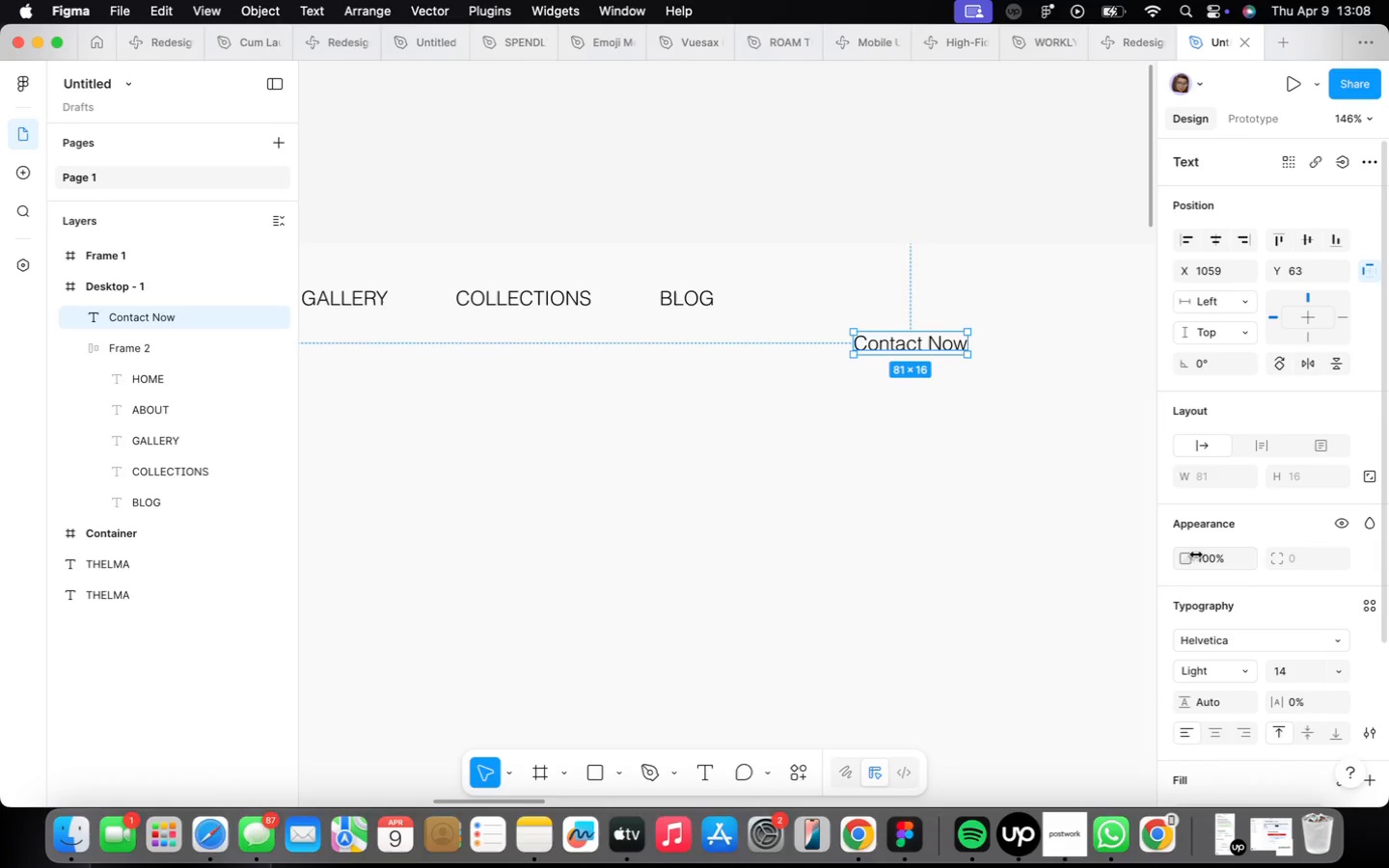 
mouse_move([1239, 690])
 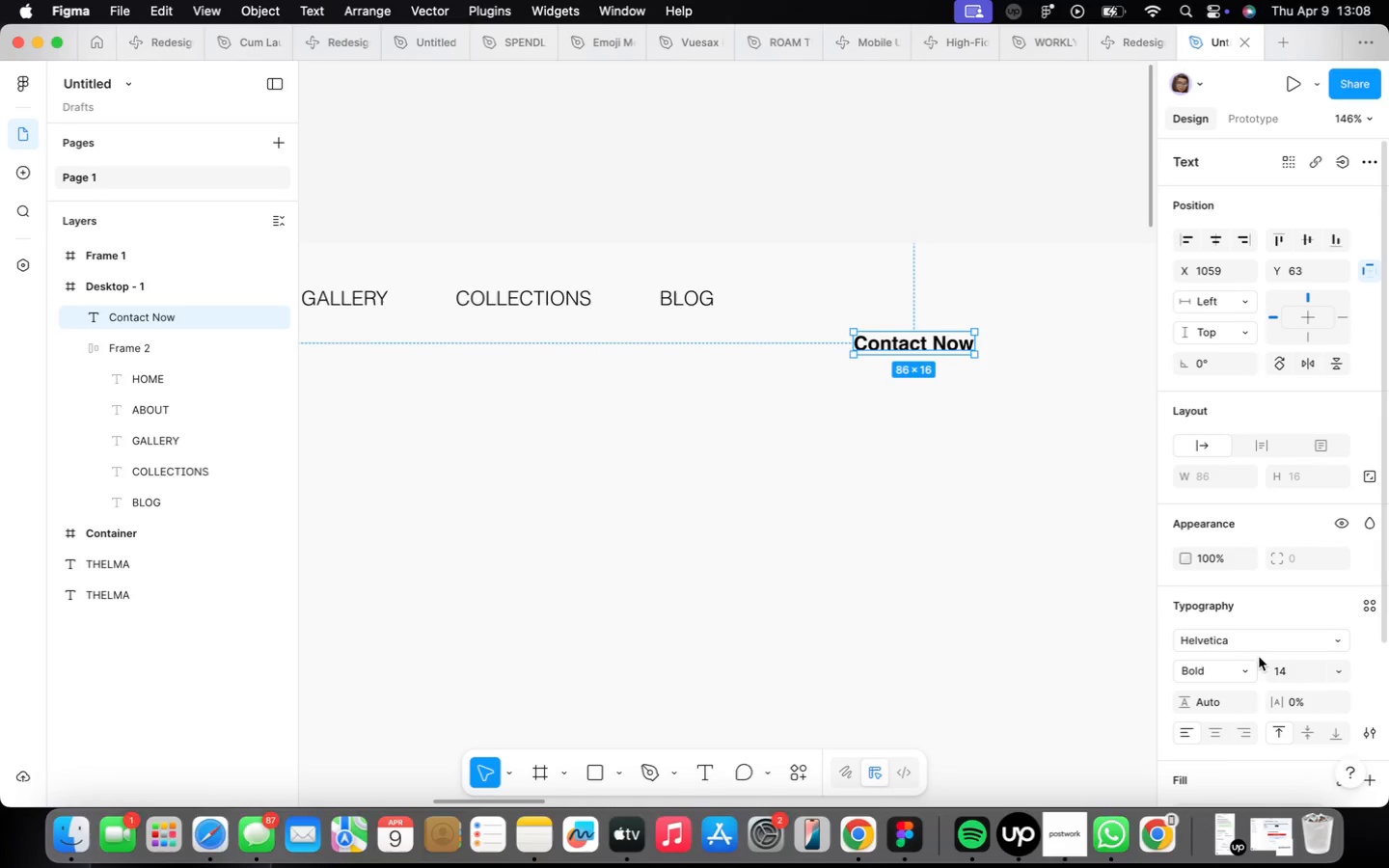 
left_click([1239, 653])
 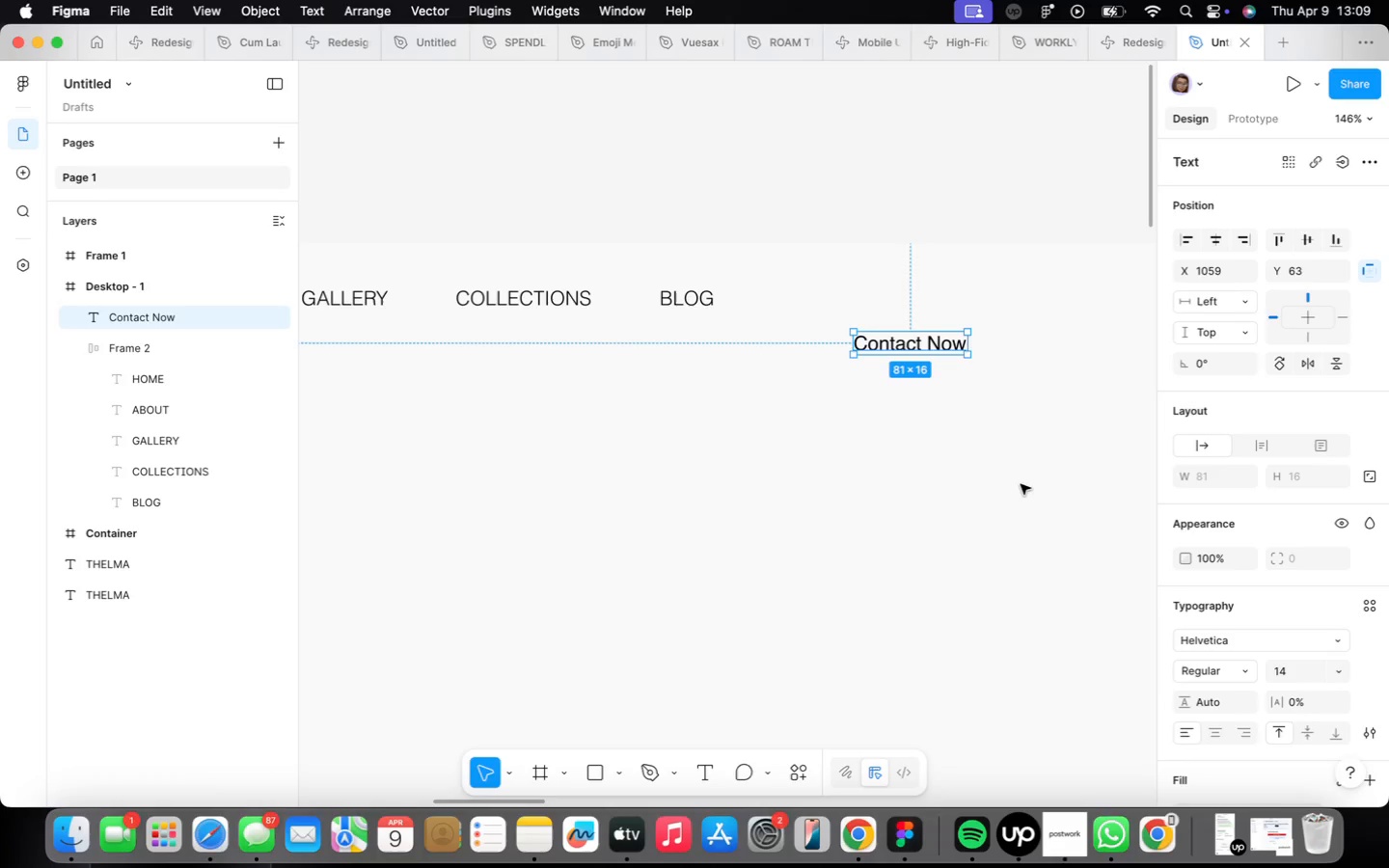 
wait(20.34)
 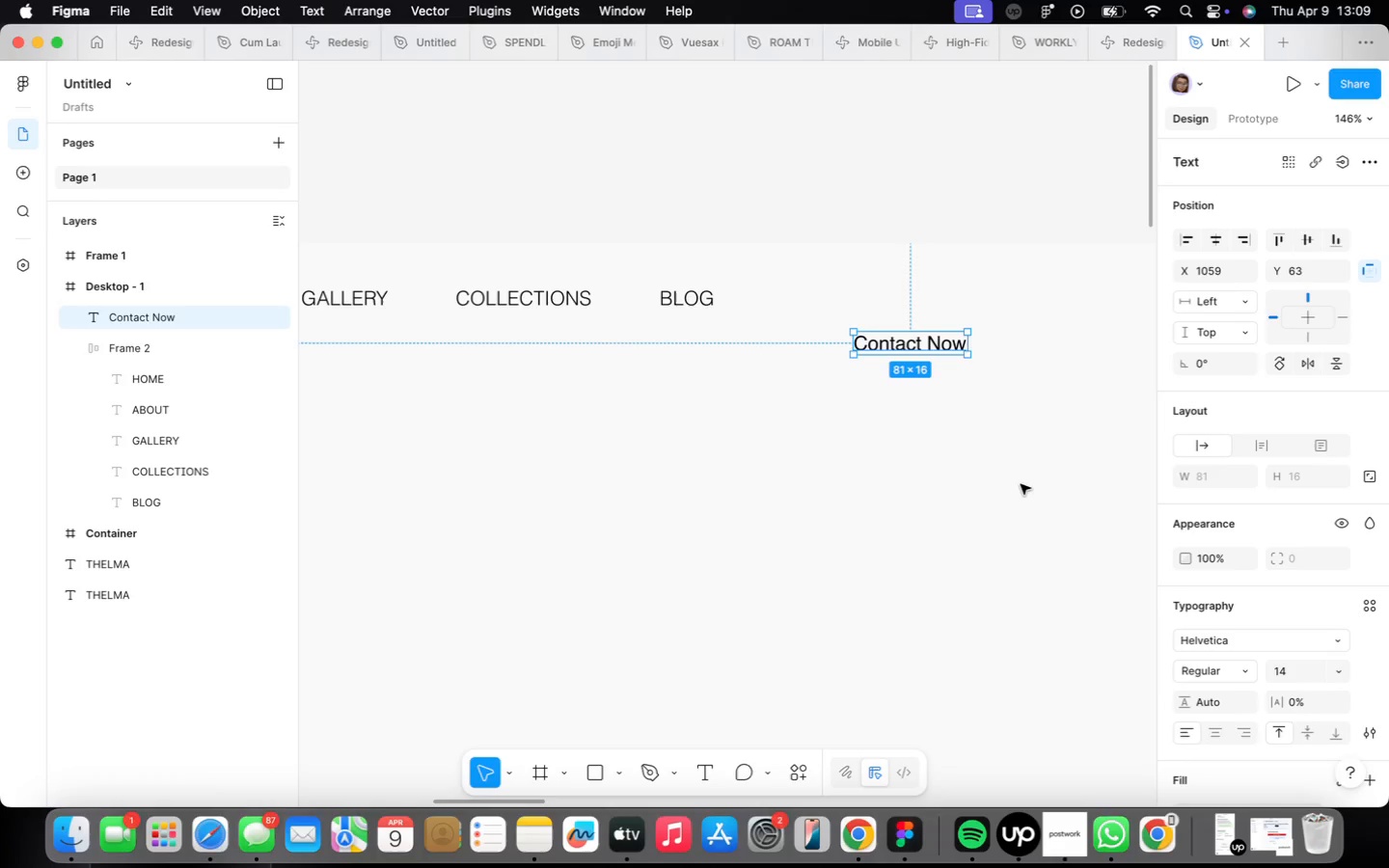 
key(Shift+ShiftLeft)
 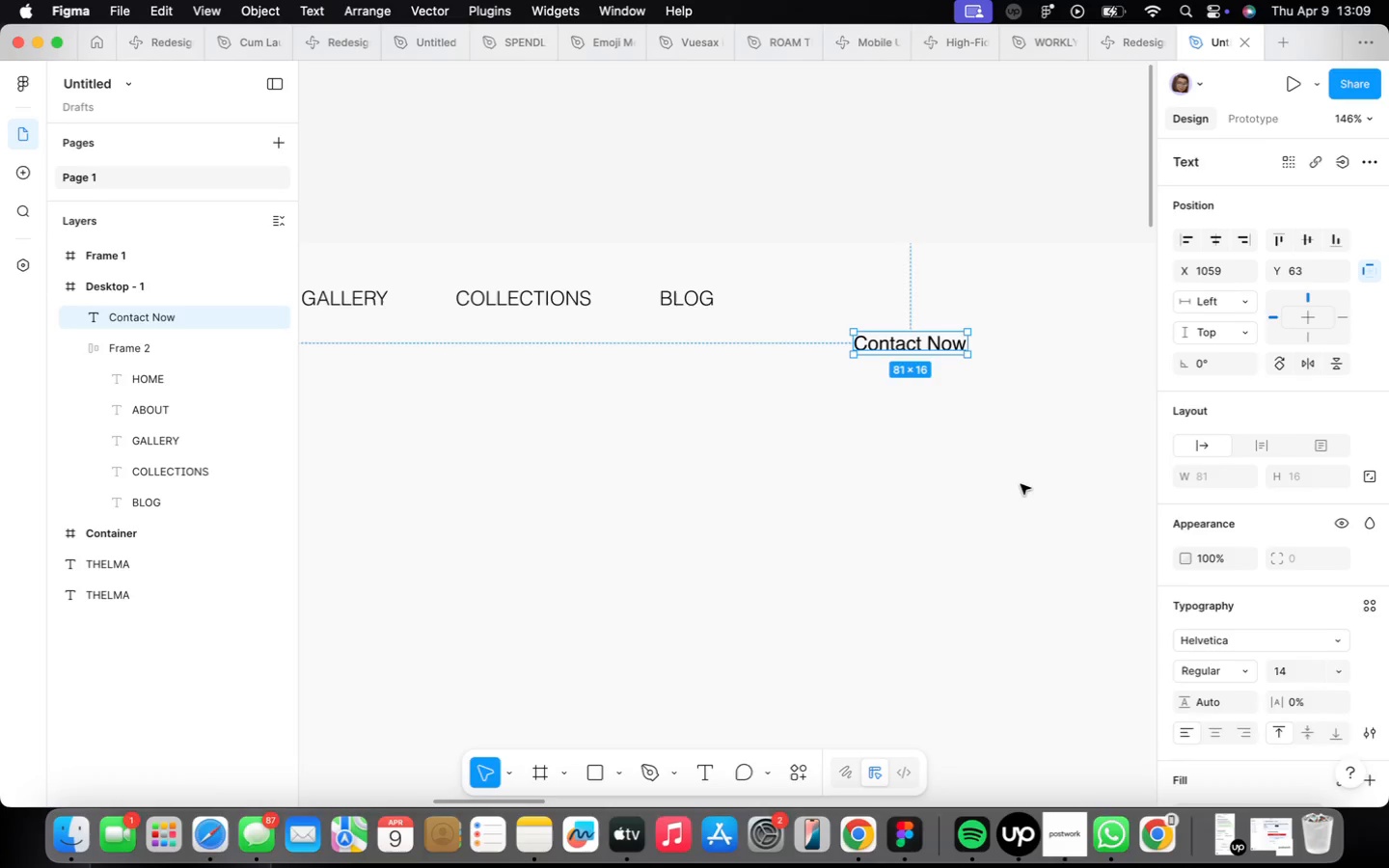 
key(Shift+A)
 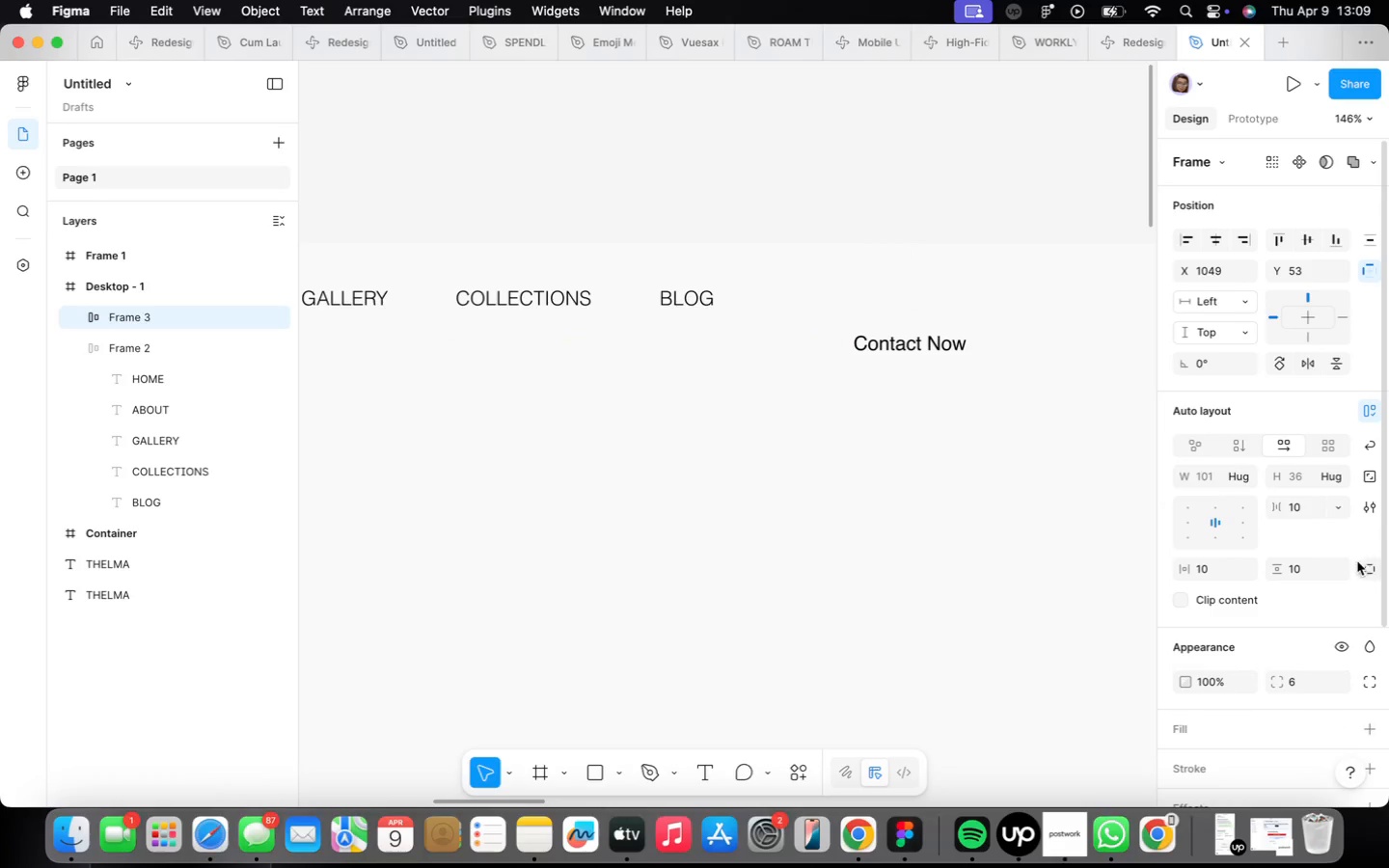 
wait(7.33)
 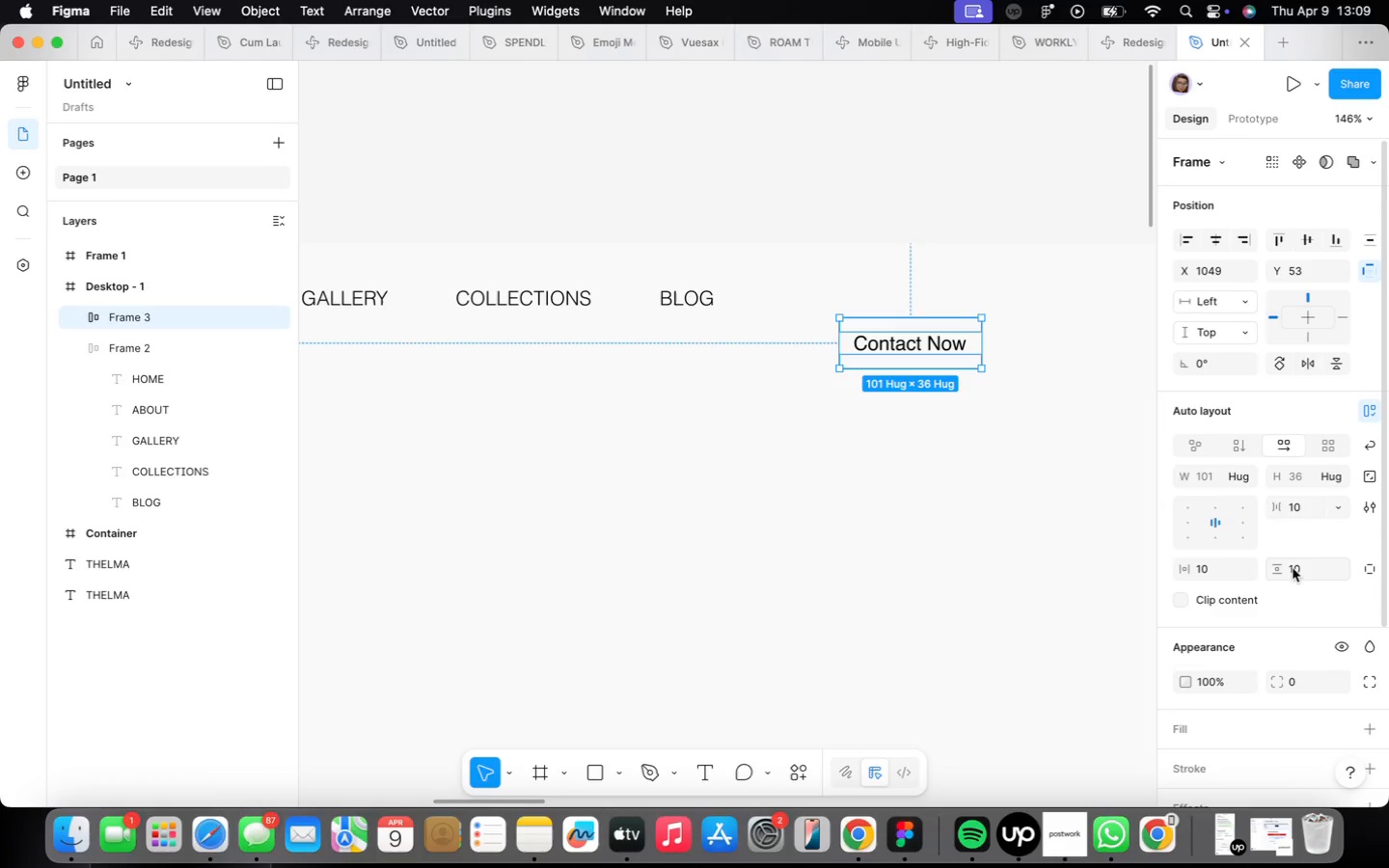 
scroll: coordinate [1272, 581], scroll_direction: down, amount: 15.0
 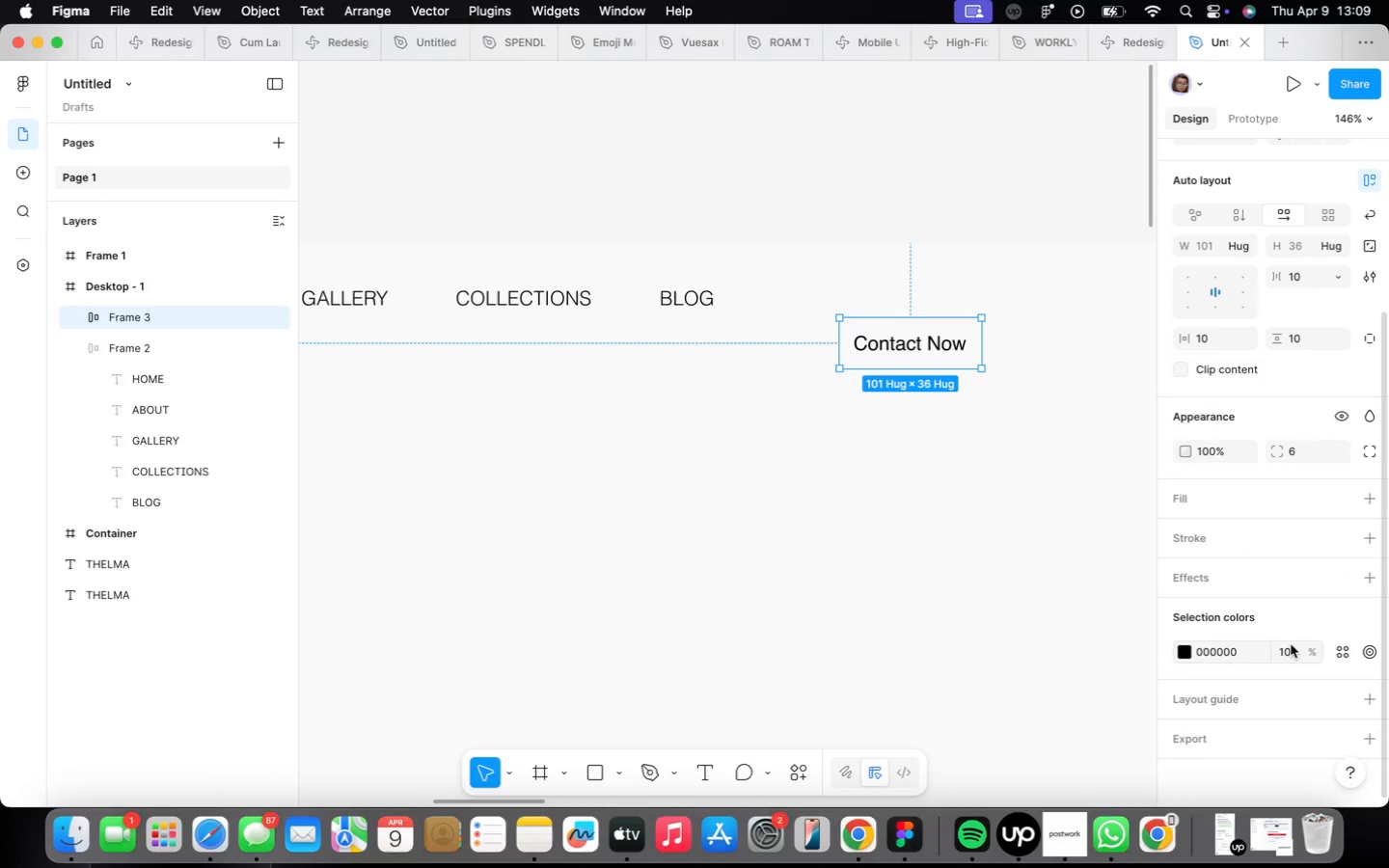 
left_click([1344, 643])
 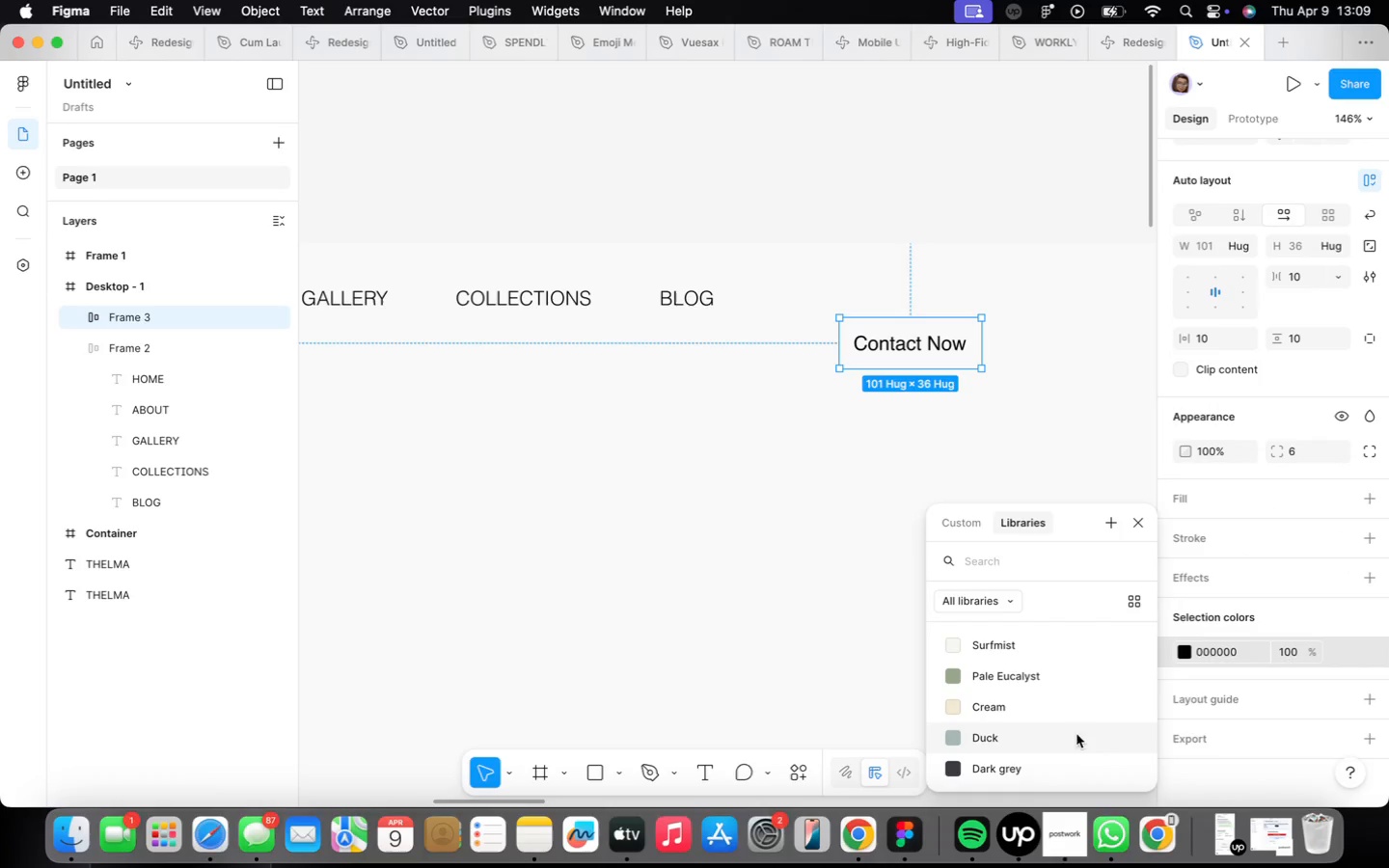 
left_click([1025, 774])
 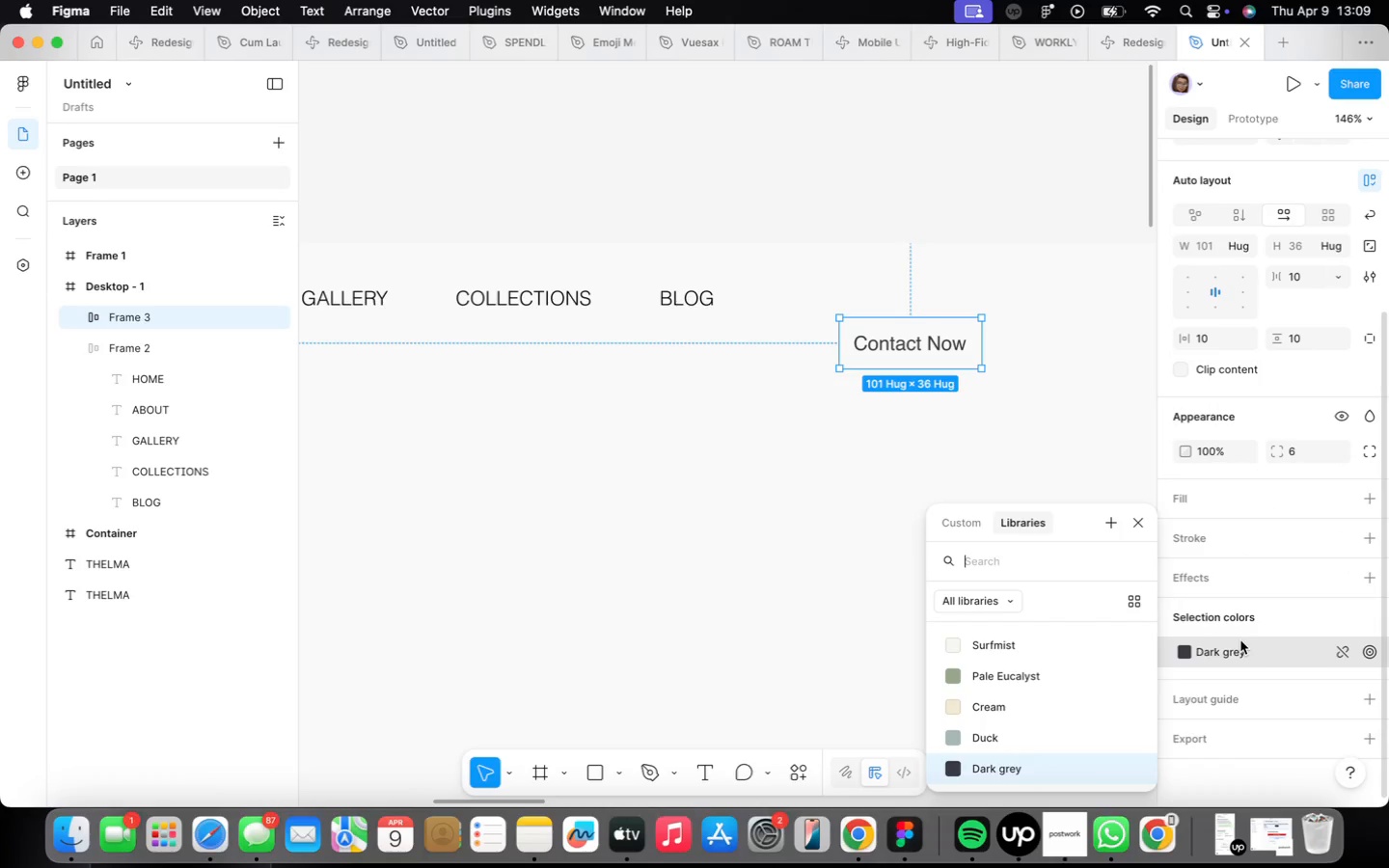 
key(Meta+Z)
 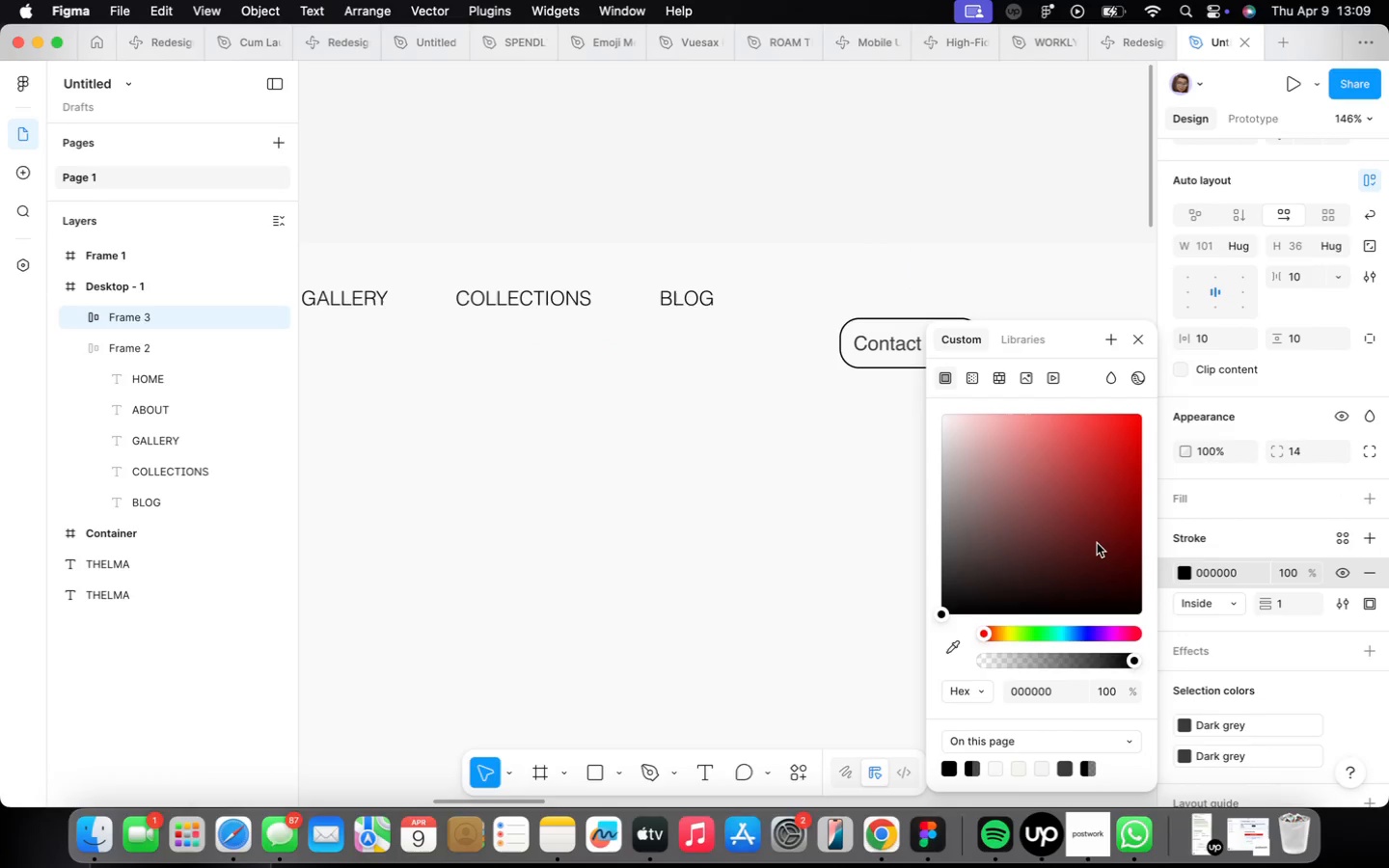 
wait(12.47)
 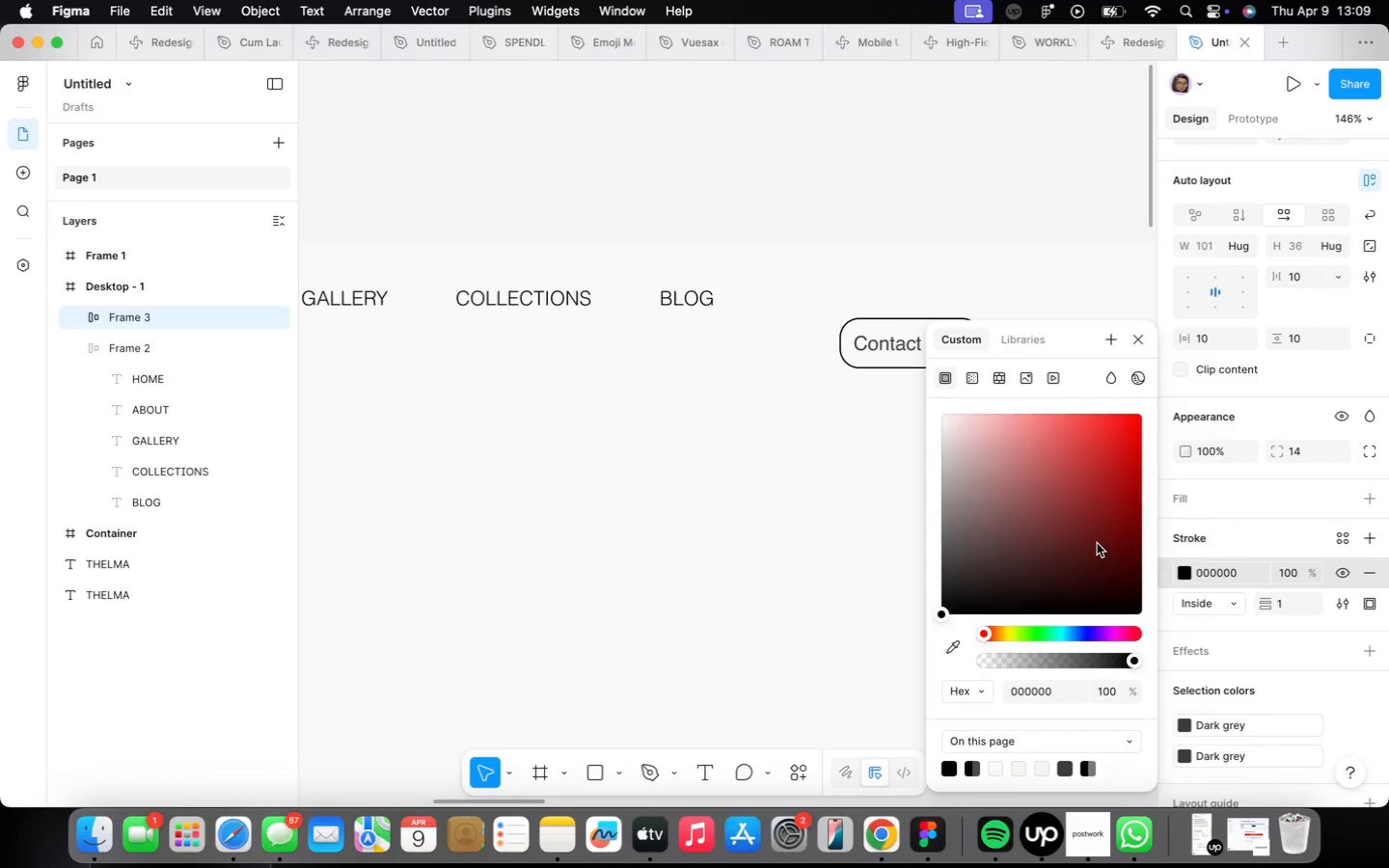 
left_click([1141, 346])
 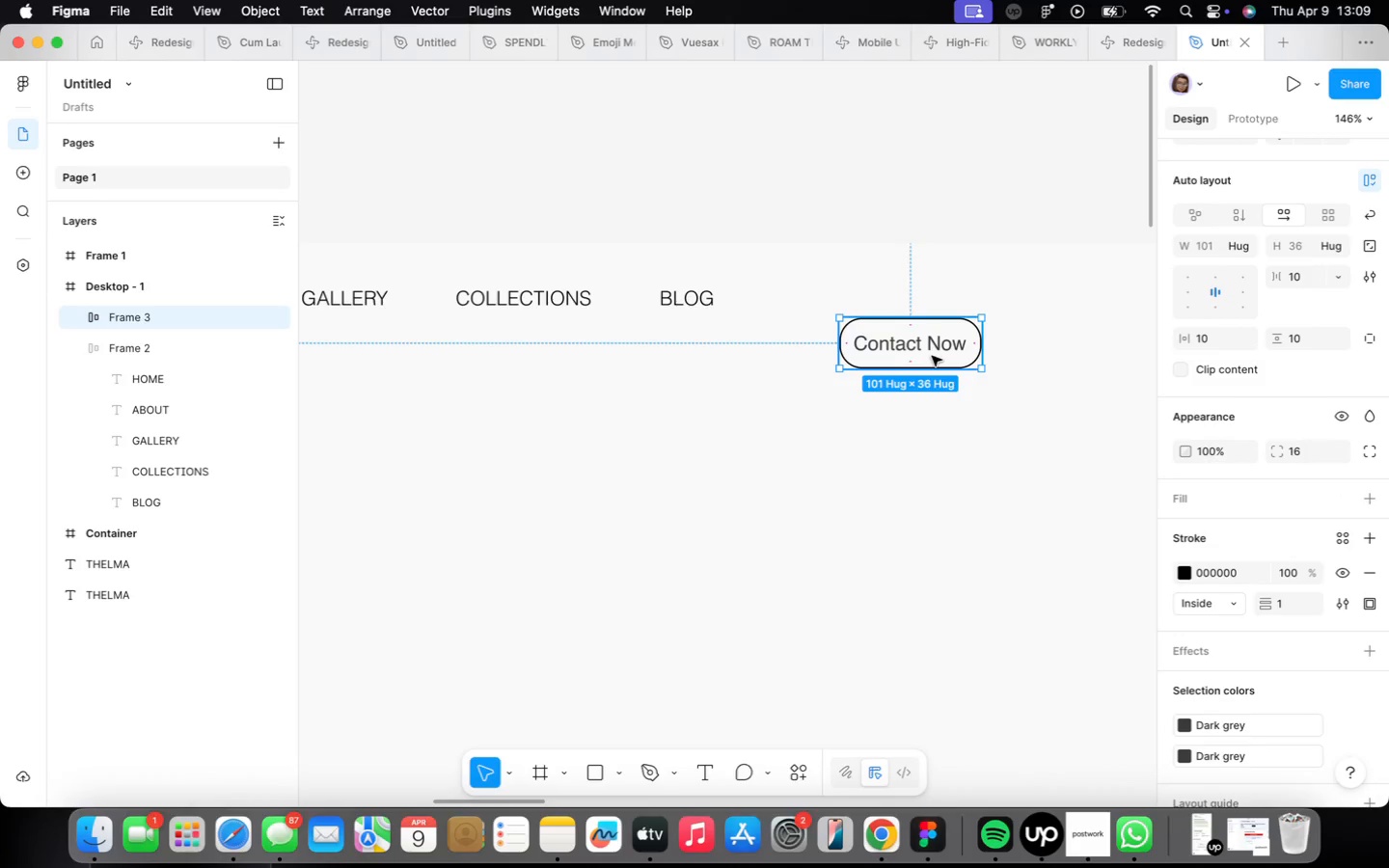 
left_click_drag(start_coordinate=[932, 357], to_coordinate=[1012, 351])
 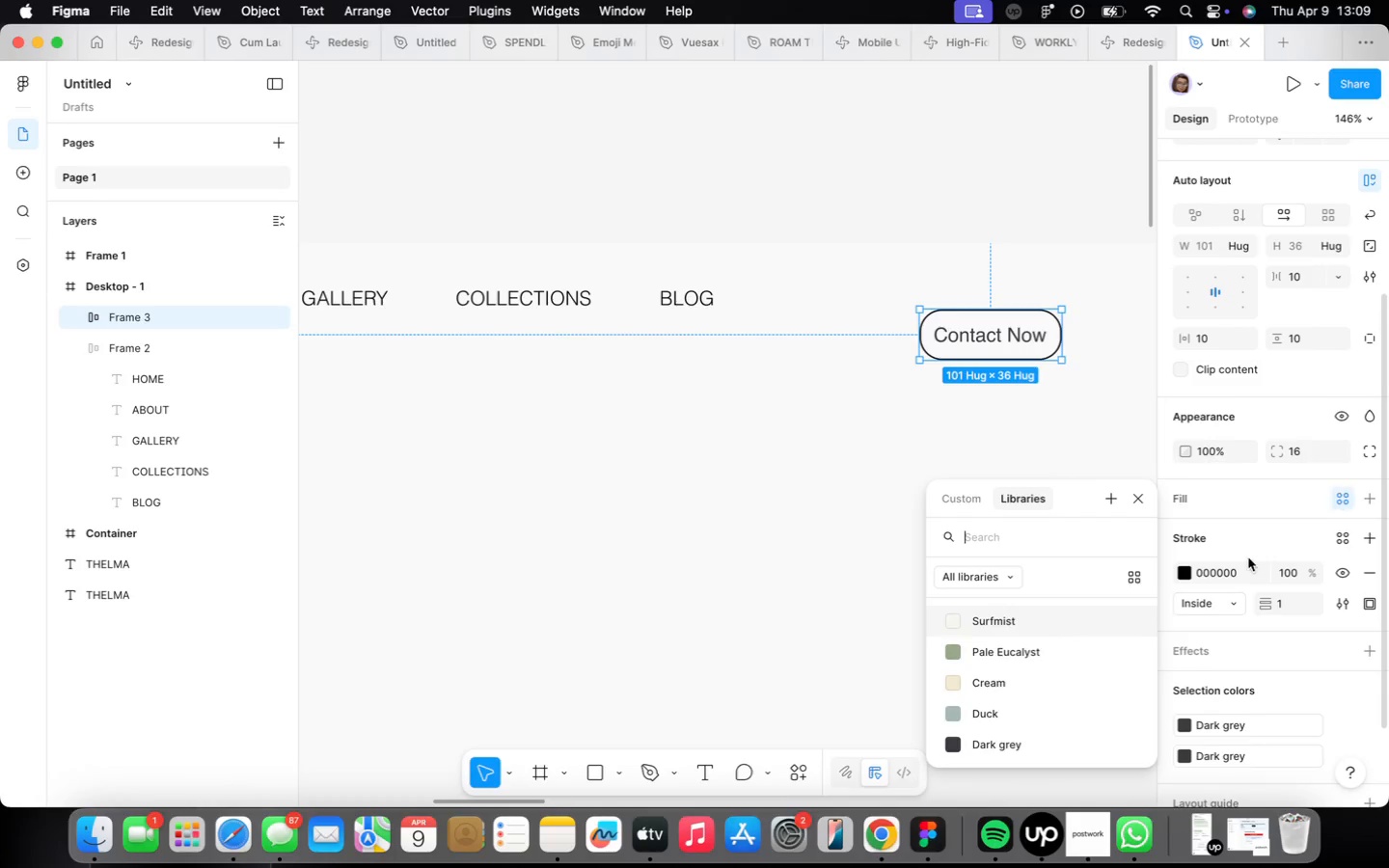 
left_click([1012, 623])
 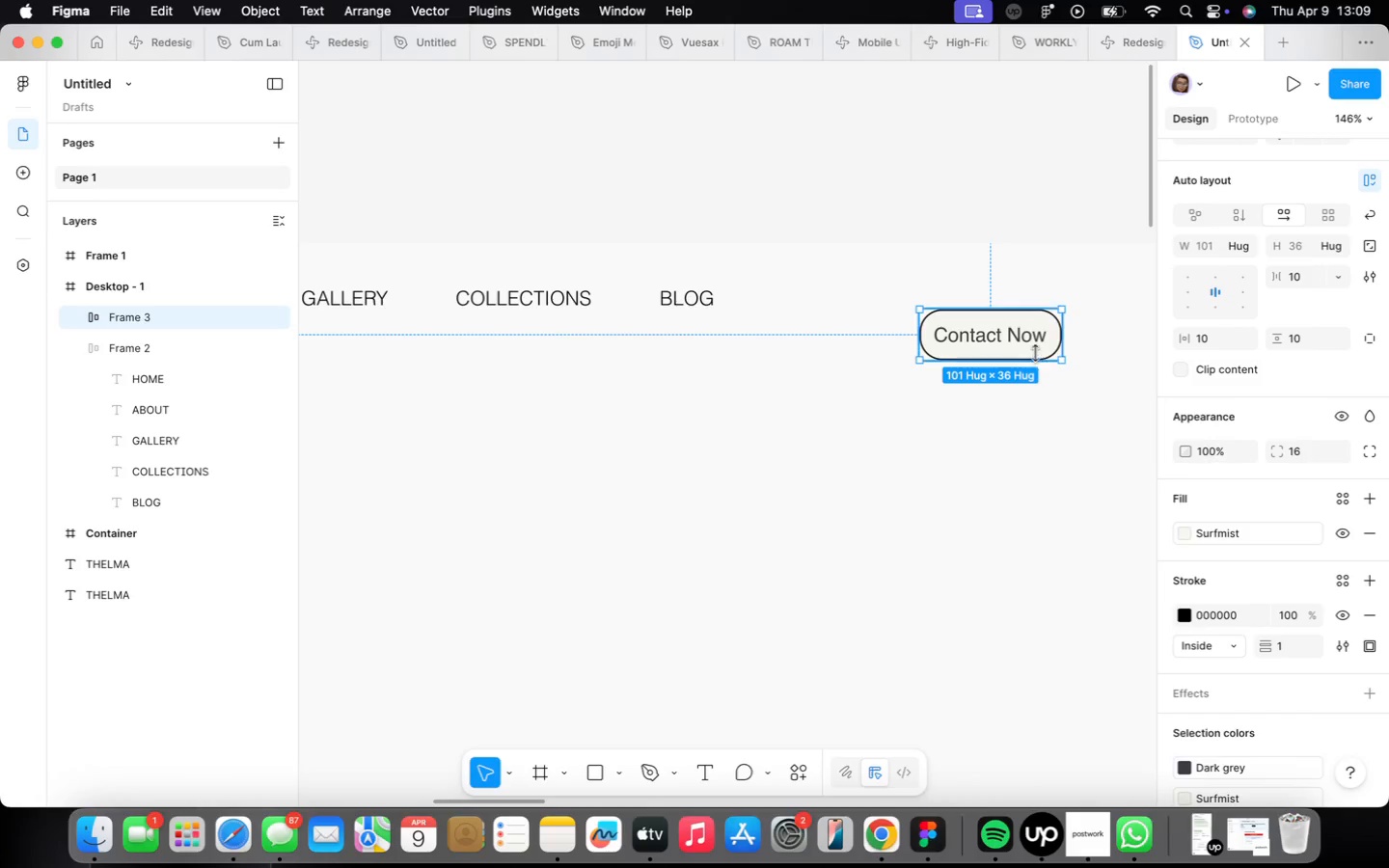 
left_click([1008, 485])
 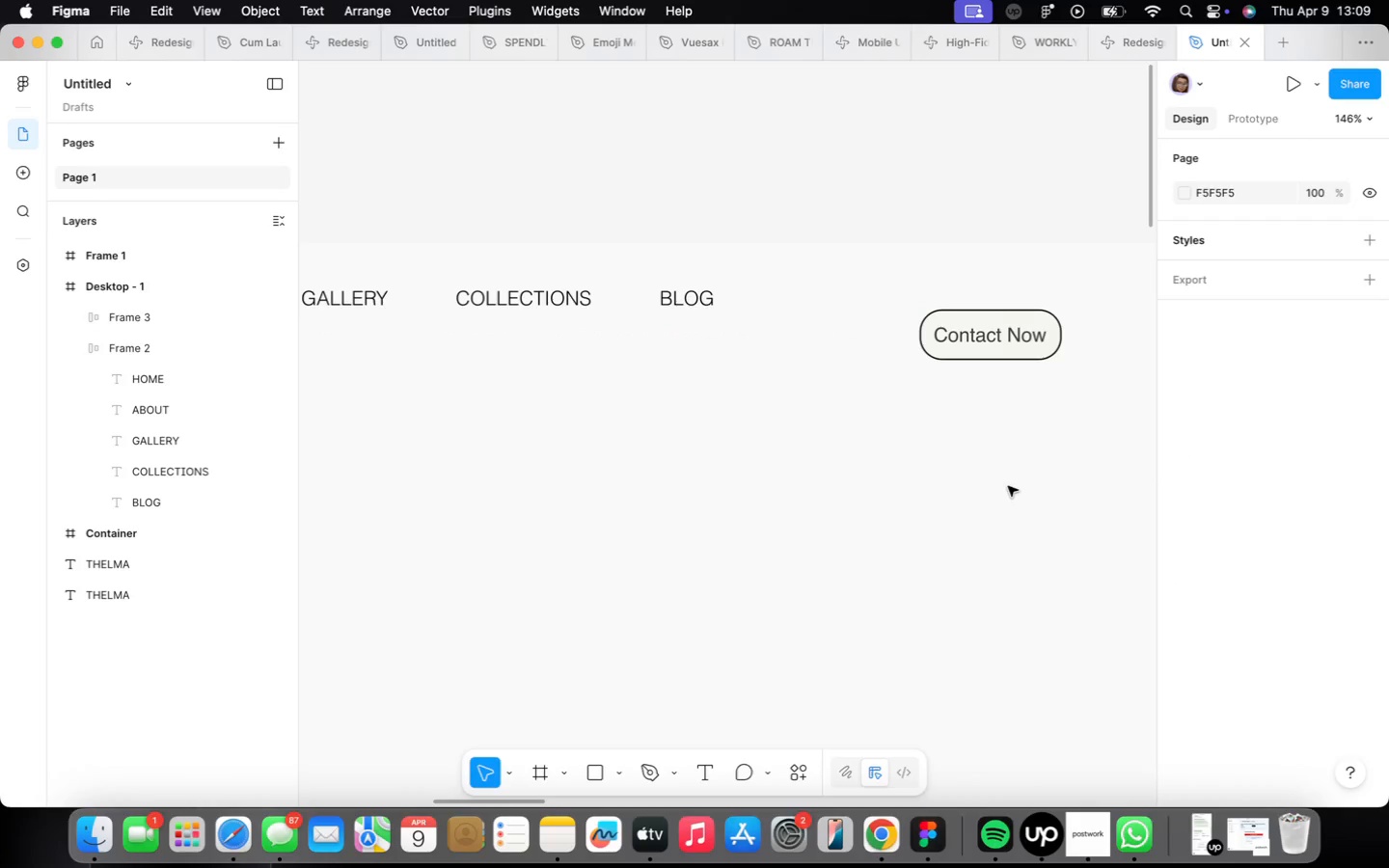 
scroll: coordinate [988, 504], scroll_direction: down, amount: 9.0
 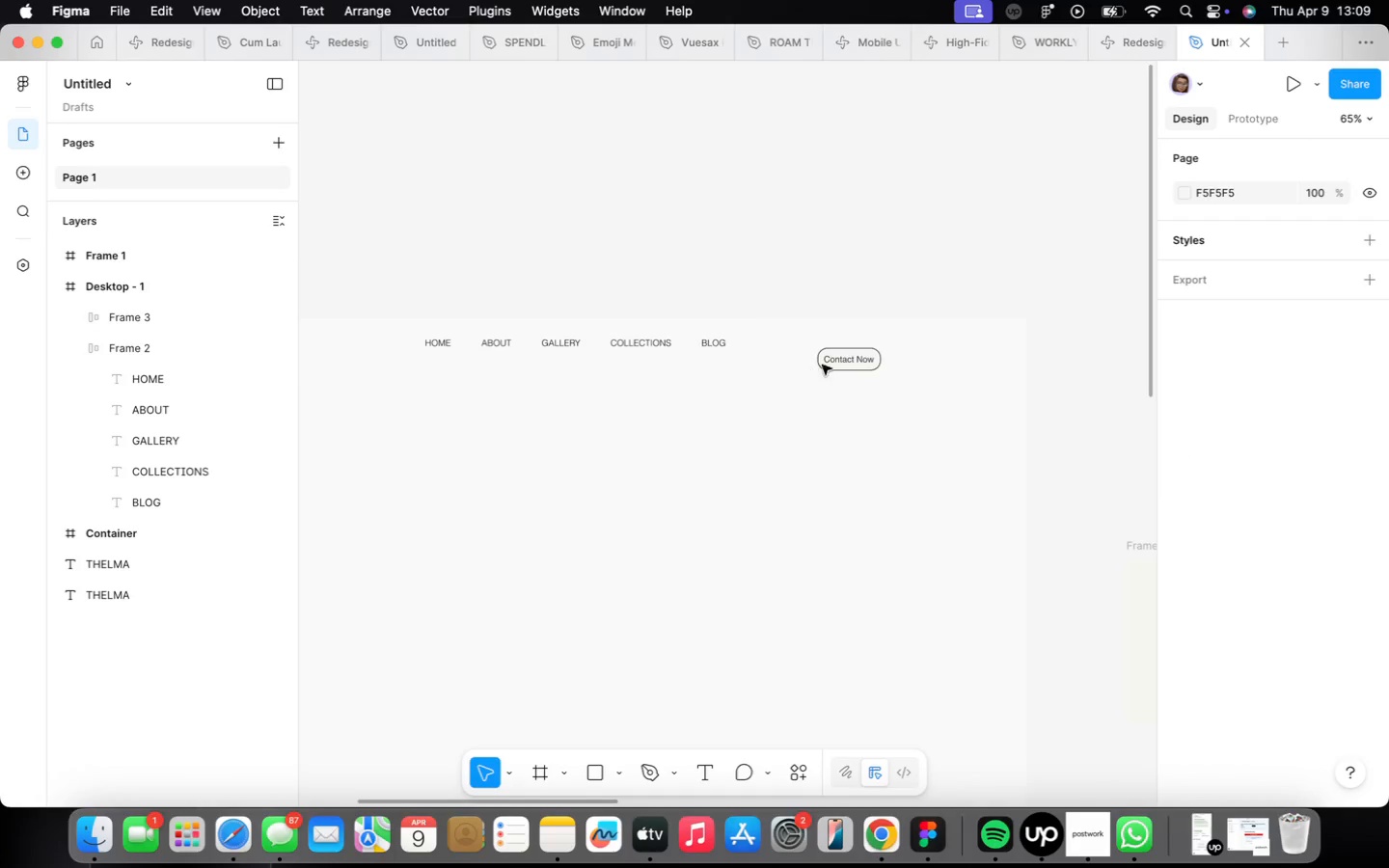 
left_click([840, 364])
 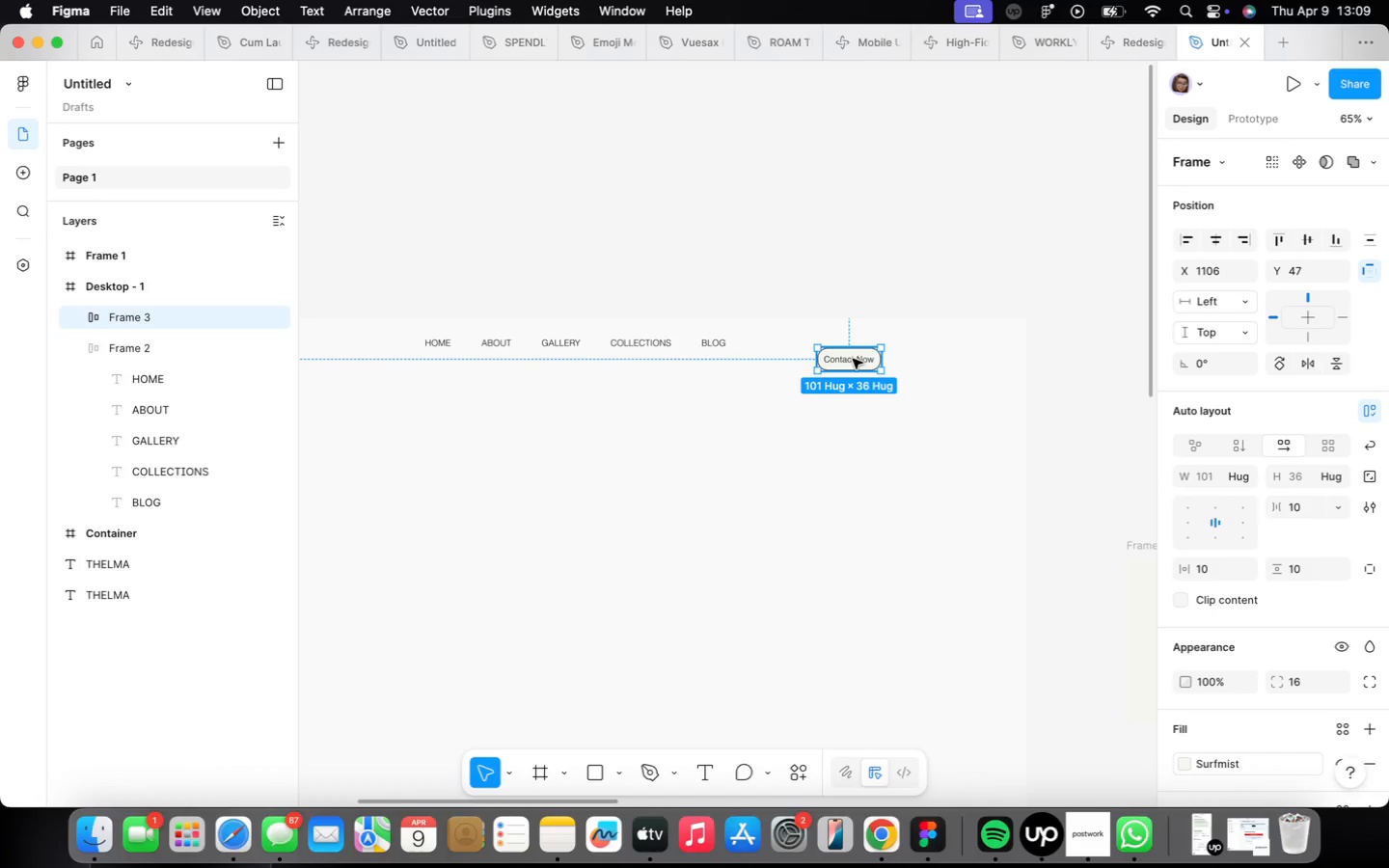 
left_click_drag(start_coordinate=[853, 366], to_coordinate=[968, 362])
 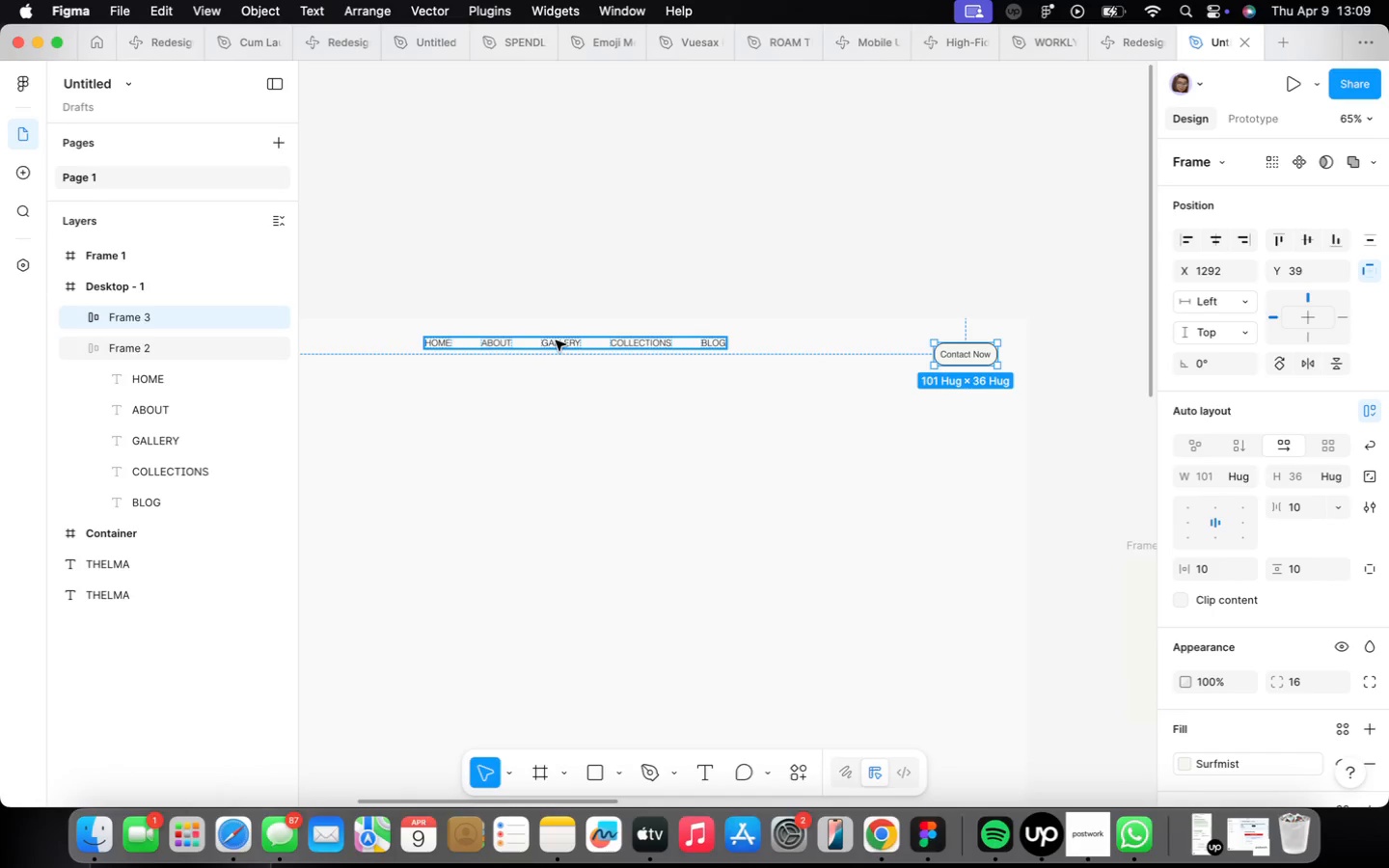 
left_click([562, 341])
 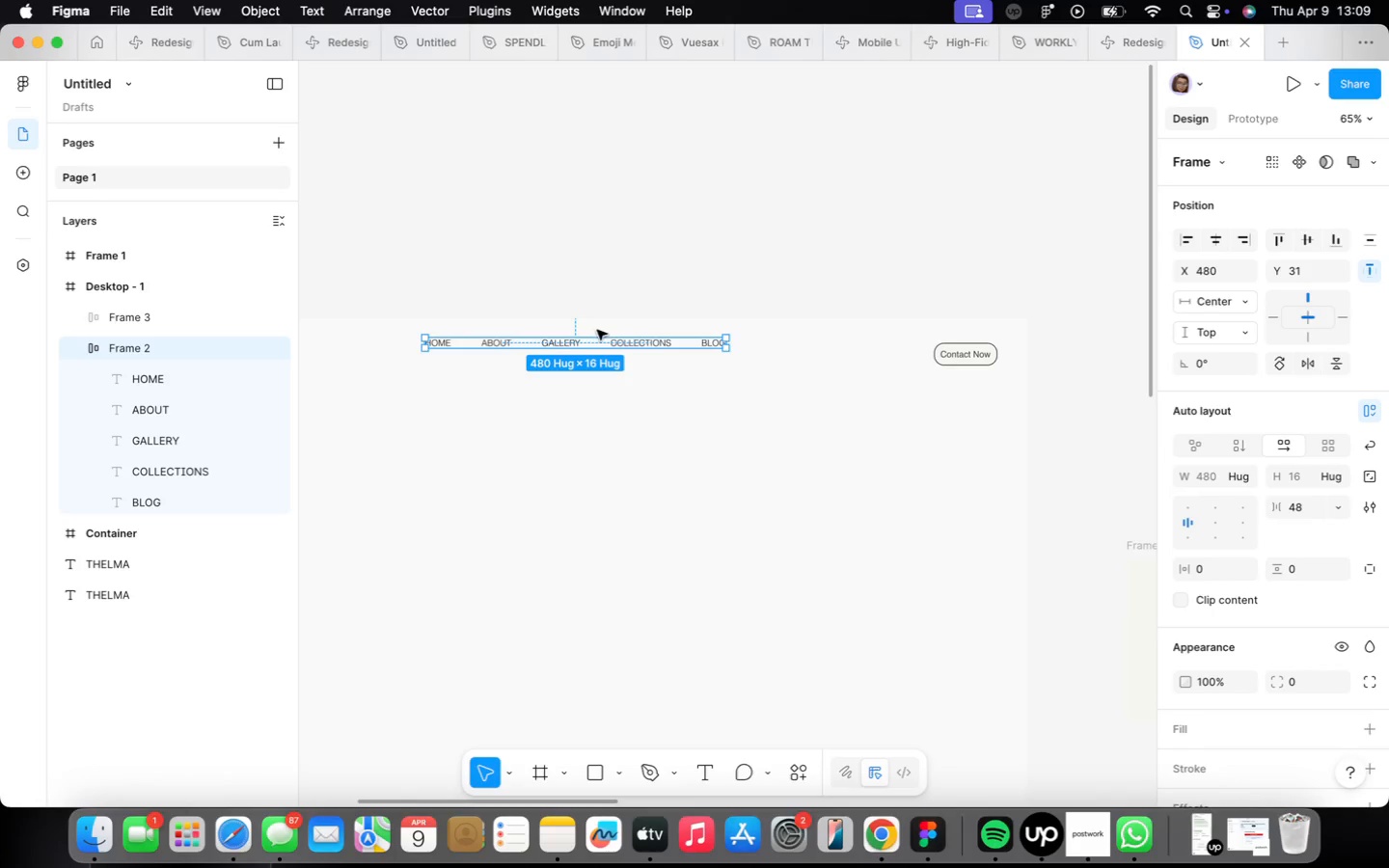 
left_click_drag(start_coordinate=[570, 341], to_coordinate=[569, 346])
 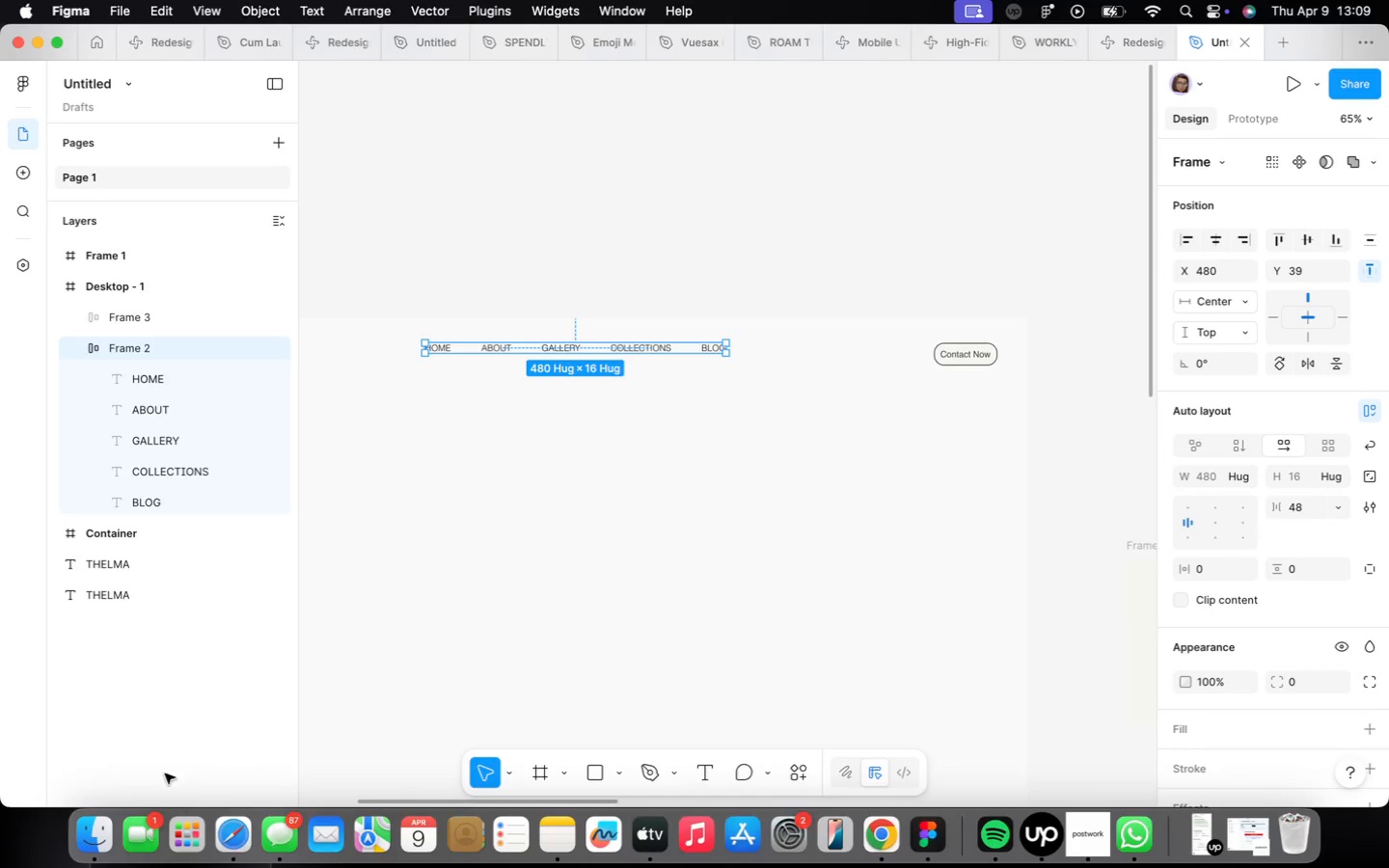 
hold_key(key=ArrowDown, duration=1.0)
 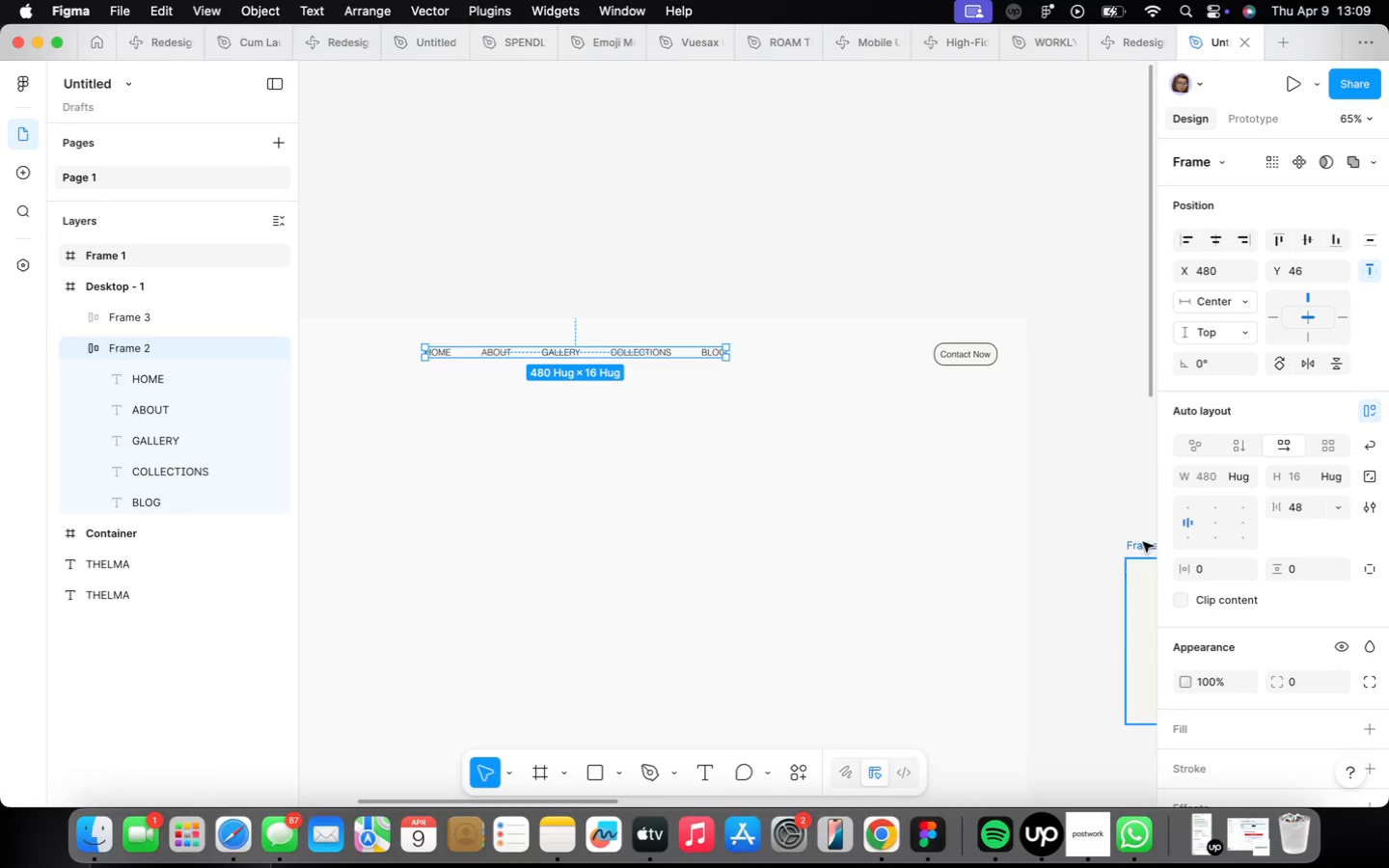 
left_click([935, 368])
 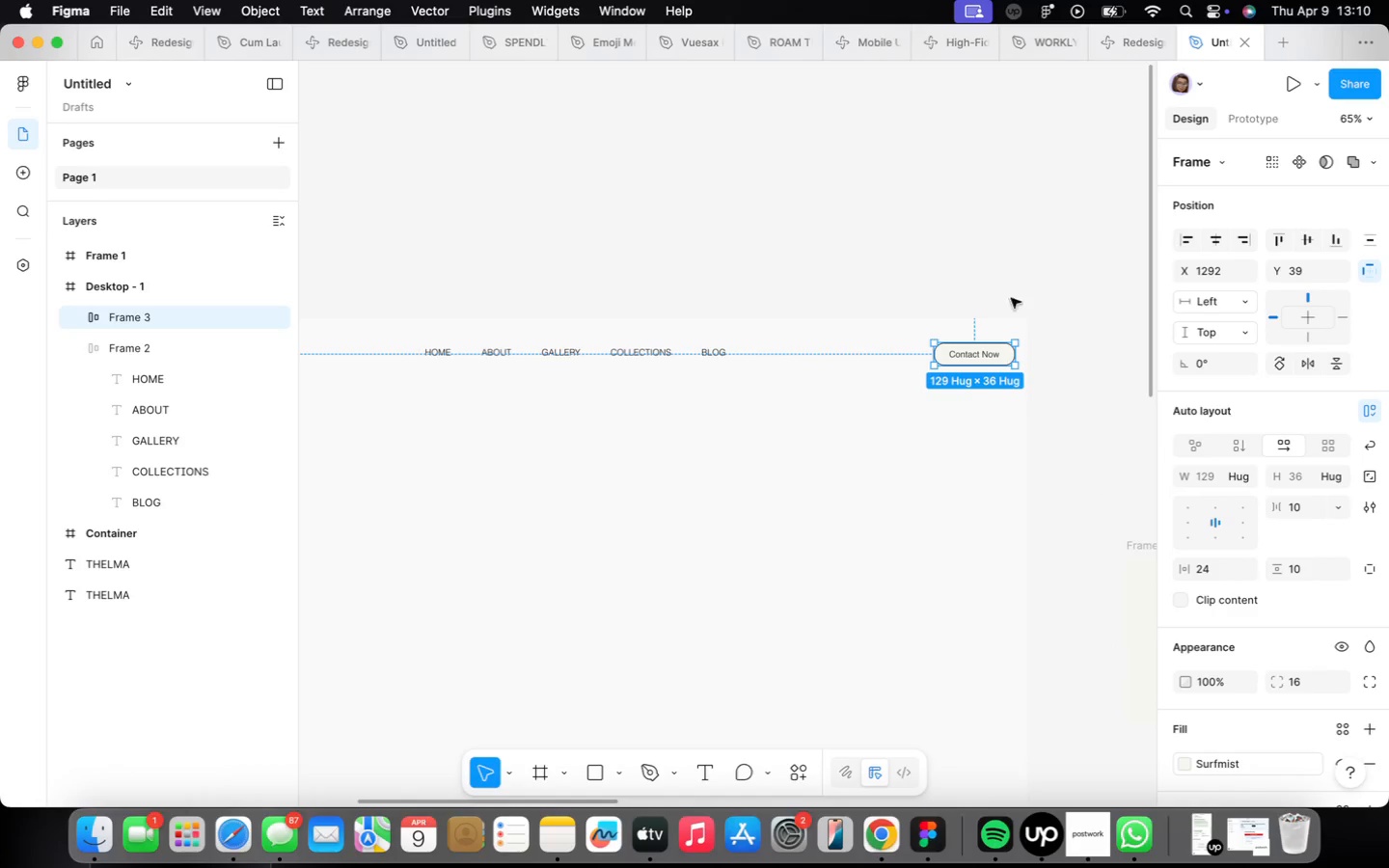 
wait(5.43)
 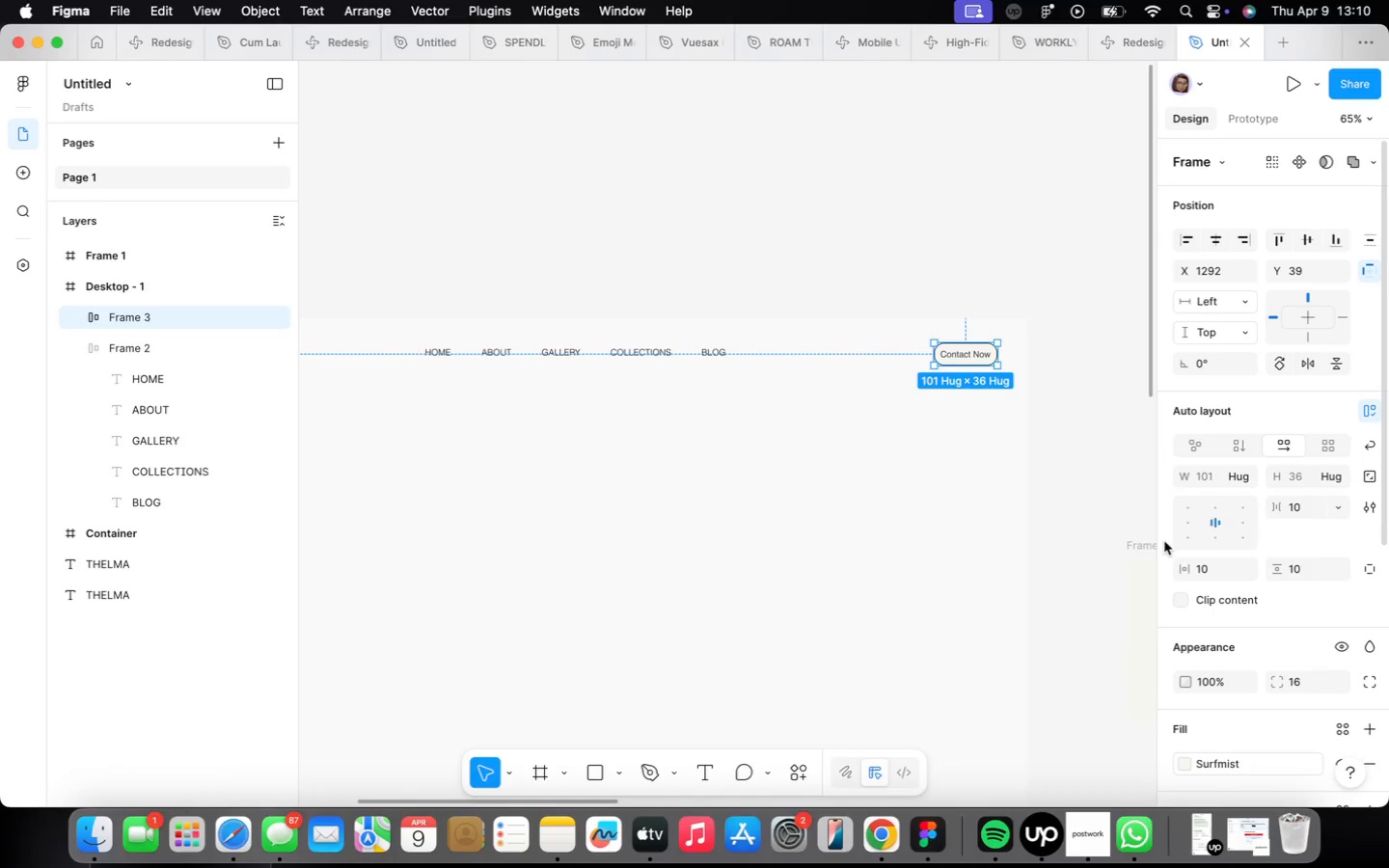 
left_click_drag(start_coordinate=[990, 354], to_coordinate=[955, 354])
 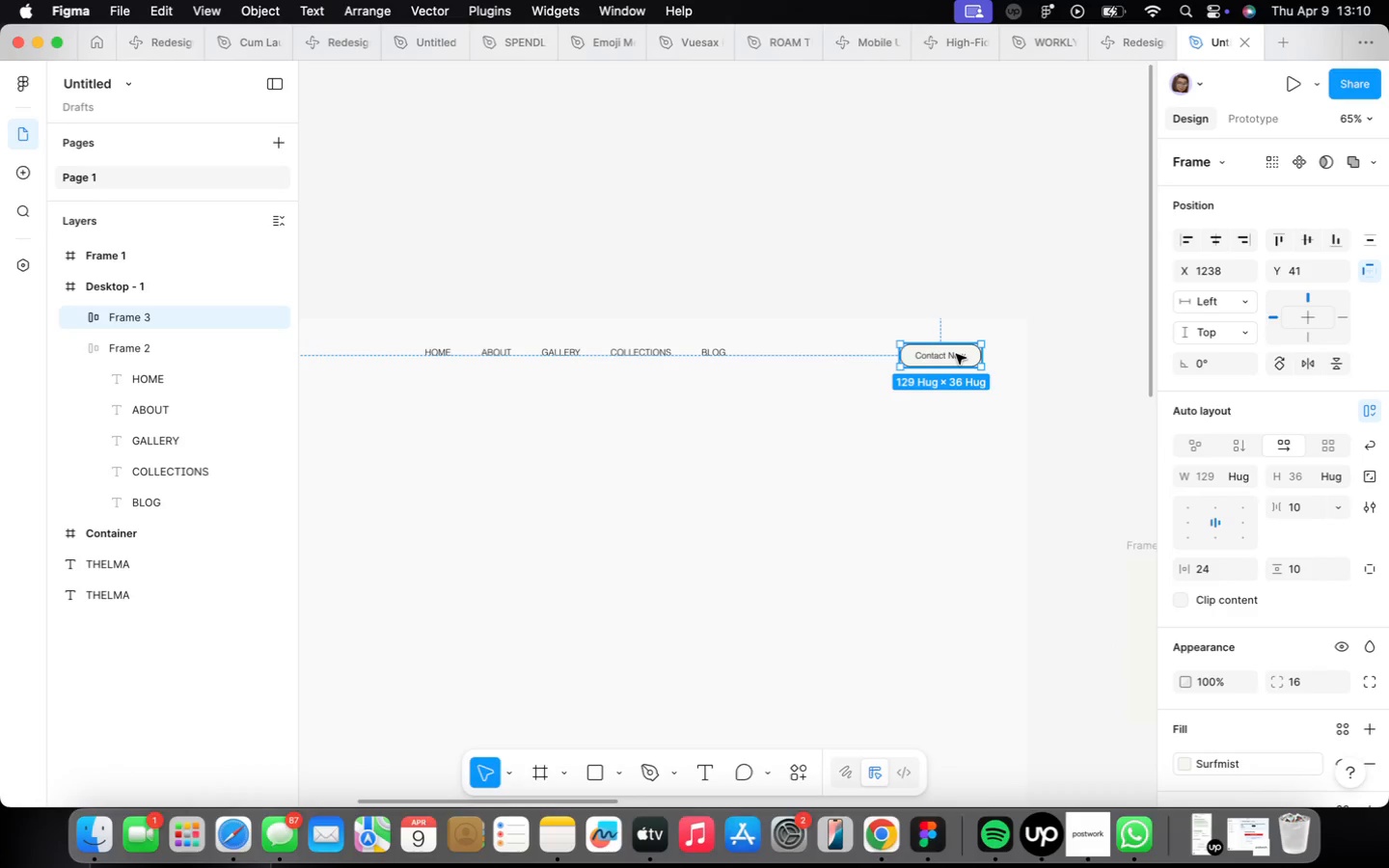 
scroll: coordinate [956, 354], scroll_direction: up, amount: 5.0
 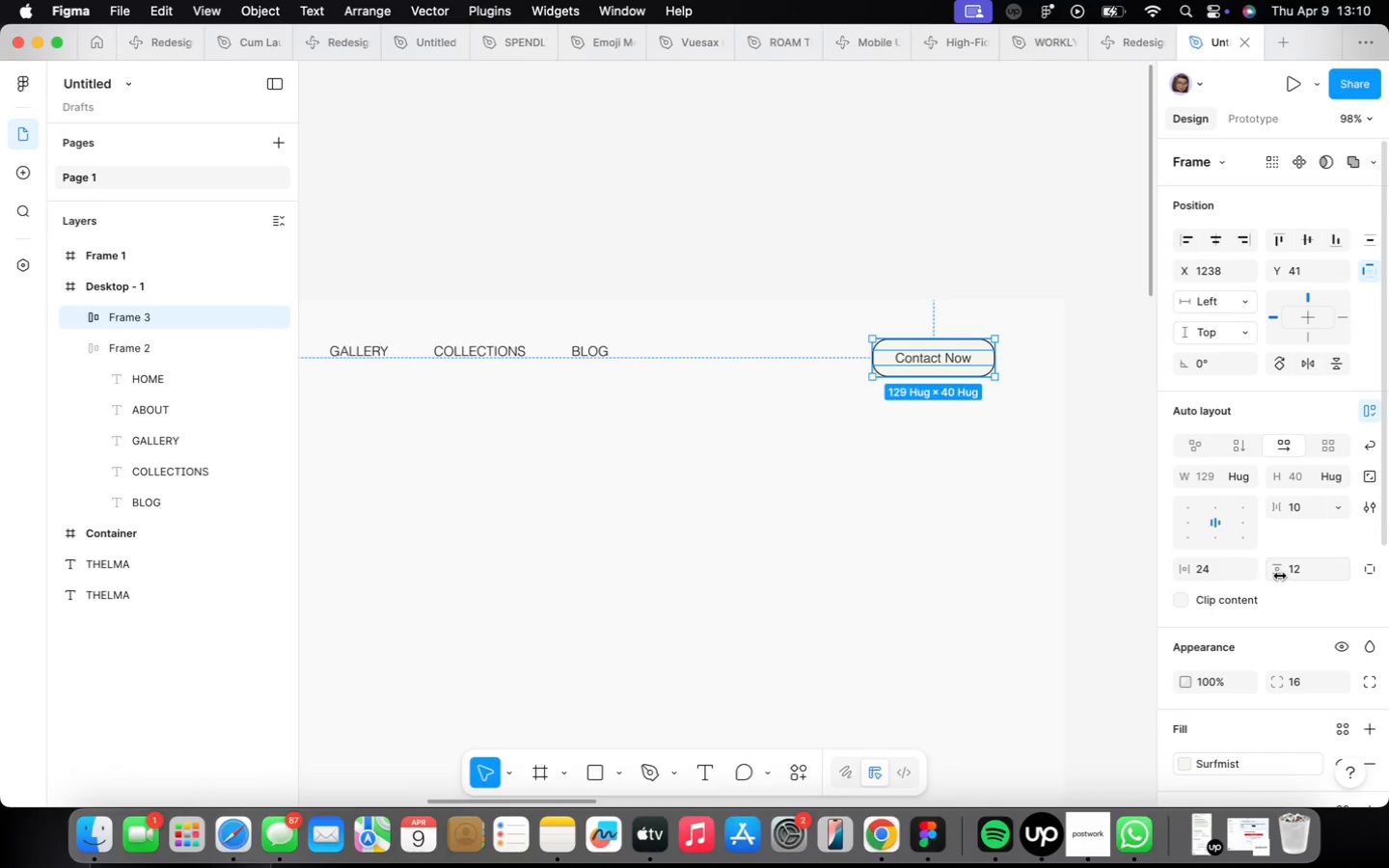 
left_click([1309, 568])
 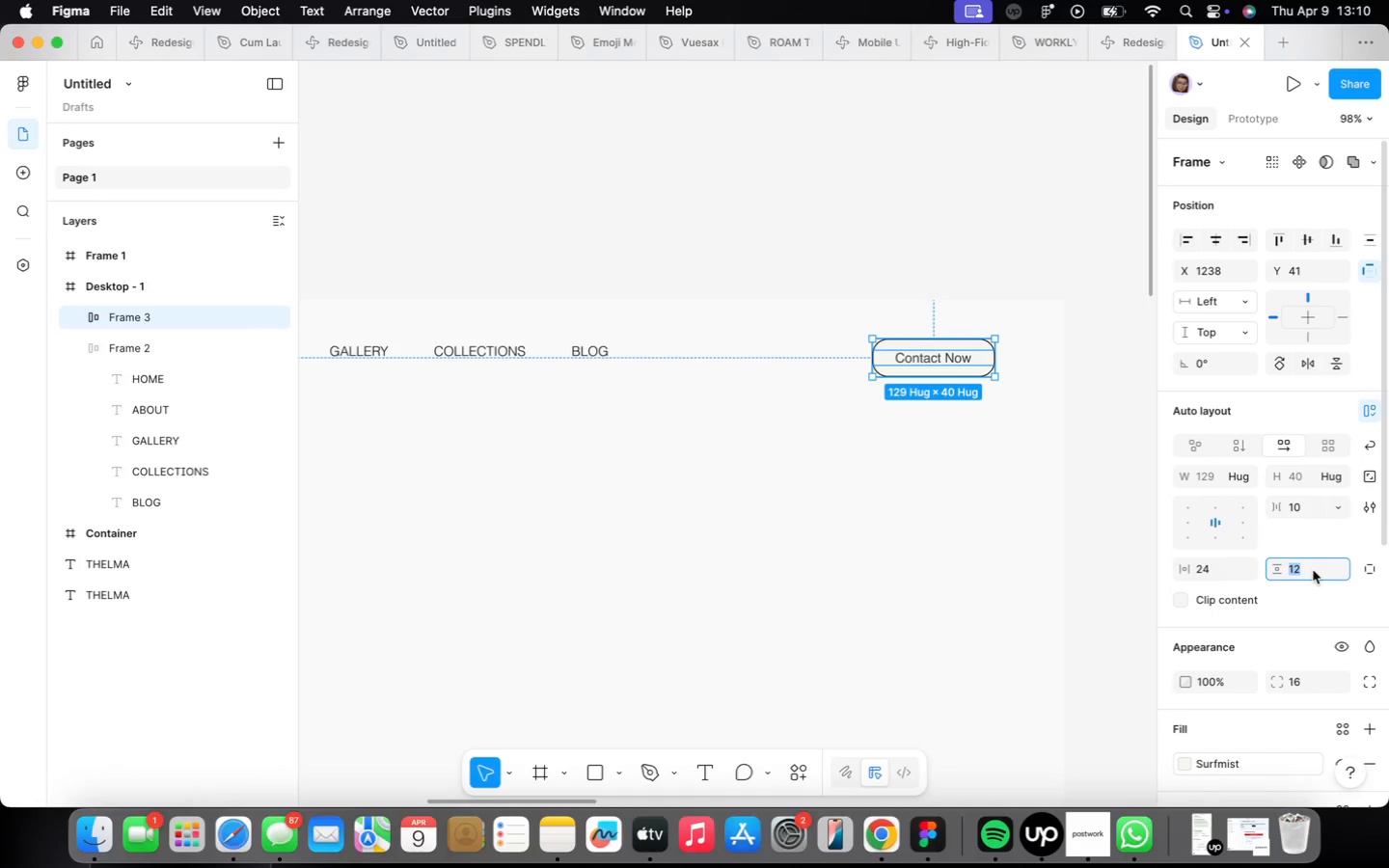 
type(16)
 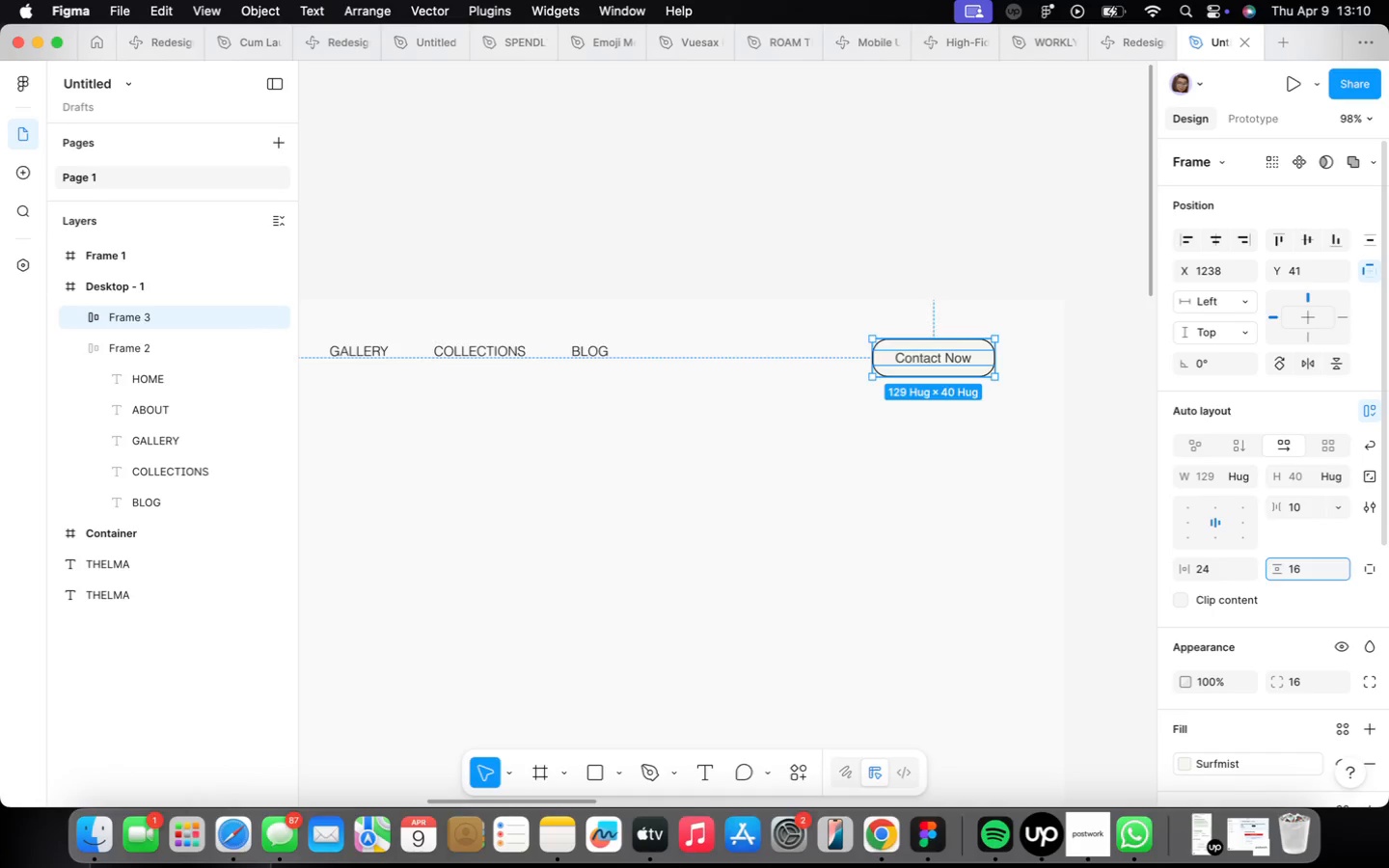 
key(Enter)
 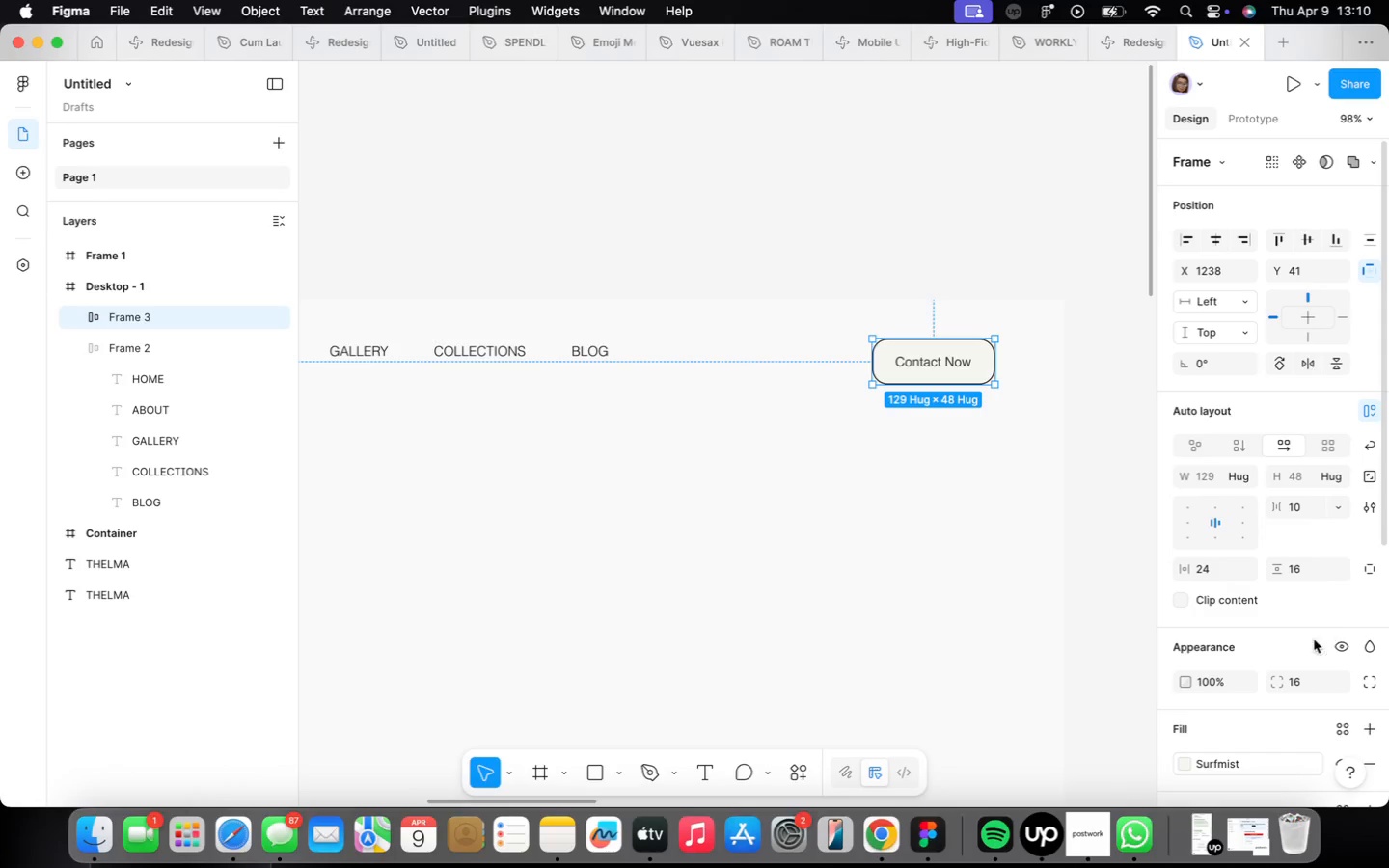 
wait(12.08)
 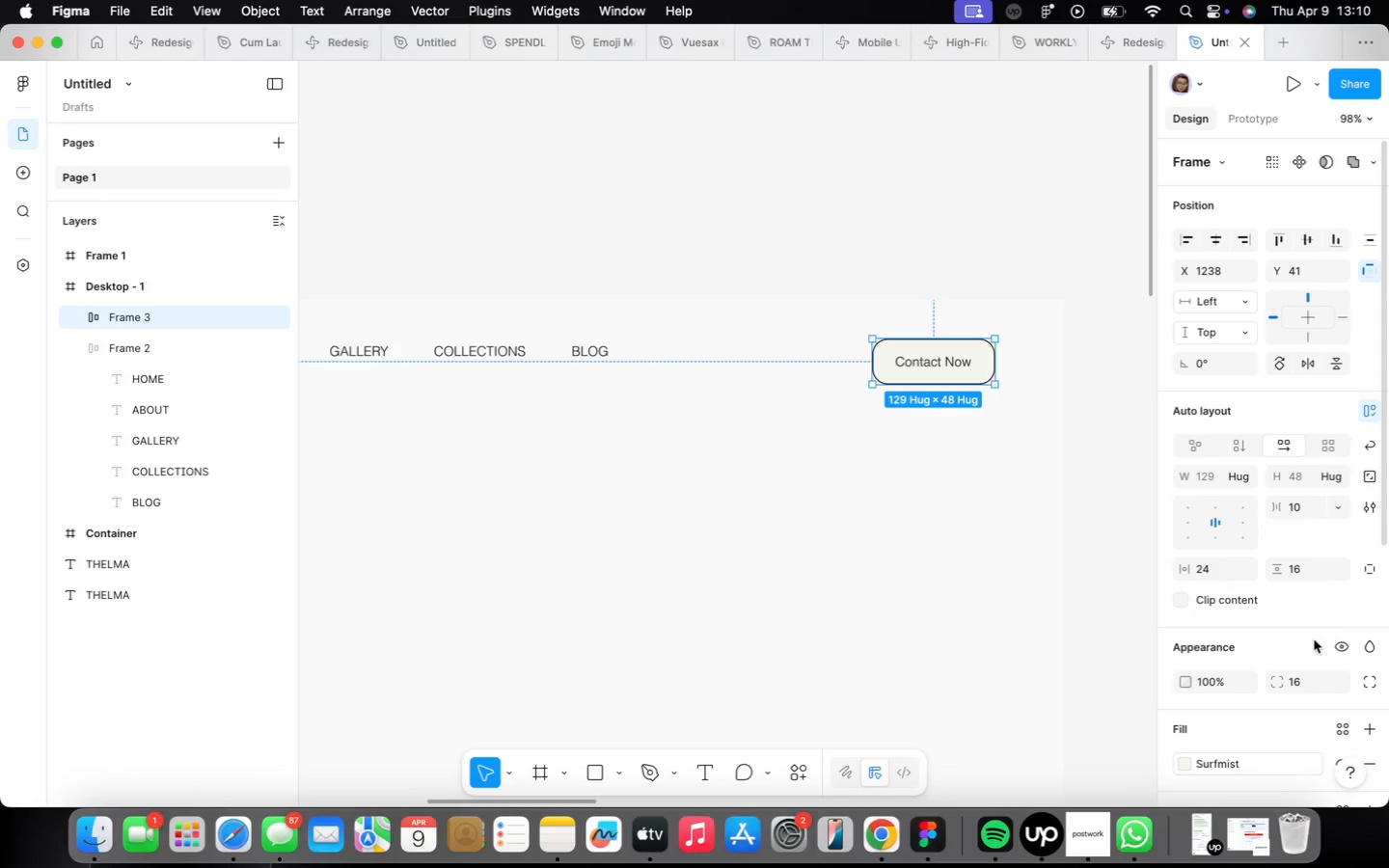 
scroll: coordinate [816, 451], scroll_direction: down, amount: 8.0
 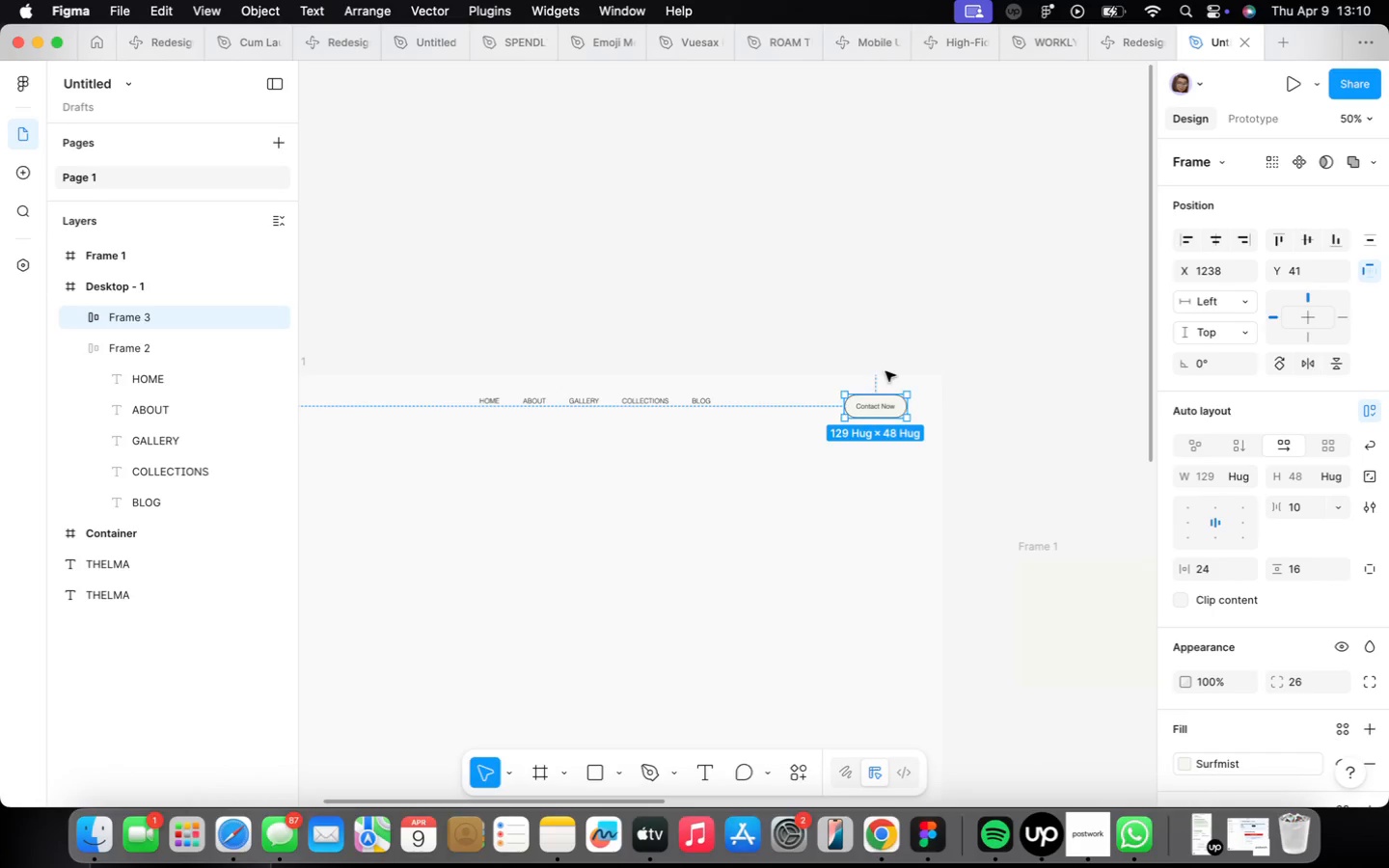 
scroll: coordinate [883, 412], scroll_direction: up, amount: 10.0
 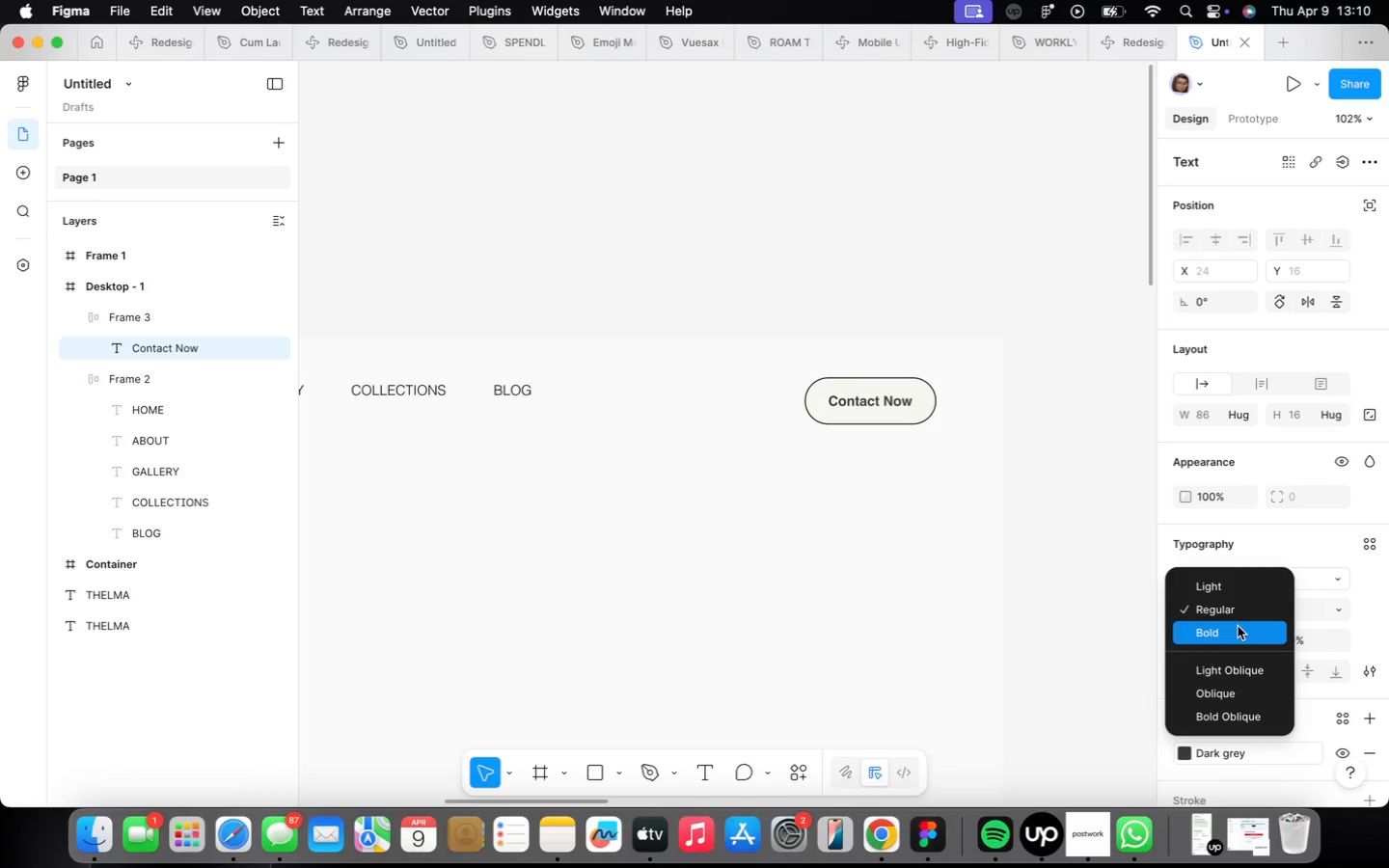 
wait(5.78)
 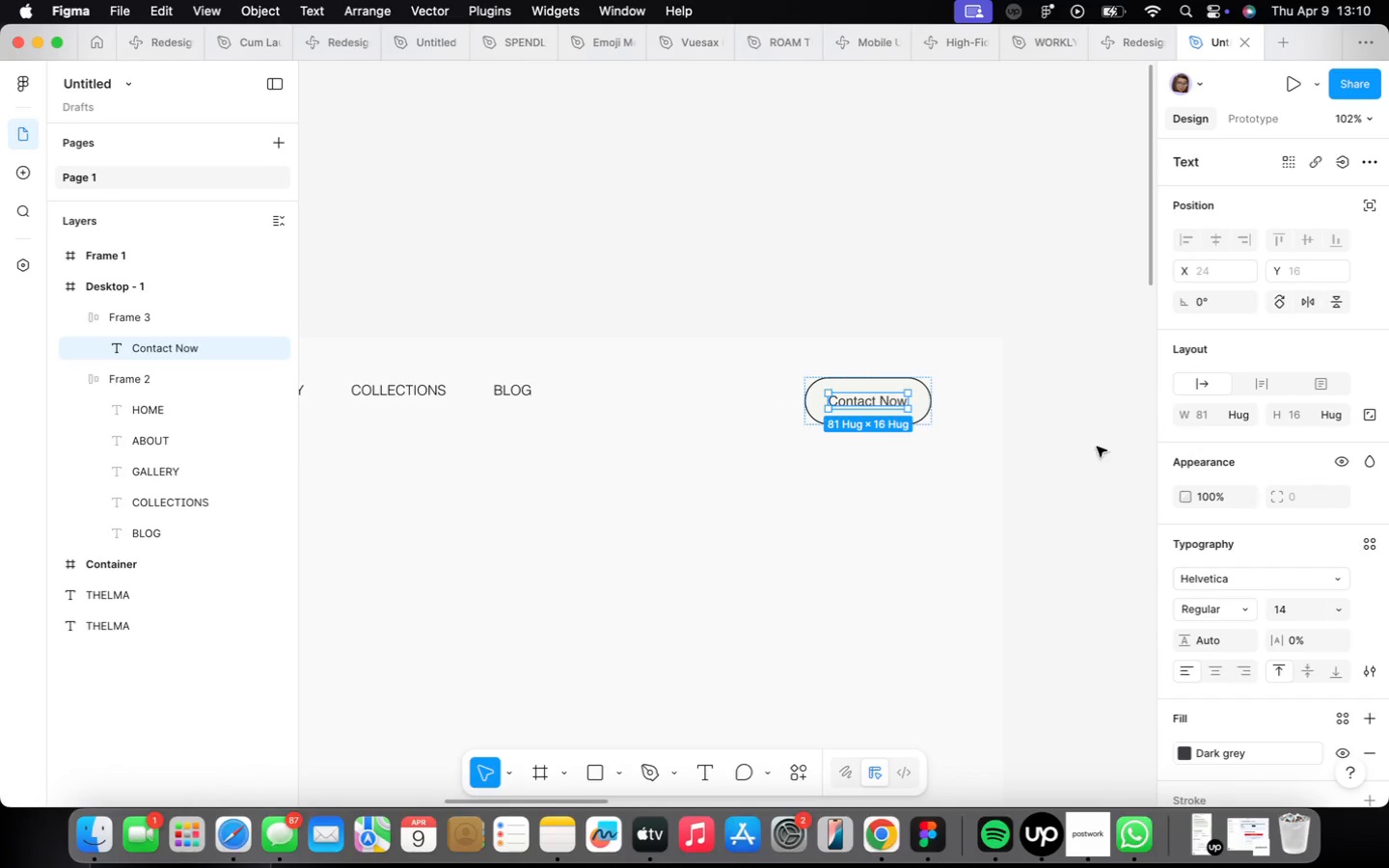 
left_click([1237, 627])
 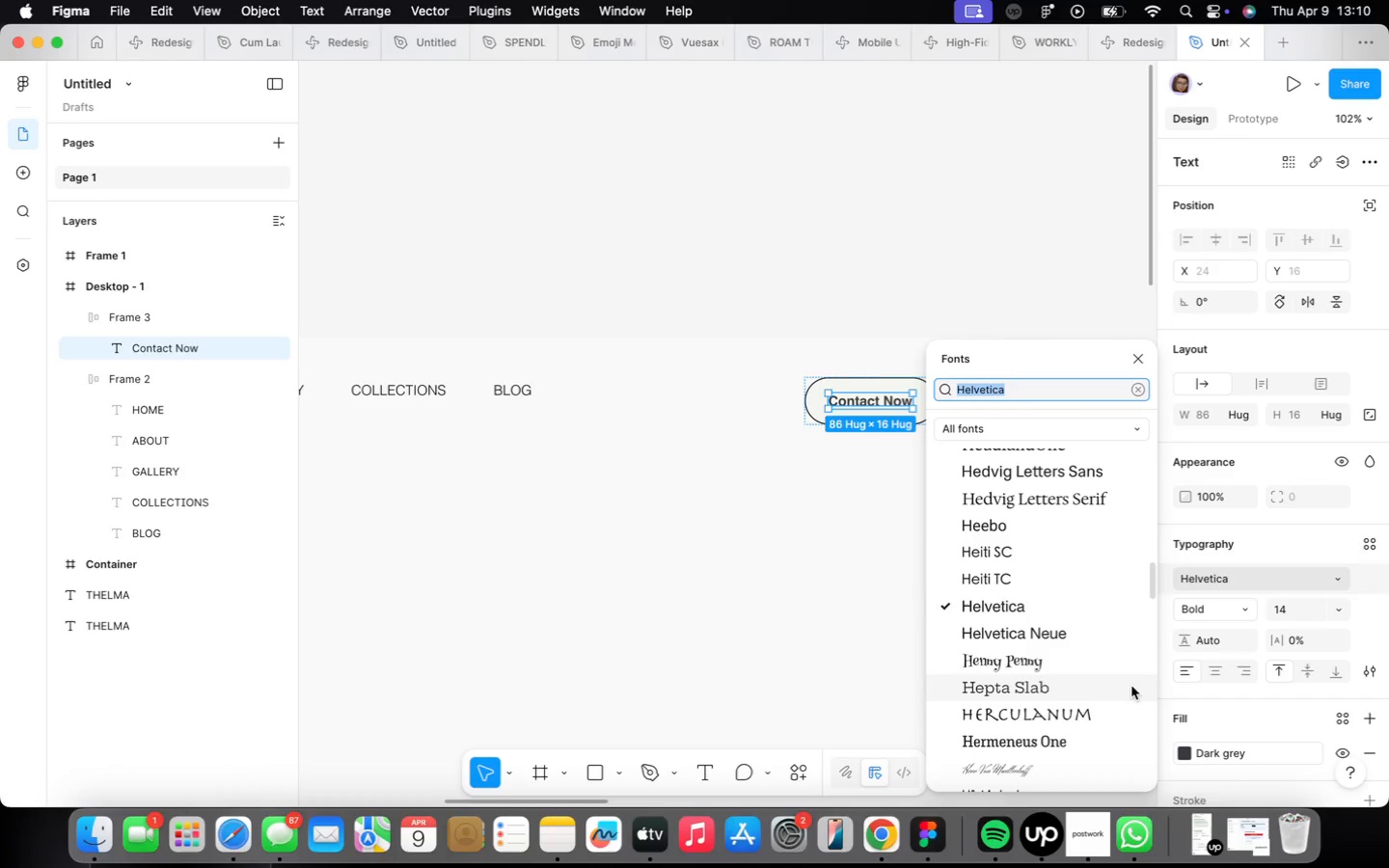 
scroll: coordinate [1062, 532], scroll_direction: up, amount: 7.0
 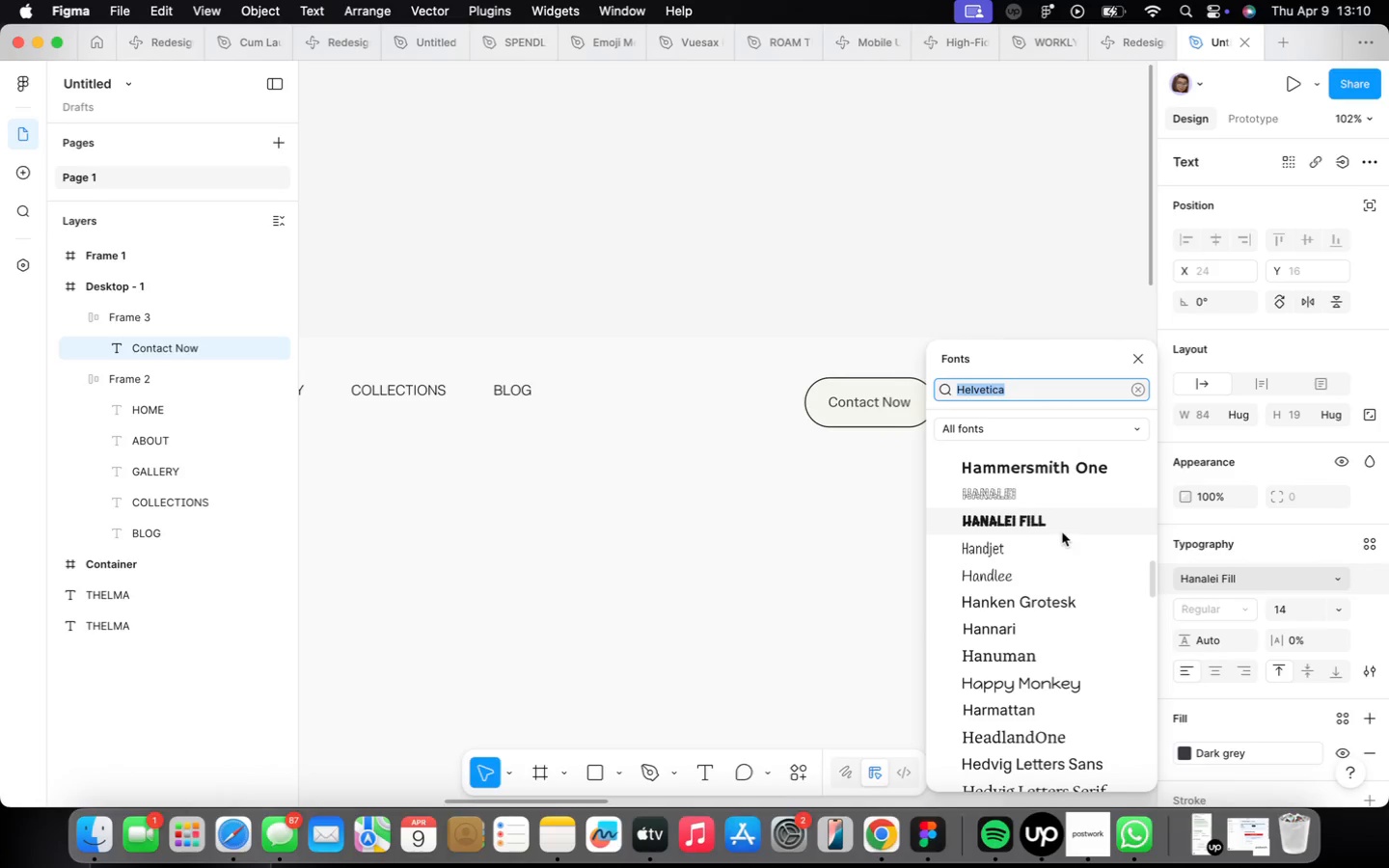 
scroll: coordinate [1074, 531], scroll_direction: down, amount: 15.0
 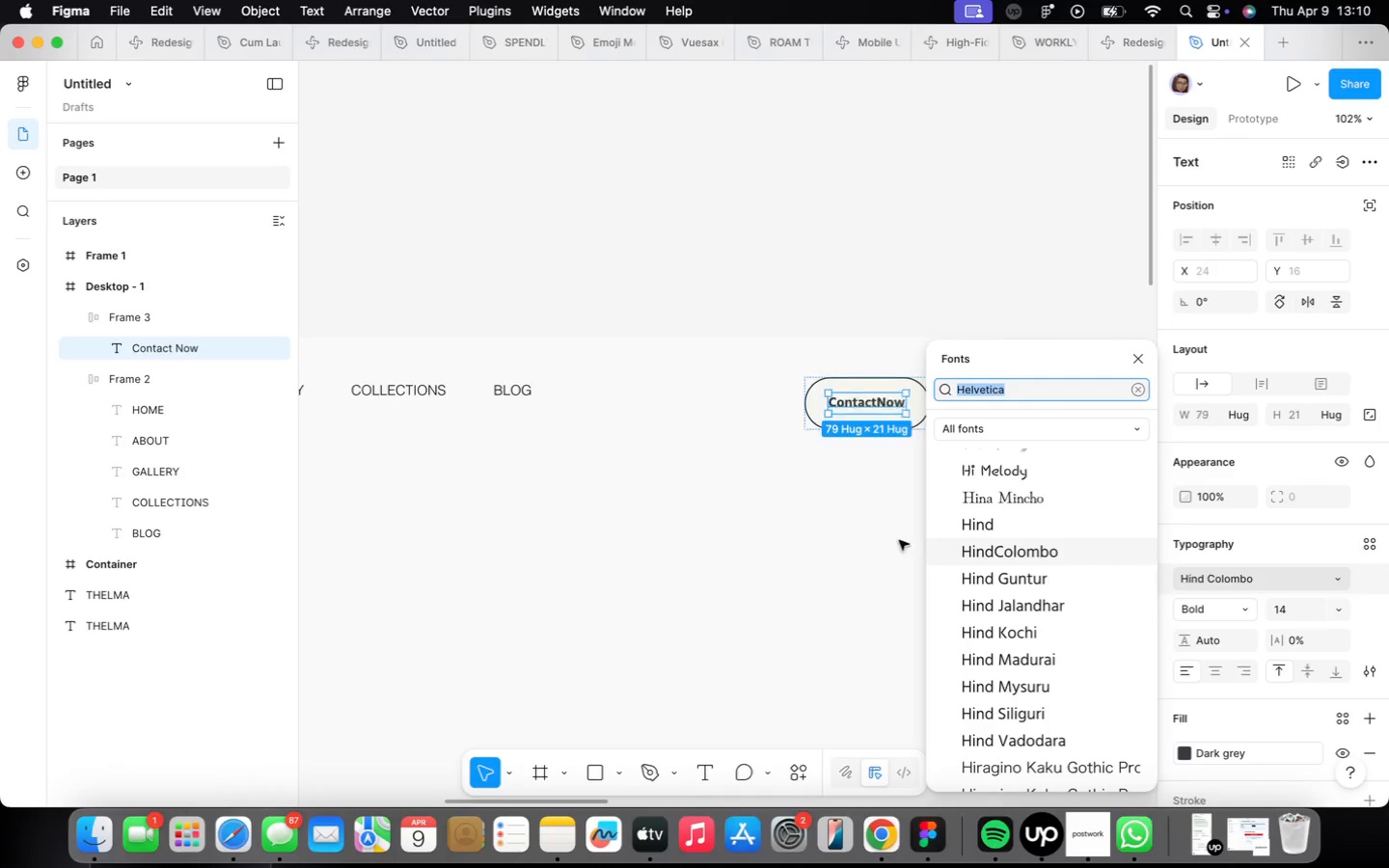 
left_click([889, 540])
 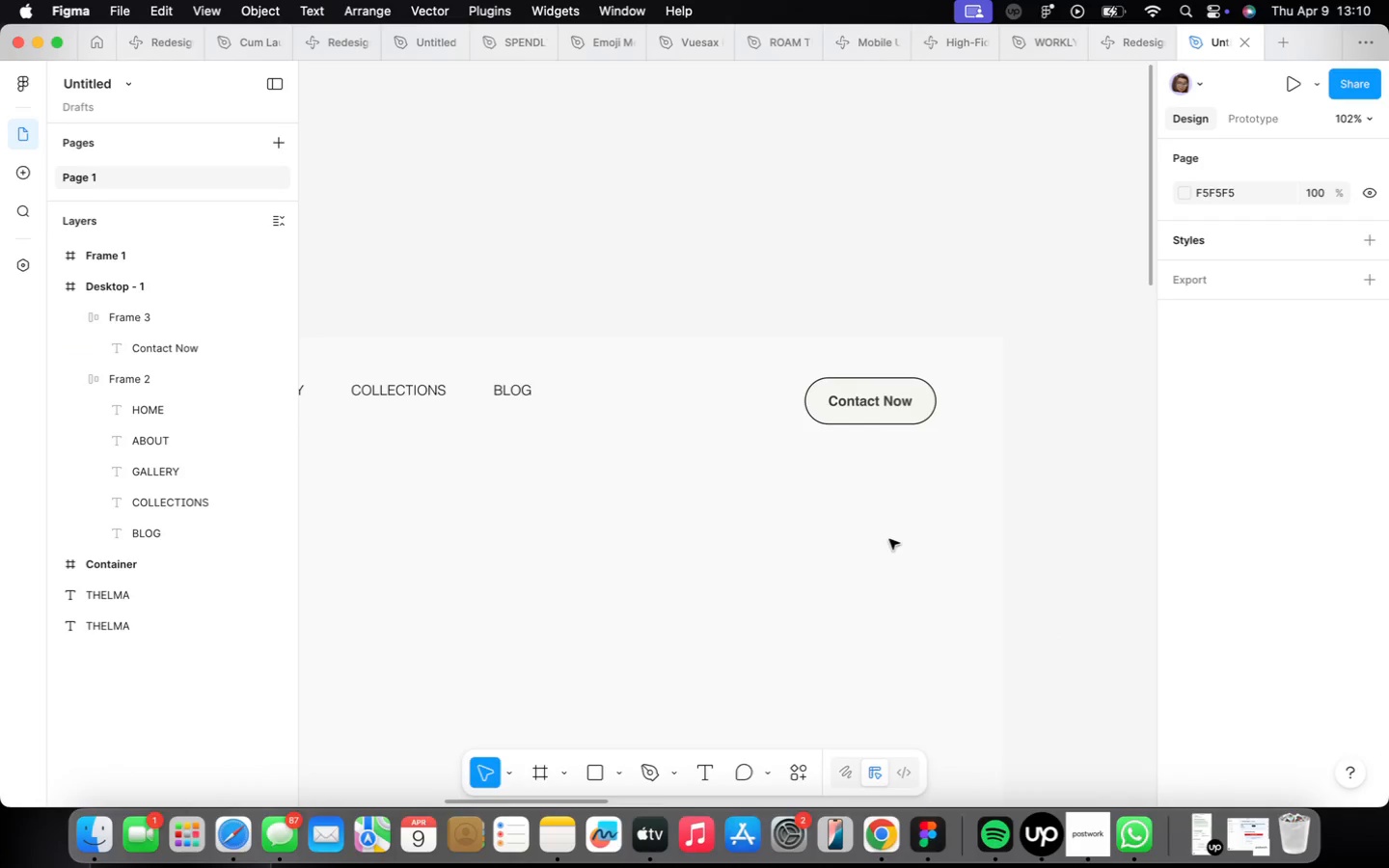 
scroll: coordinate [889, 539], scroll_direction: down, amount: 22.0
 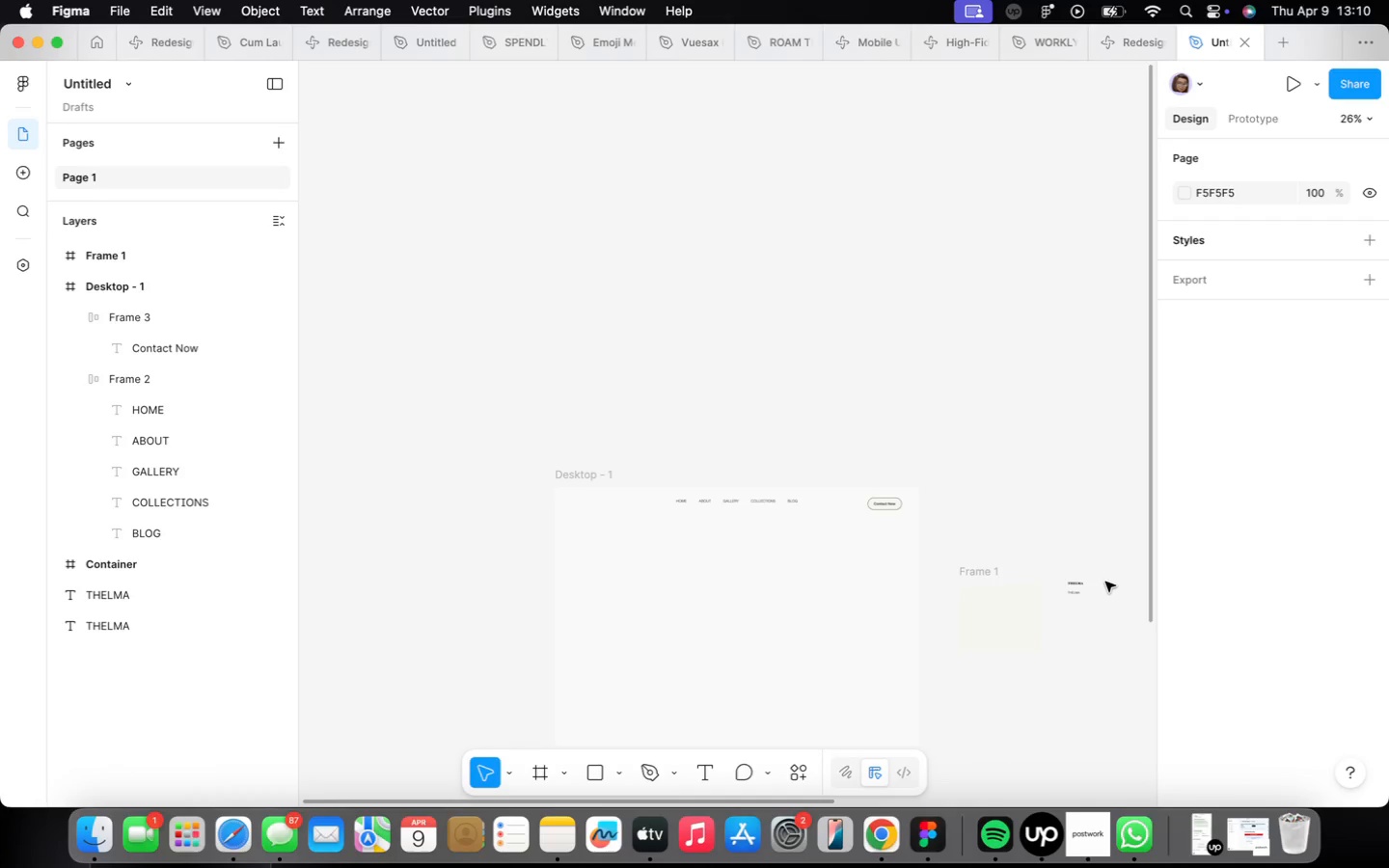 
scroll: coordinate [1095, 584], scroll_direction: up, amount: 22.0
 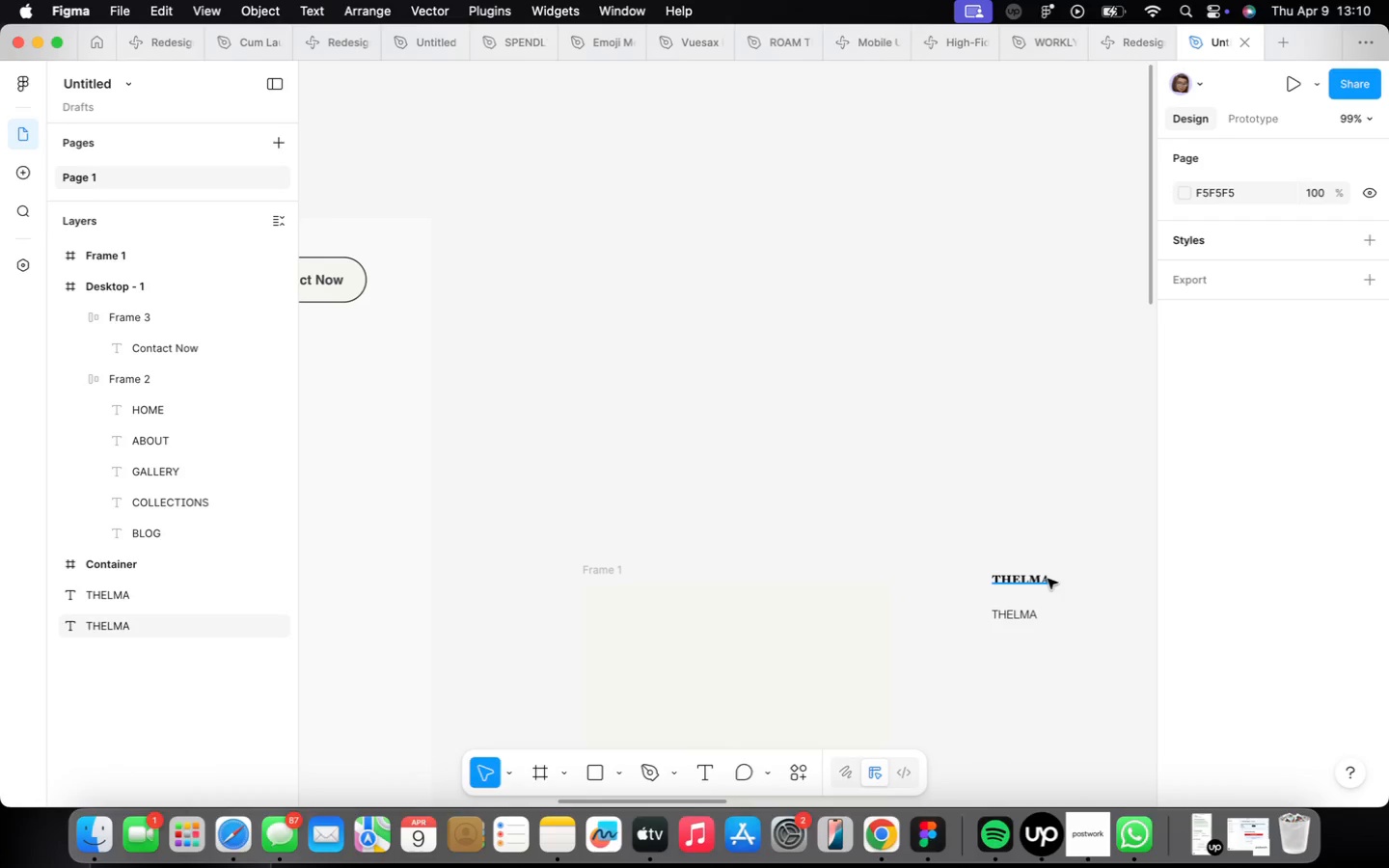 
left_click([1047, 579])
 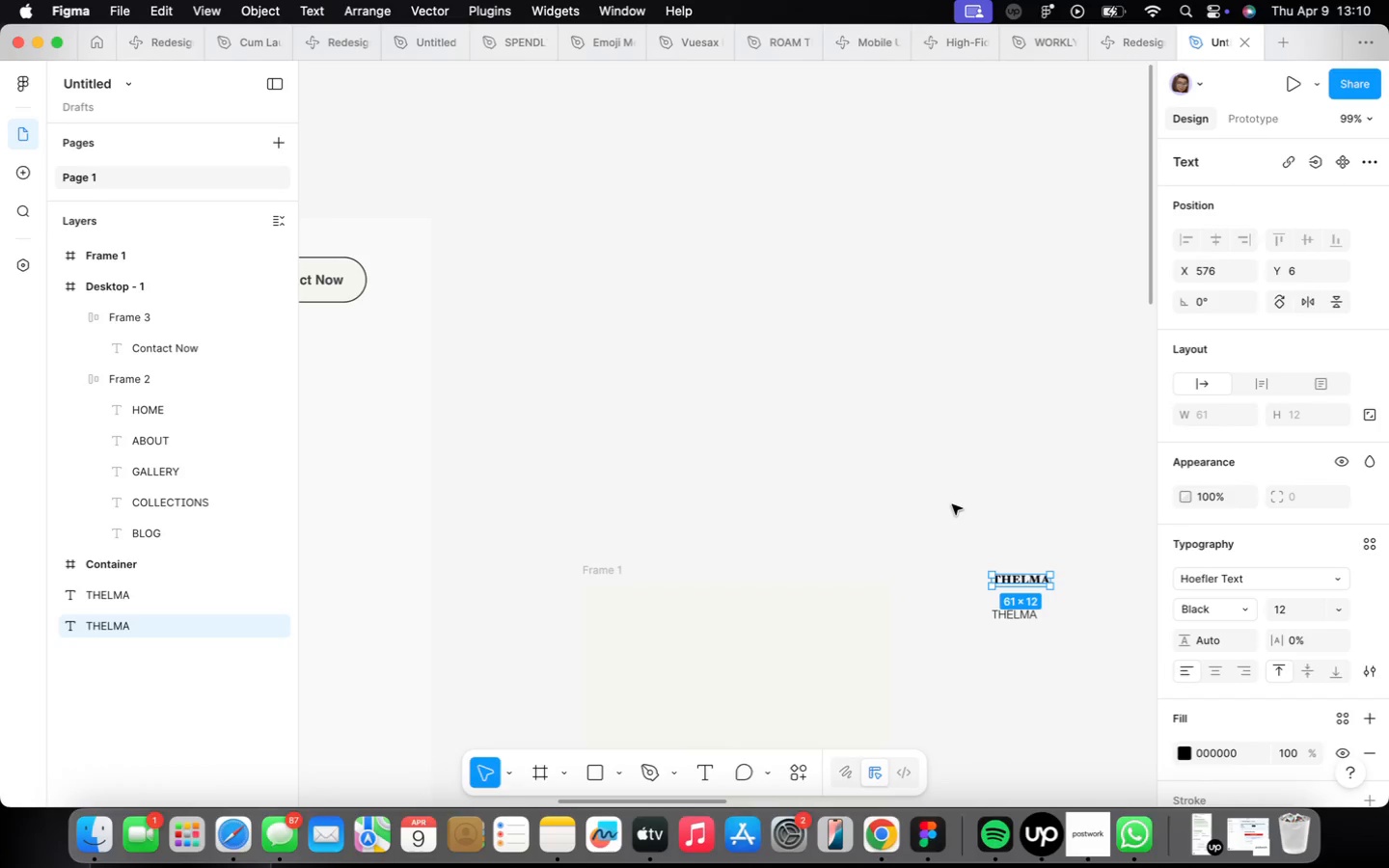 
scroll: coordinate [972, 506], scroll_direction: down, amount: 4.0
 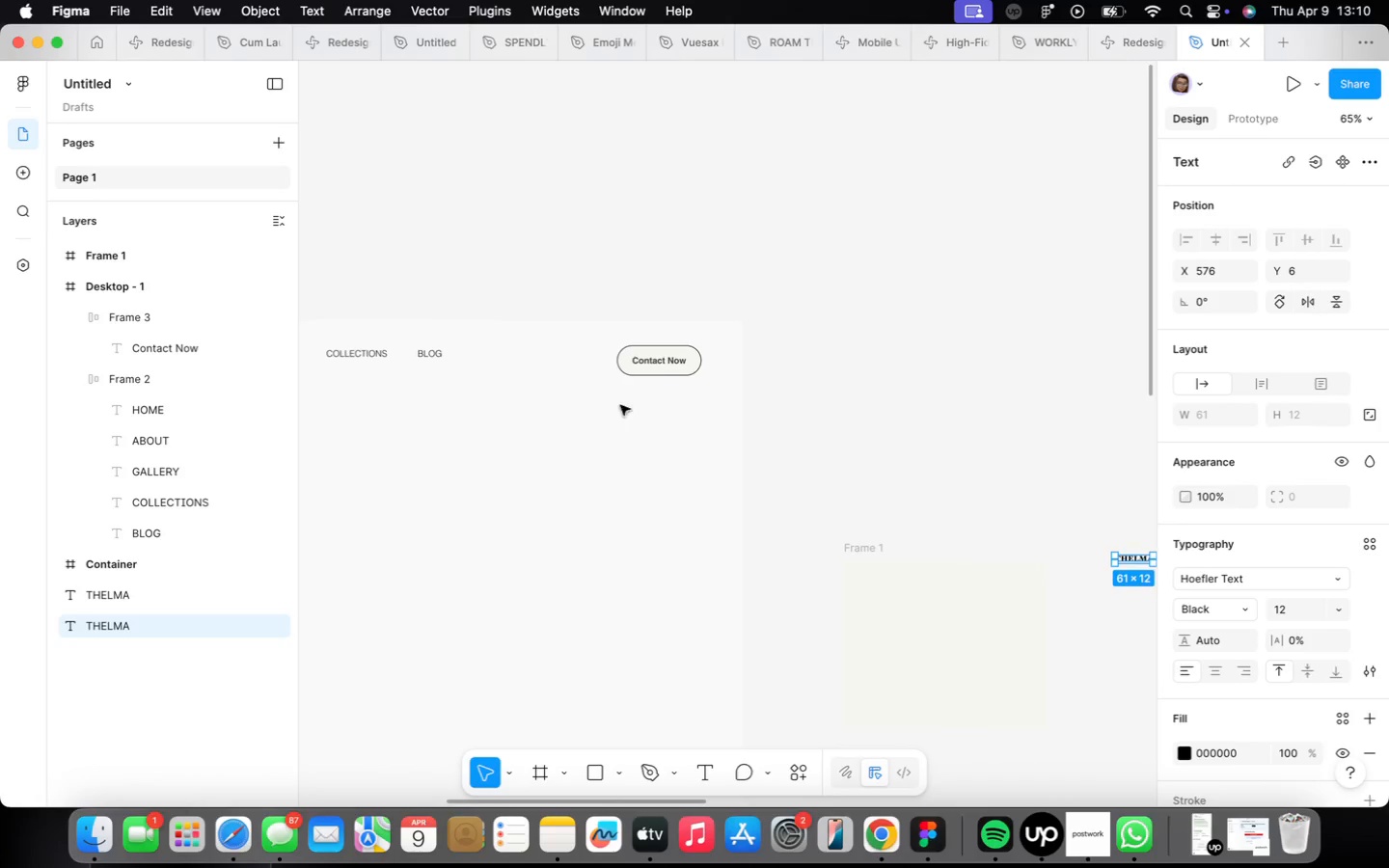 
scroll: coordinate [650, 366], scroll_direction: up, amount: 4.0
 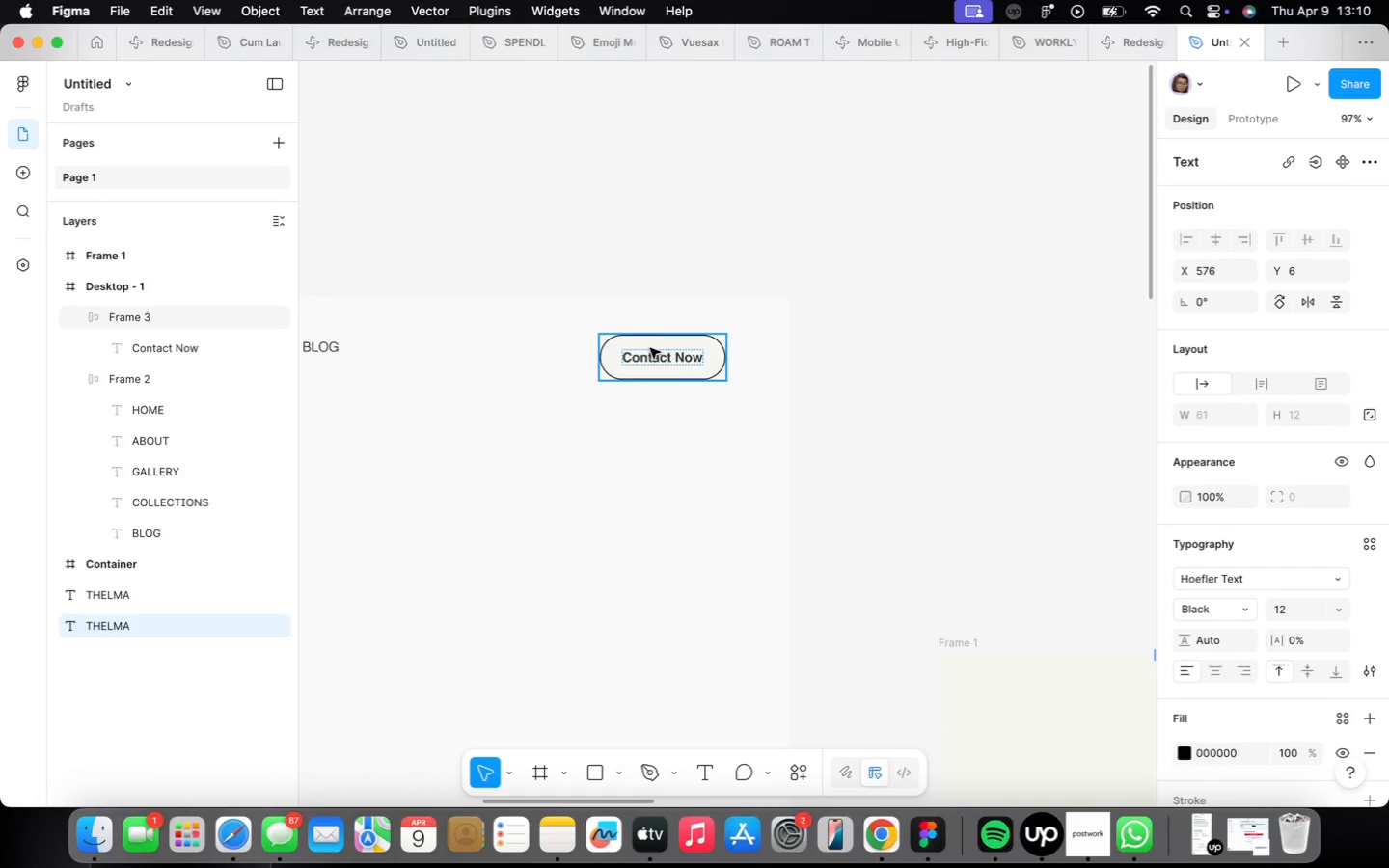 
double_click([650, 348])
 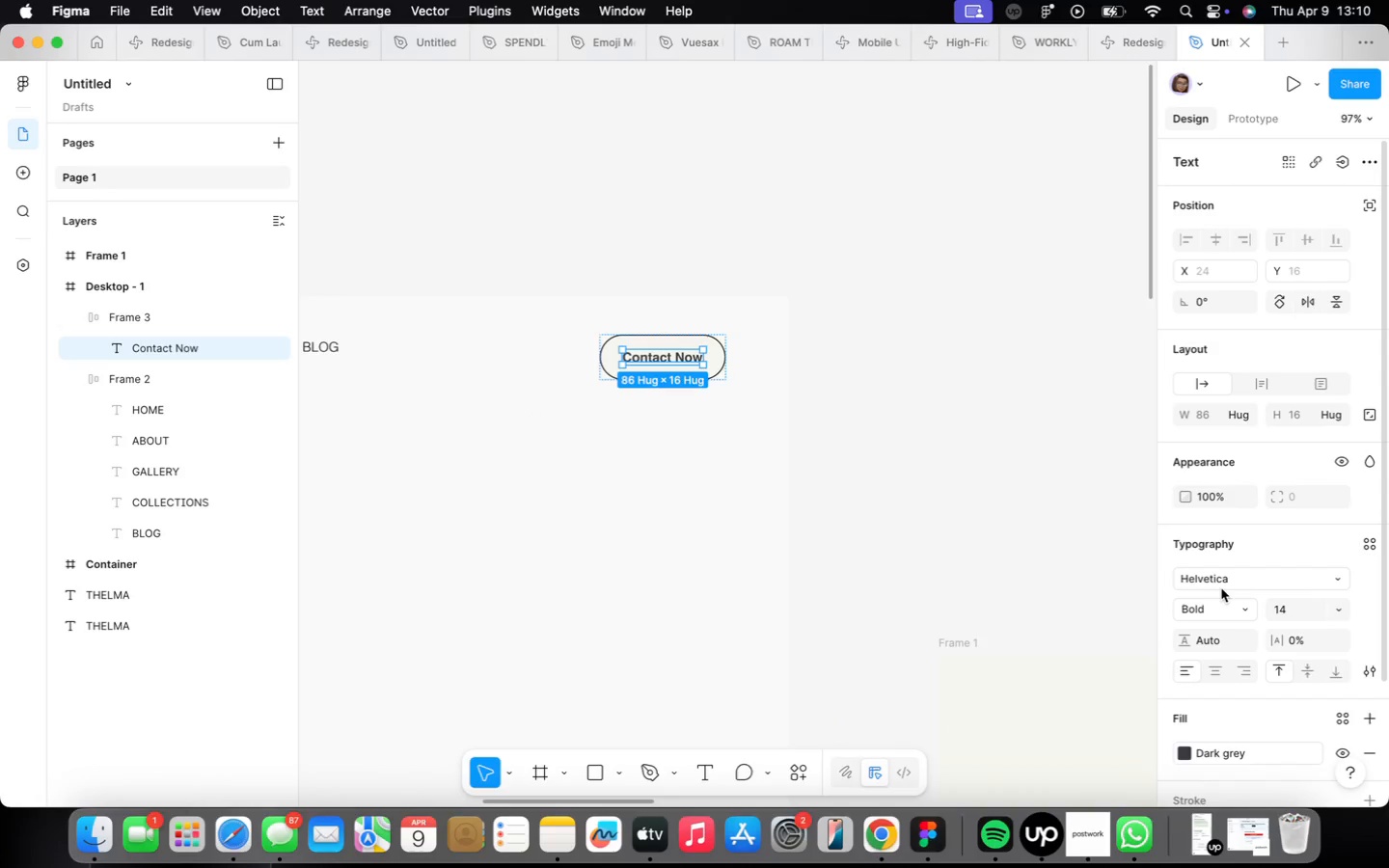 
left_click([1235, 580])
 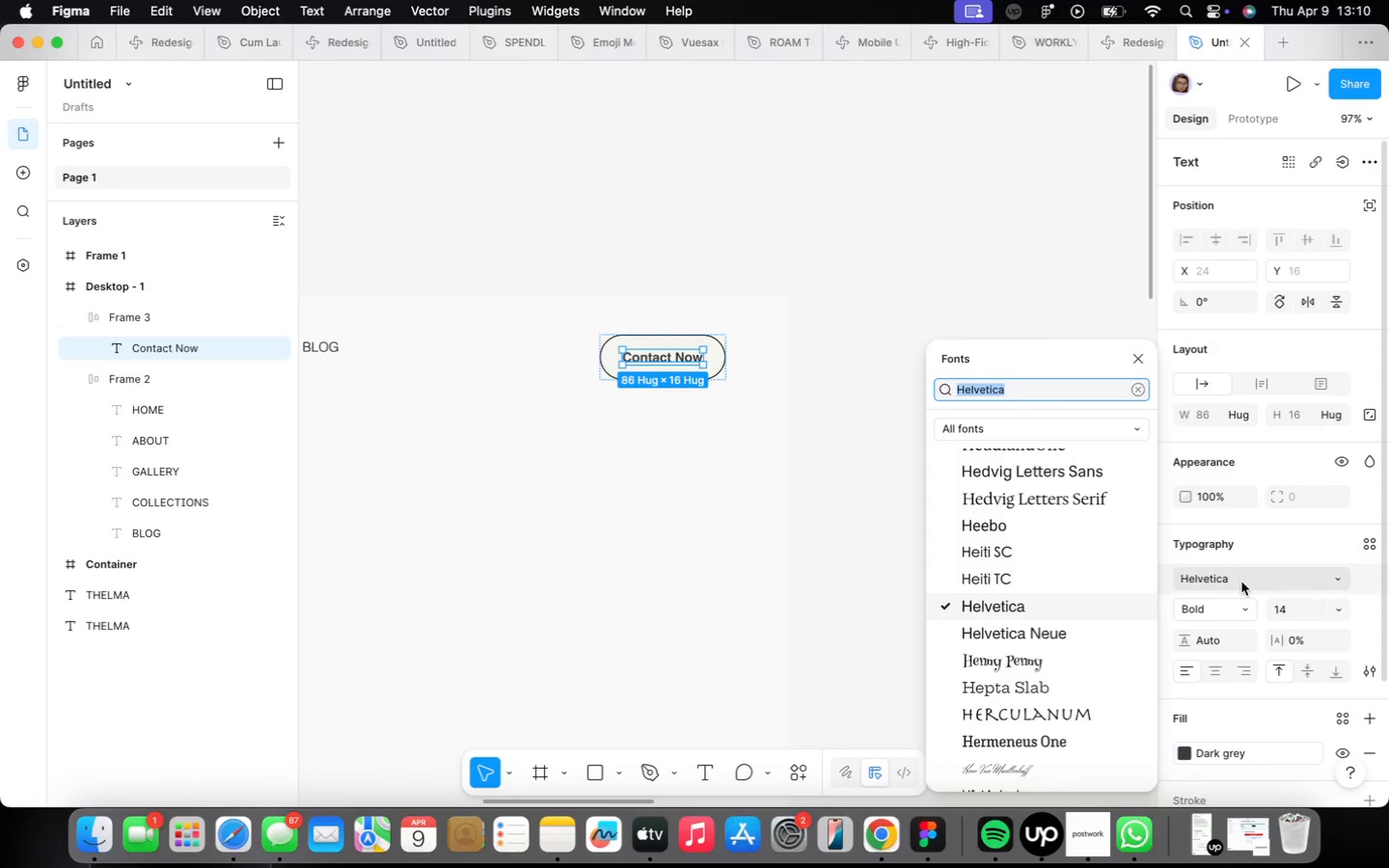 
type(hof)
key(Backspace)
 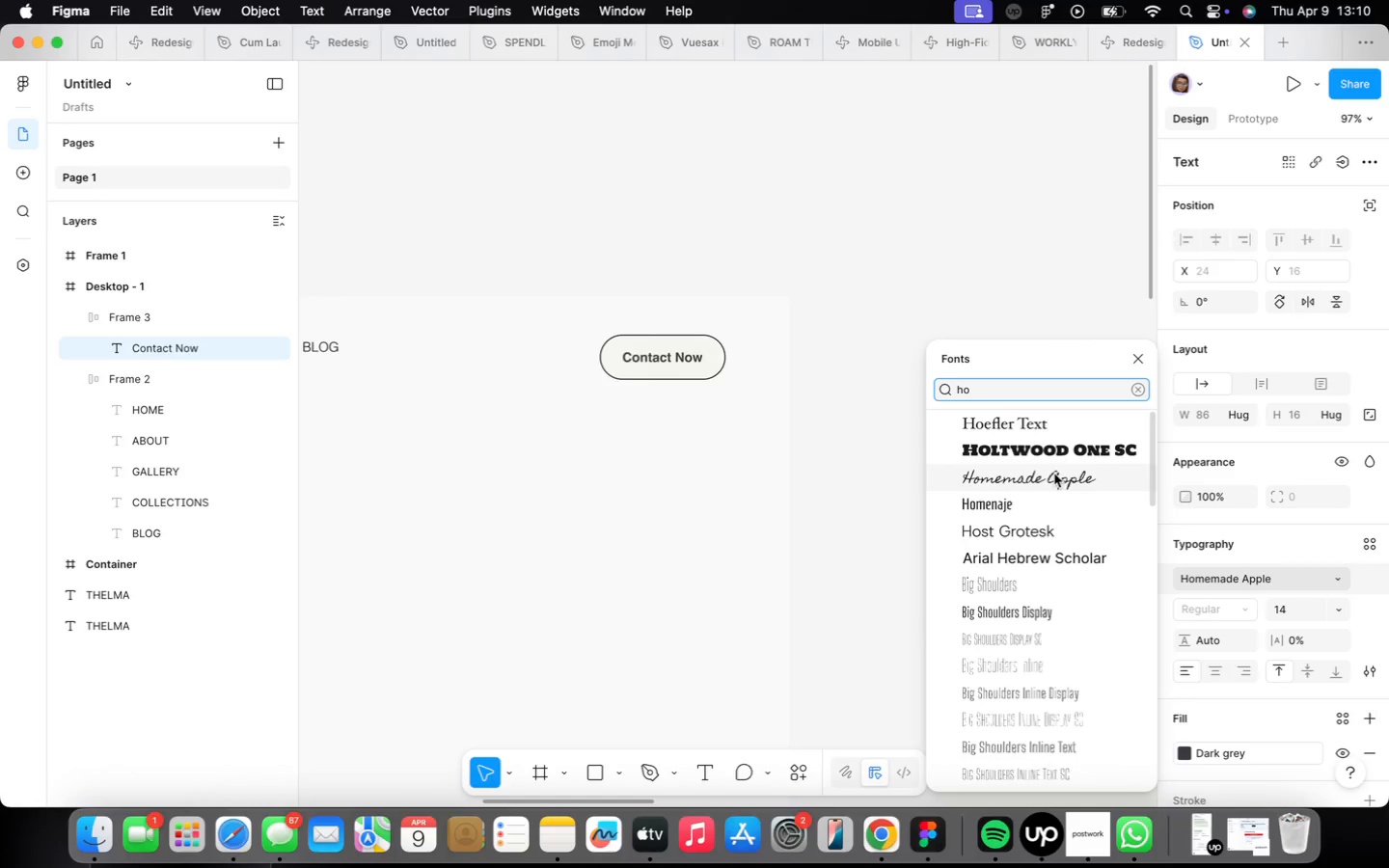 
left_click([1056, 431])
 